 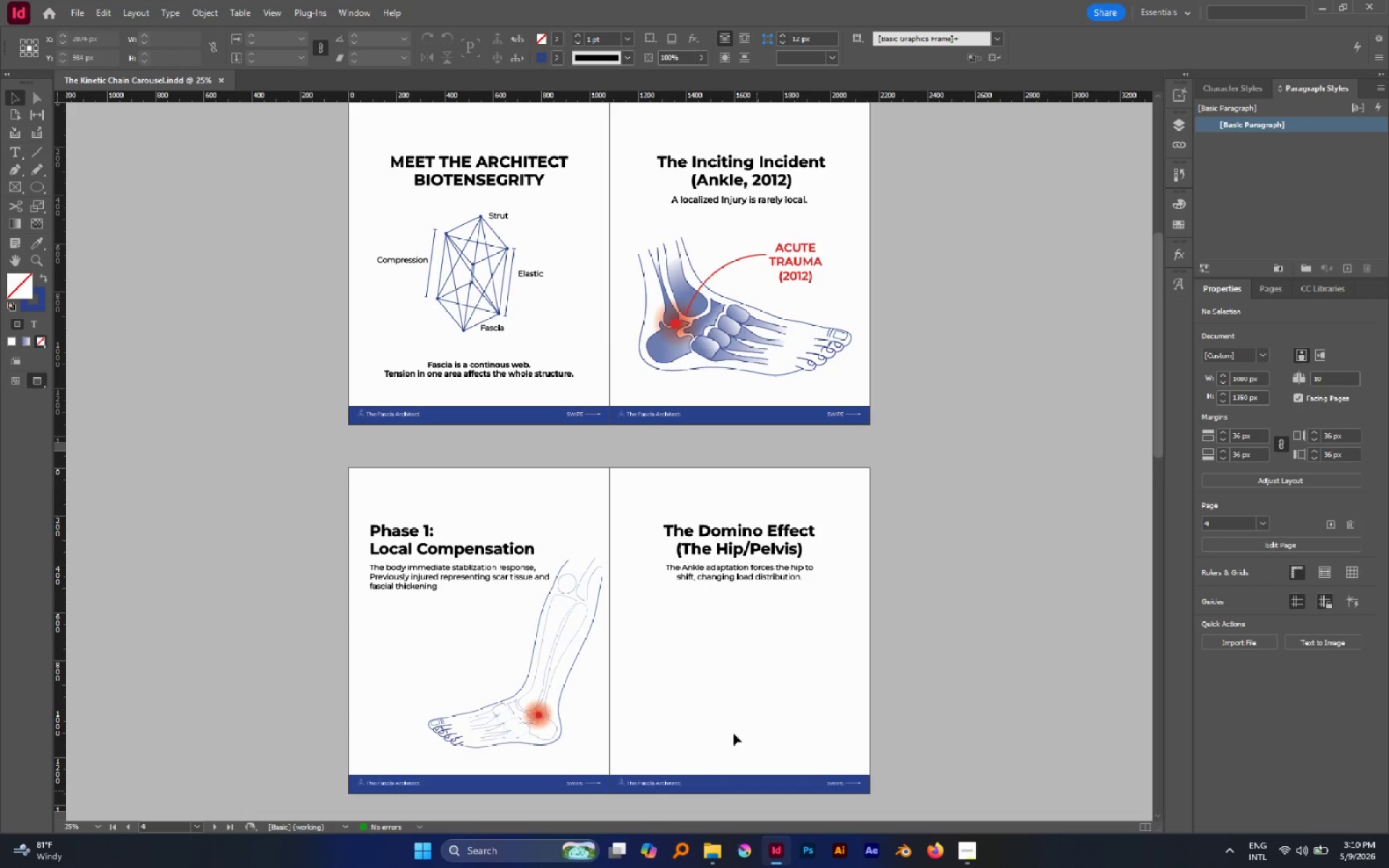 
scroll: coordinate [690, 435], scroll_direction: down, amount: 2.0
 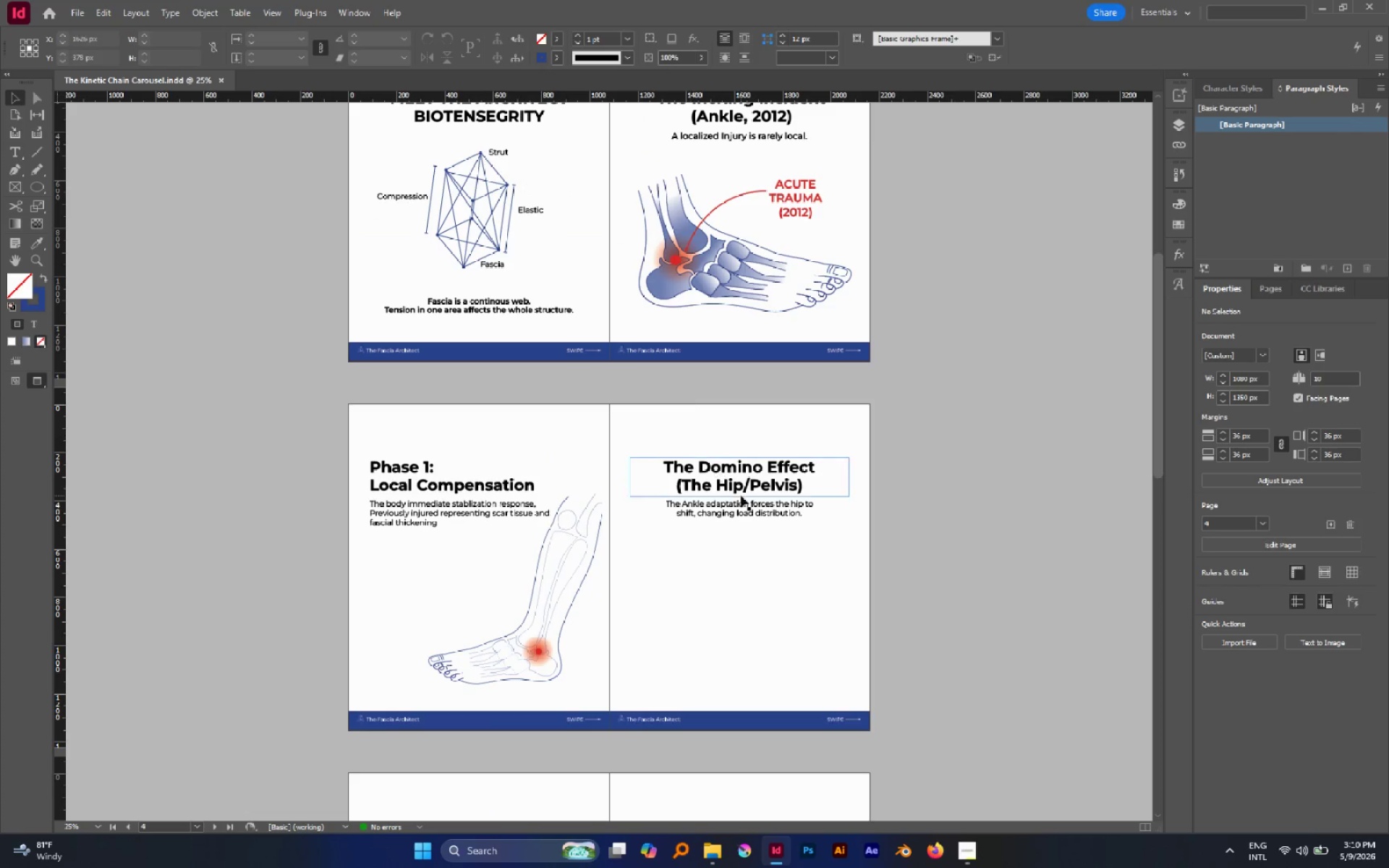 
scroll: coordinate [731, 492], scroll_direction: up, amount: 2.0
 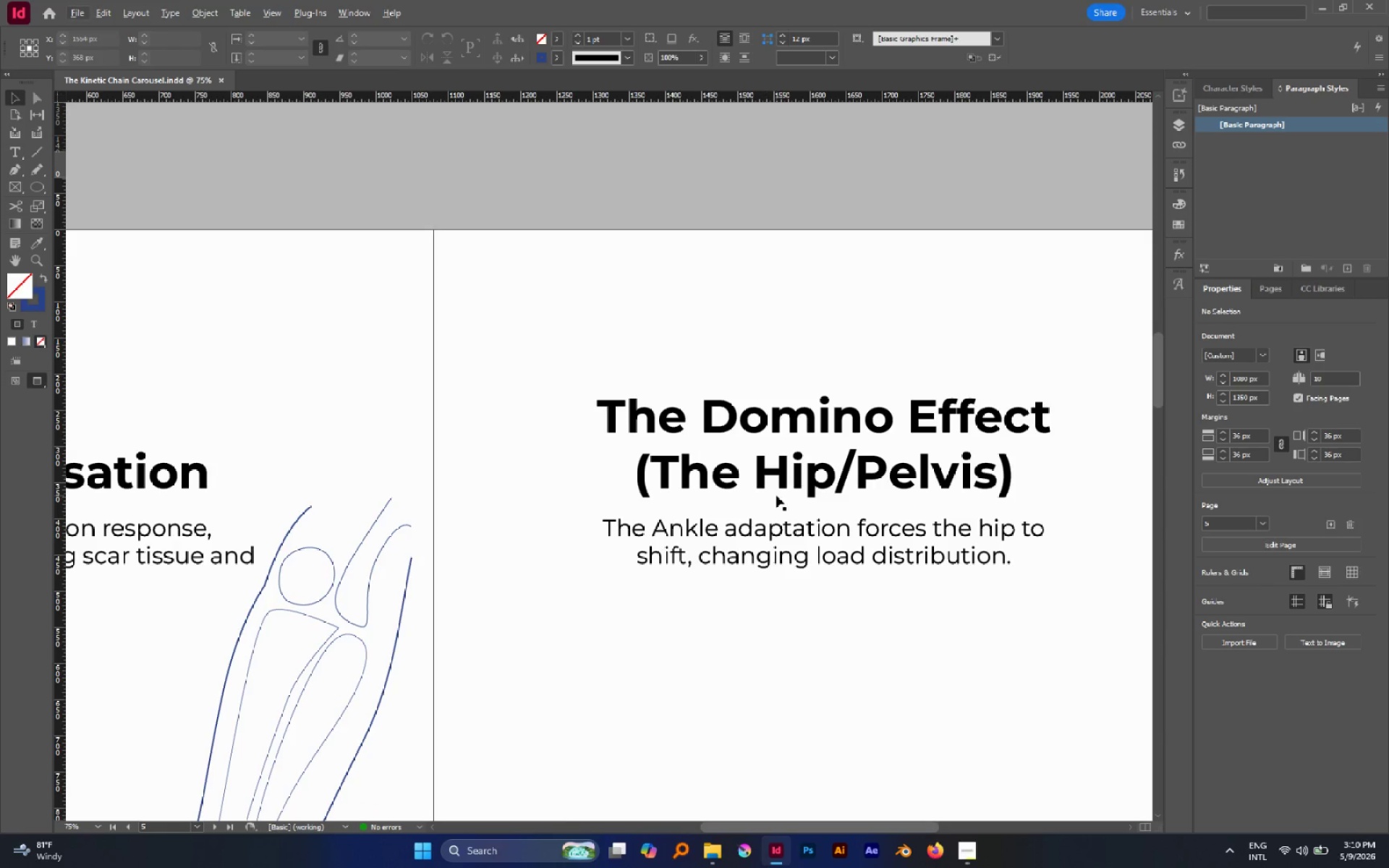 
hold_key(key=Space, duration=0.5)
 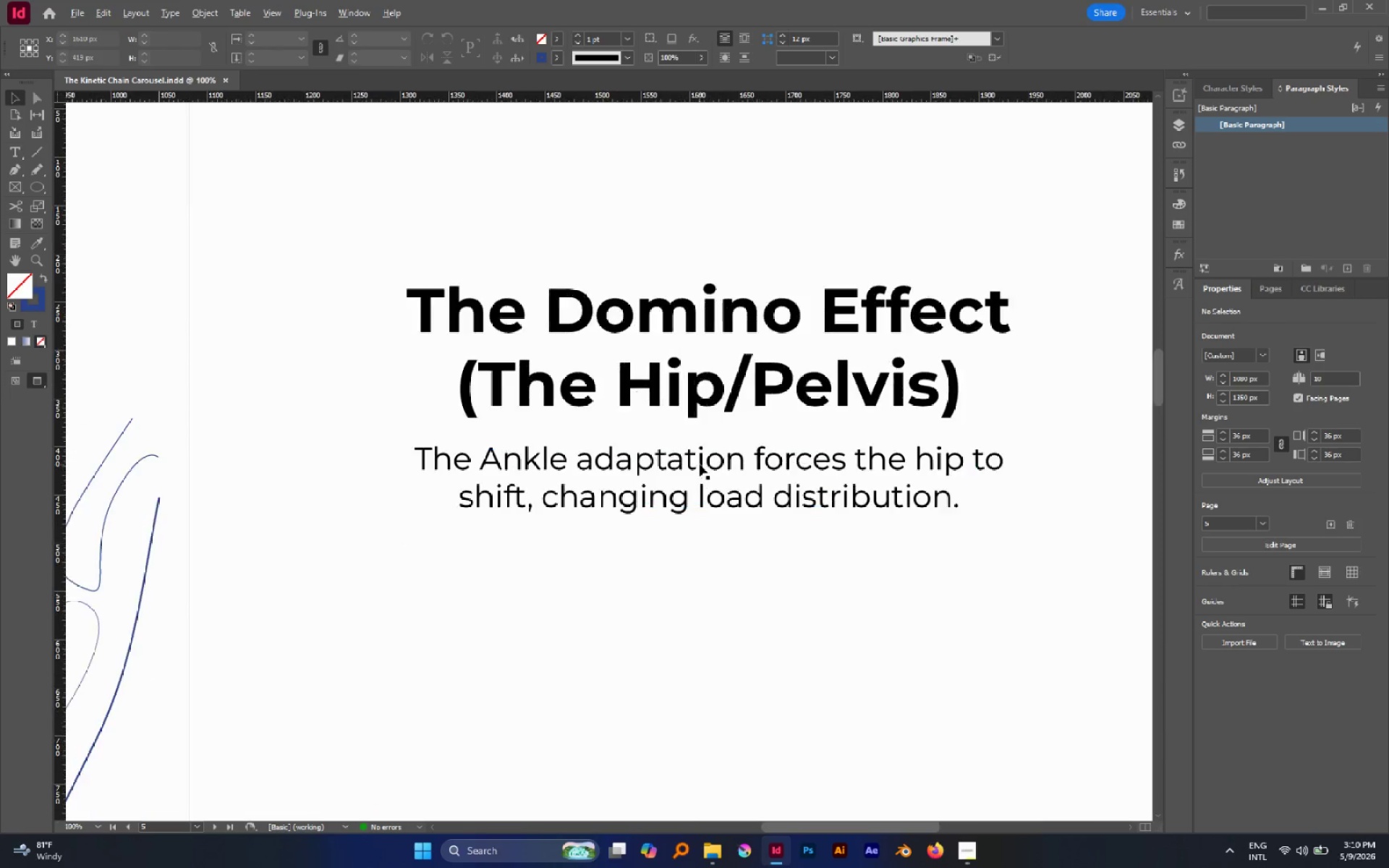 
left_click_drag(start_coordinate=[816, 527], to_coordinate=[699, 459])
 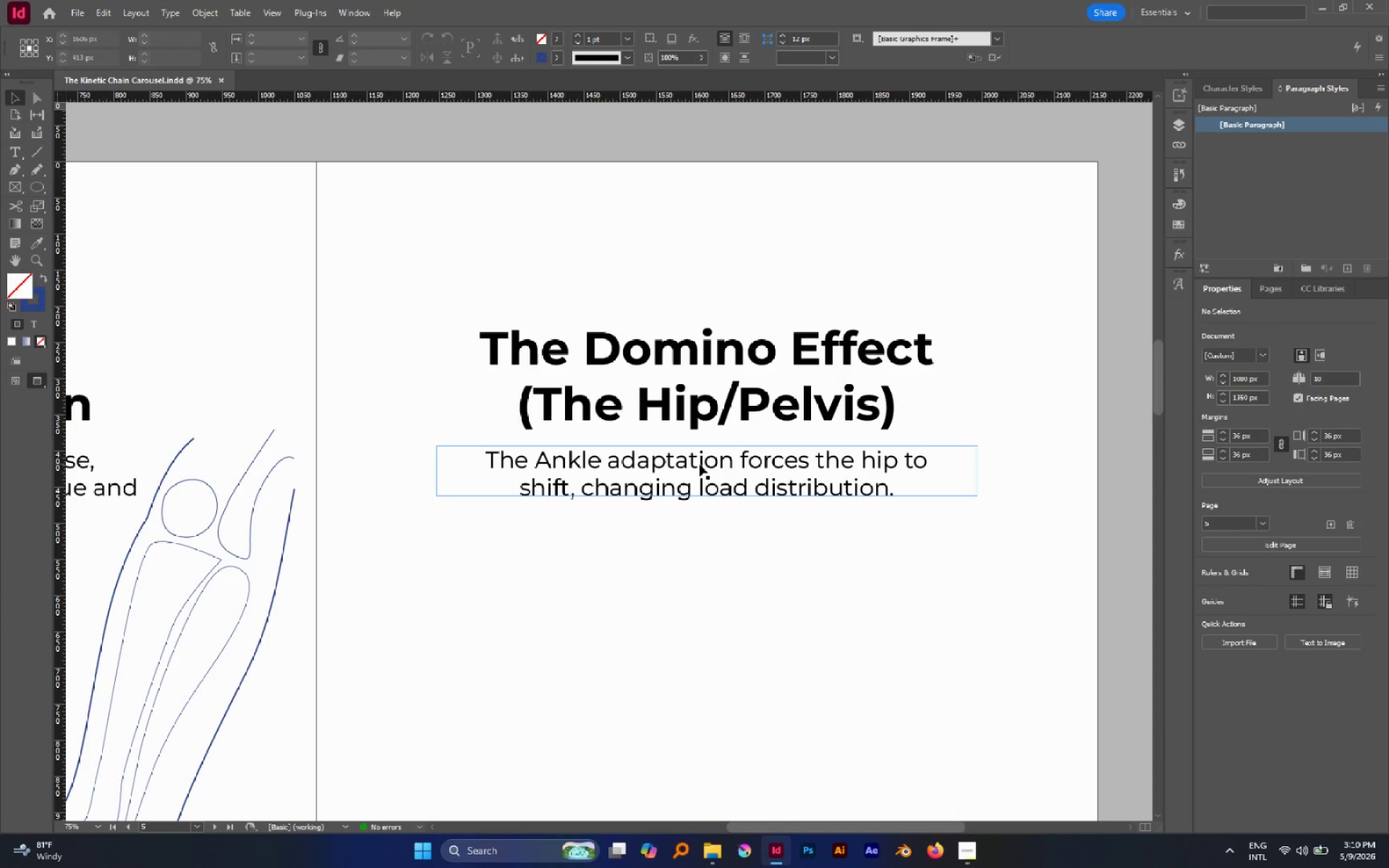 
hold_key(key=AltLeft, duration=0.45)
scroll: coordinate [700, 464], scroll_direction: up, amount: 1.0
 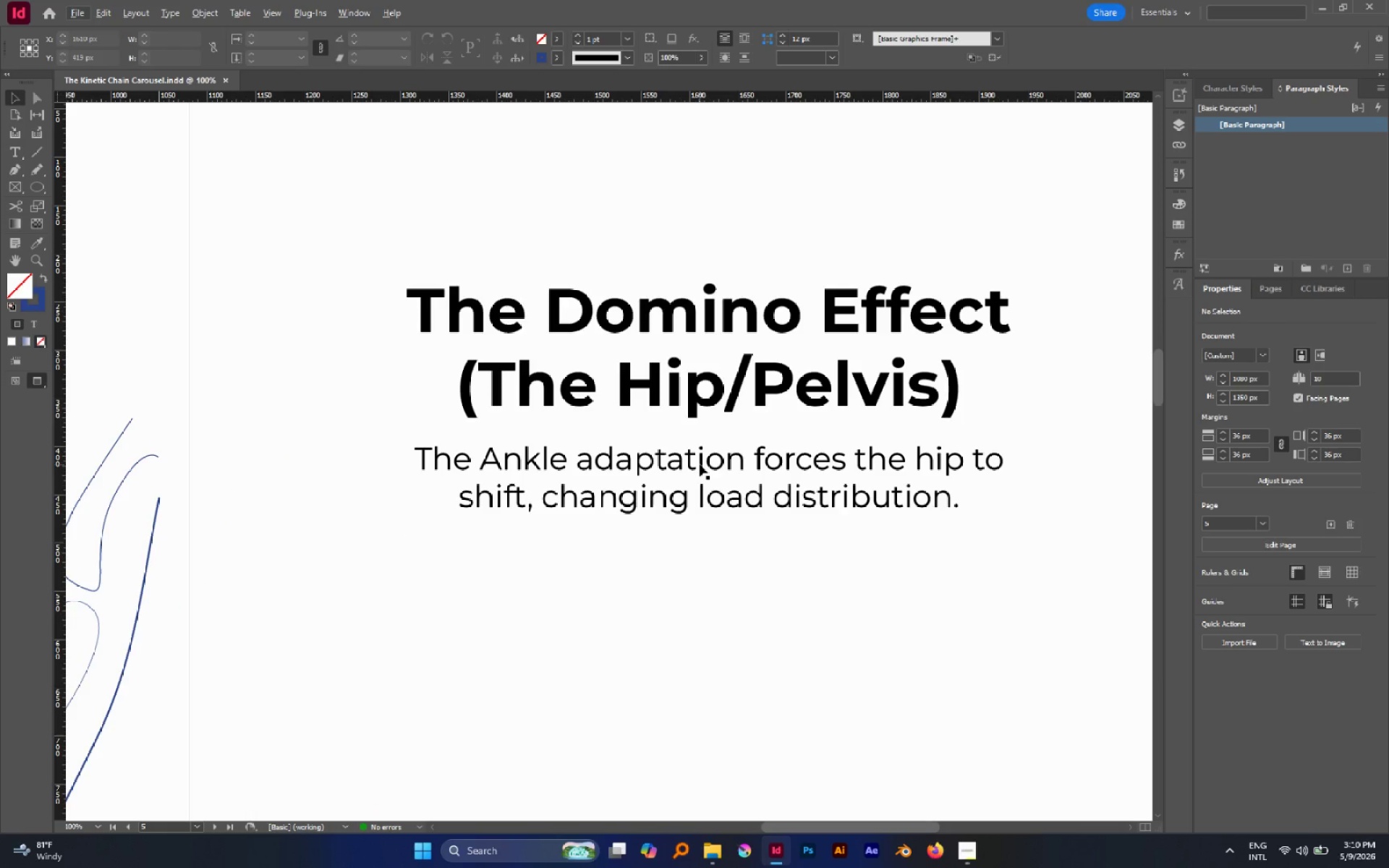 
scroll: coordinate [697, 471], scroll_direction: down, amount: 5.0
 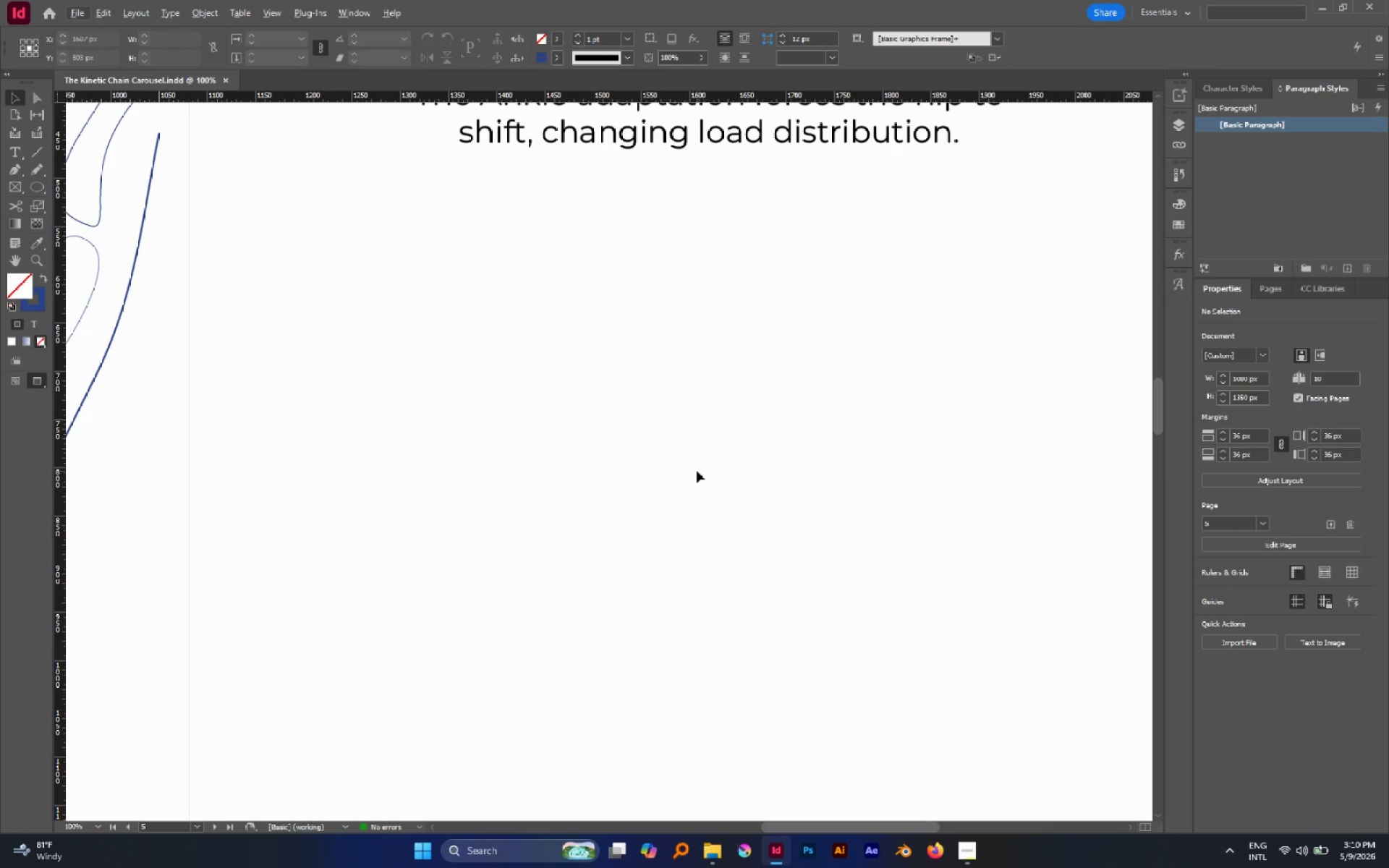 
hold_key(key=AltLeft, duration=0.53)
scroll: coordinate [696, 472], scroll_direction: down, amount: 1.0
 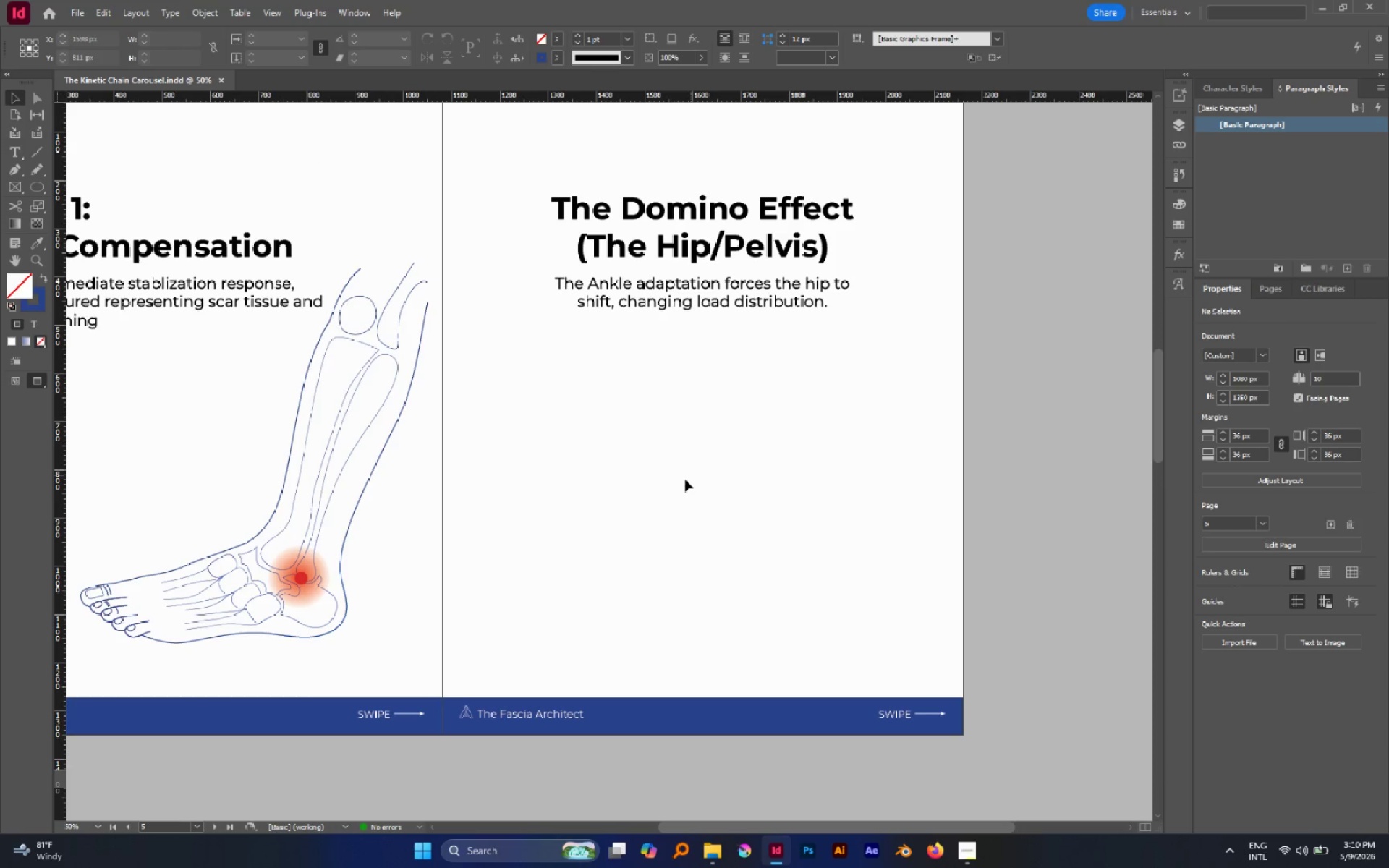 
hold_key(key=Space, duration=0.55)
 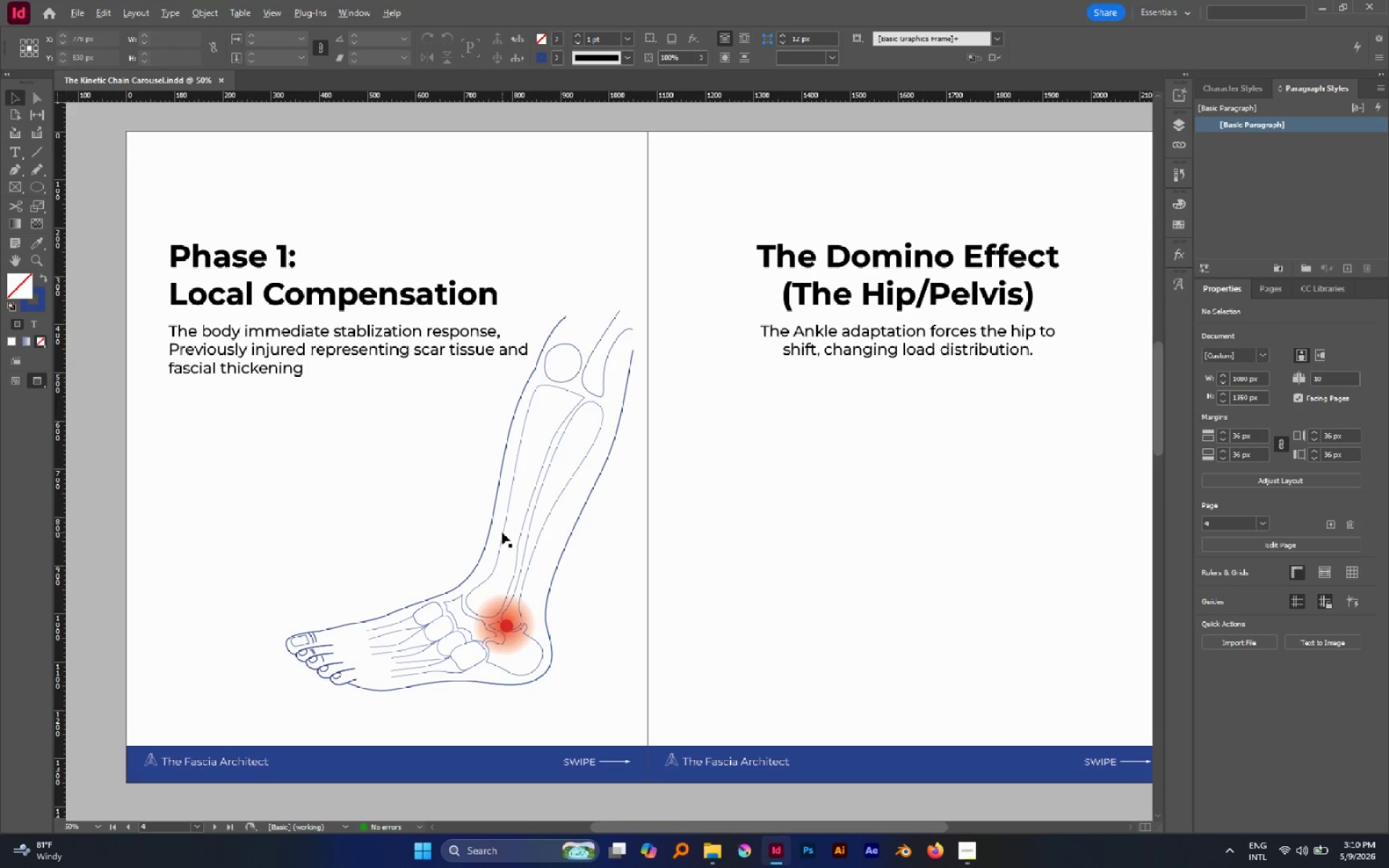 
left_click_drag(start_coordinate=[653, 492], to_coordinate=[859, 540])
 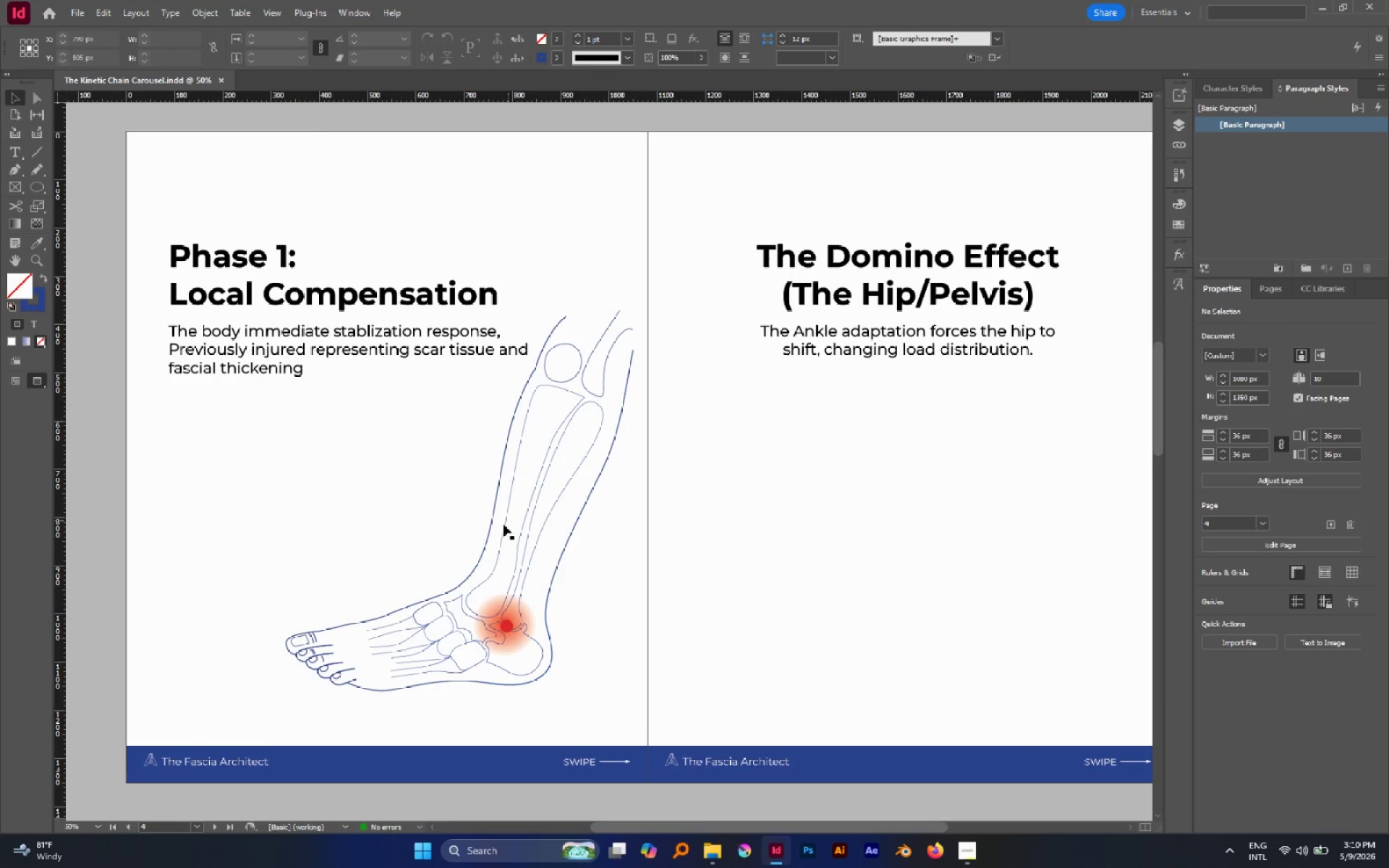 
hold_key(key=AltLeft, duration=0.44)
scroll: coordinate [502, 532], scroll_direction: none, amount: 0.0
 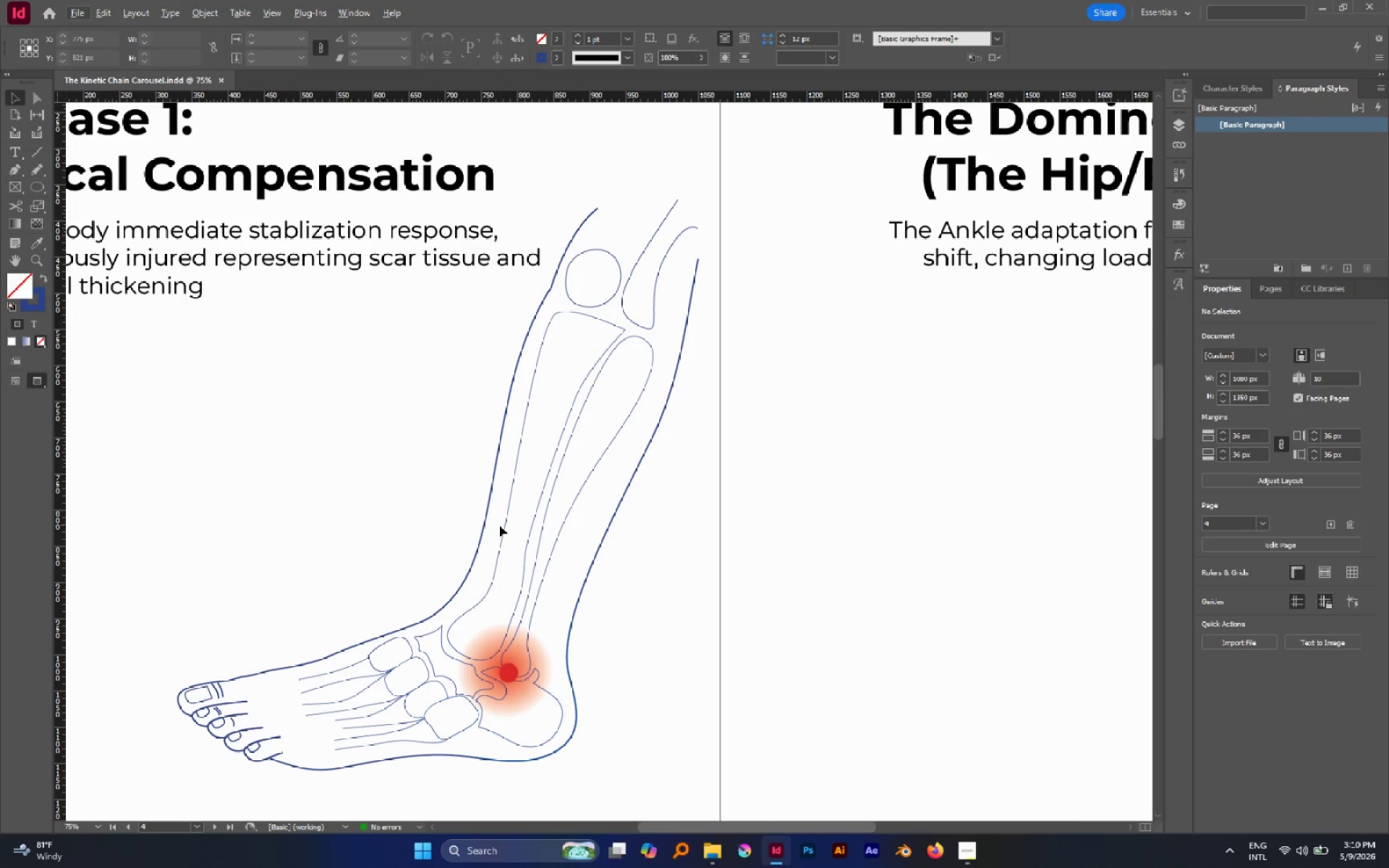 
hold_key(key=Space, duration=1.22)
 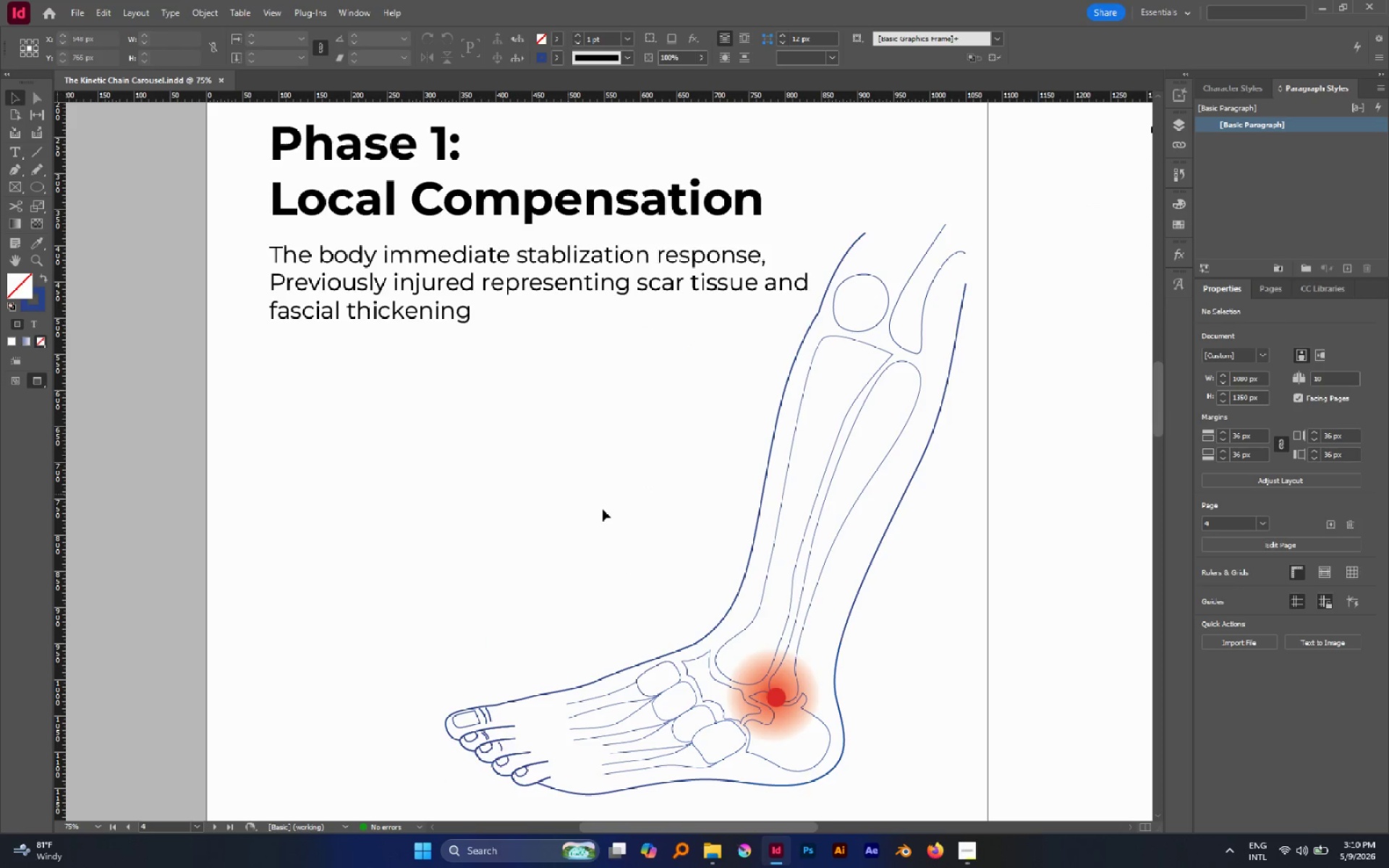 
left_click_drag(start_coordinate=[386, 464], to_coordinate=[653, 489])
 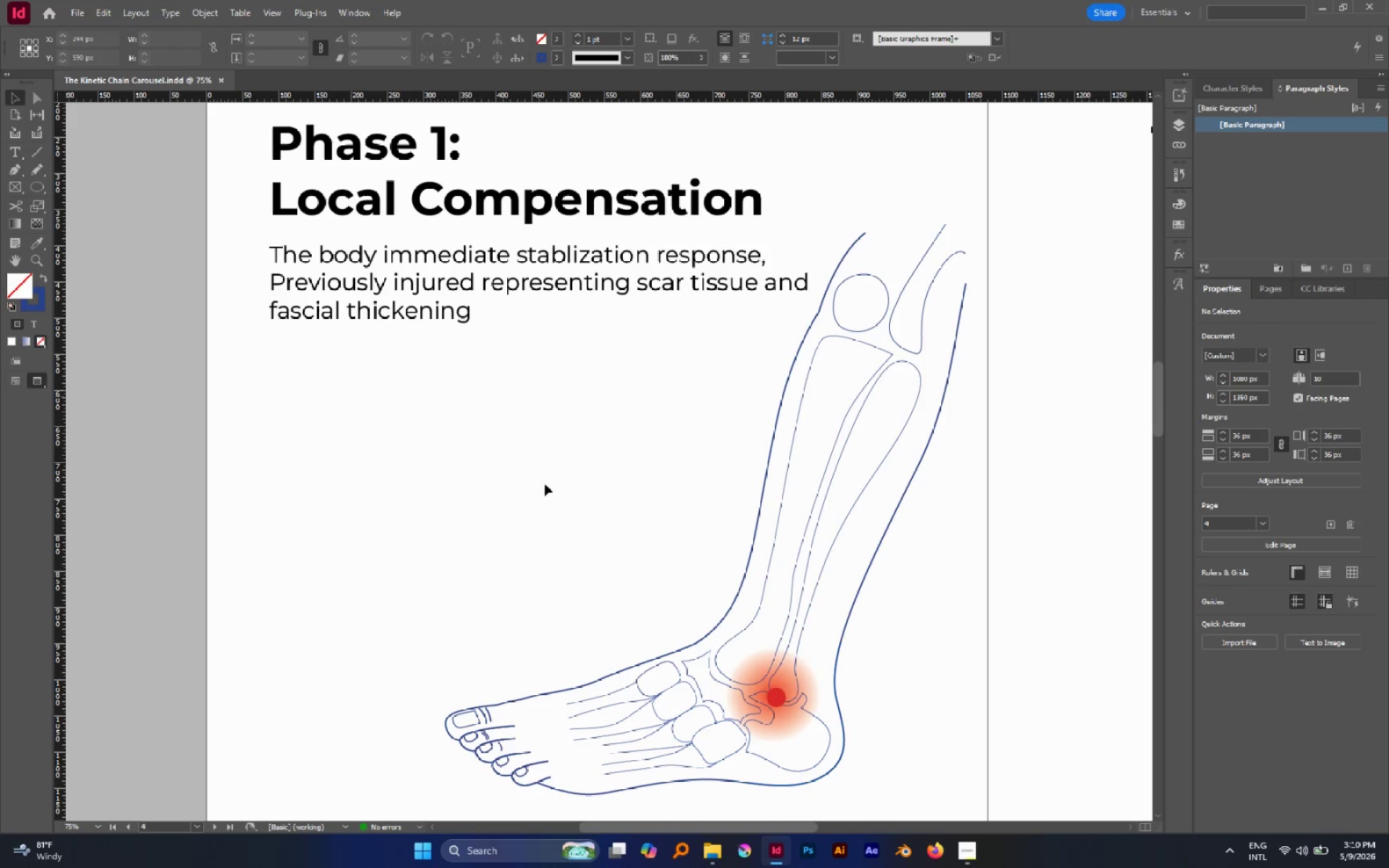 
hold_key(key=AltLeft, duration=0.62)
scroll: coordinate [603, 509], scroll_direction: down, amount: 2.0
 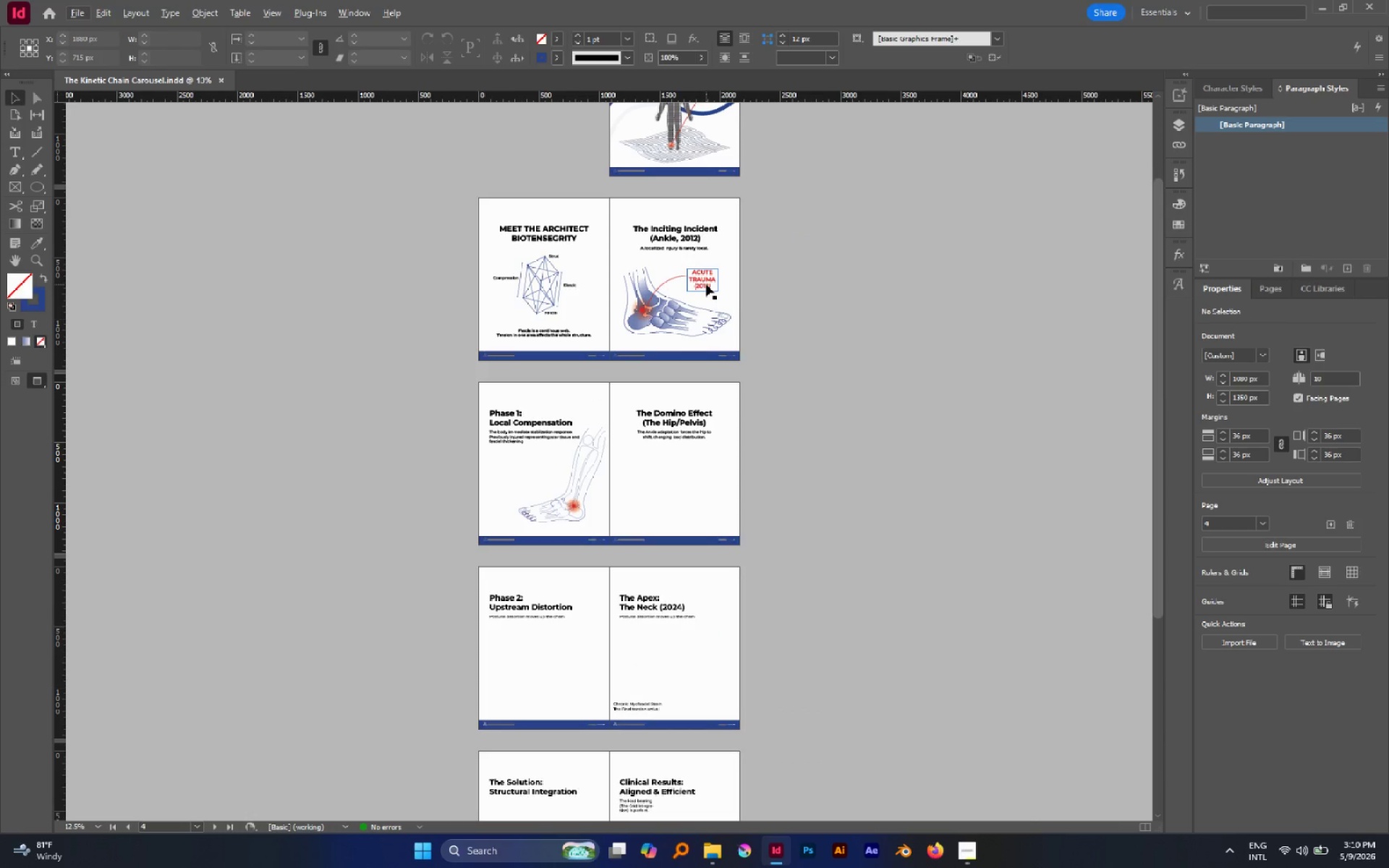 
left_click_drag(start_coordinate=[736, 258], to_coordinate=[692, 286])
 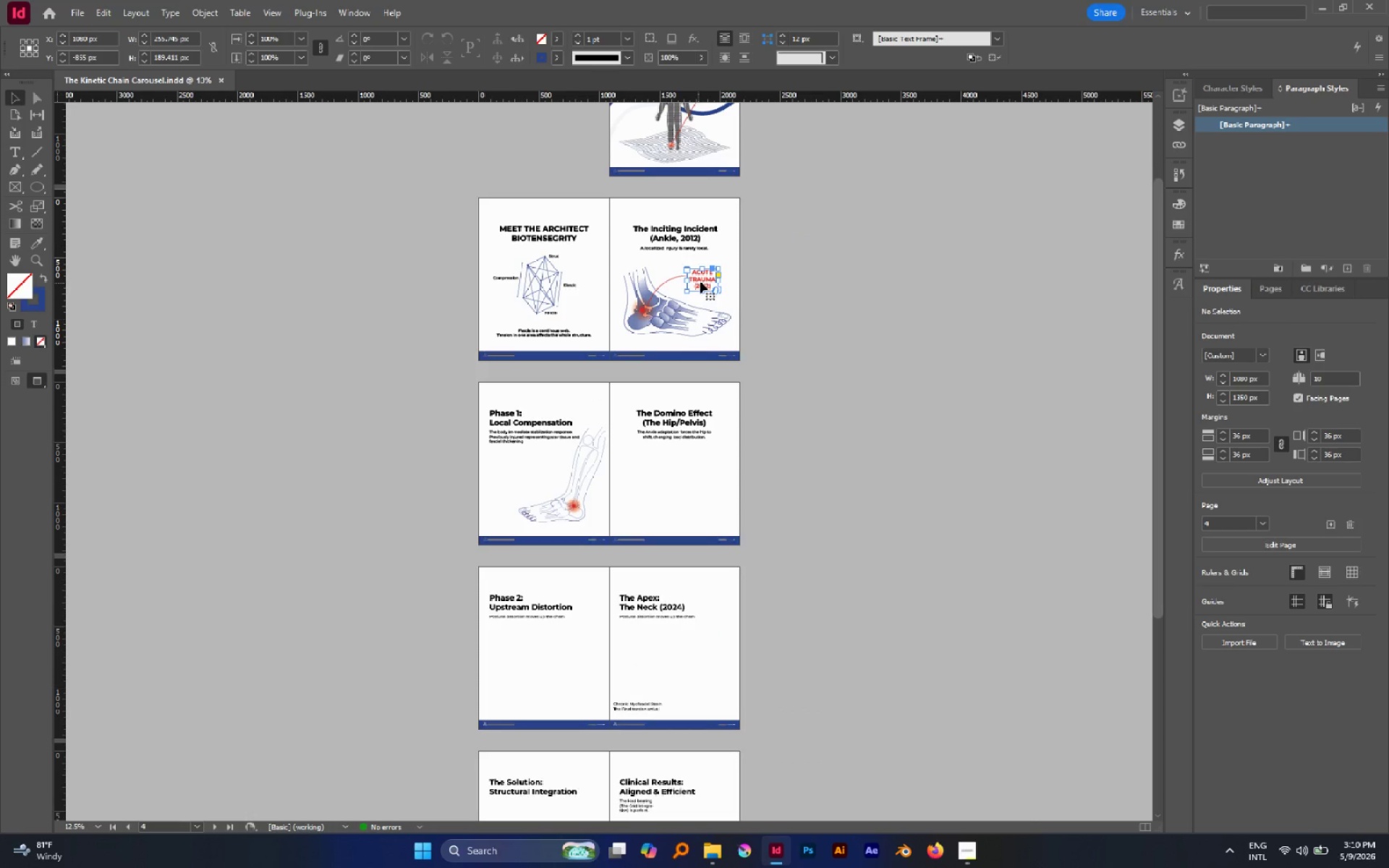 
hold_key(key=AltLeft, duration=2.08)
left_click_drag(start_coordinate=[701, 281], to_coordinate=[522, 470])
 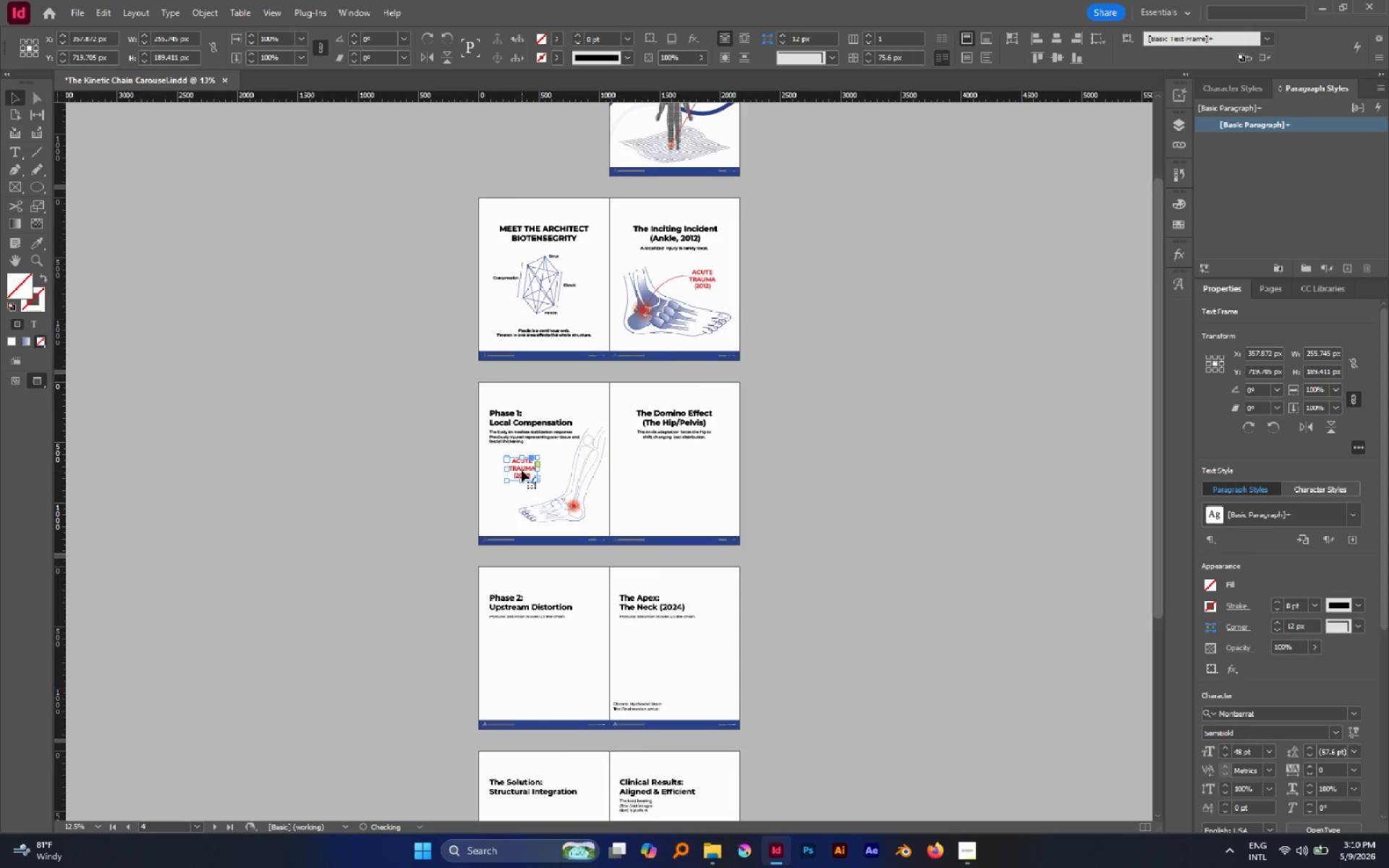 
hold_key(key=AltLeft, duration=0.7)
scroll: coordinate [522, 470], scroll_direction: up, amount: 2.0
 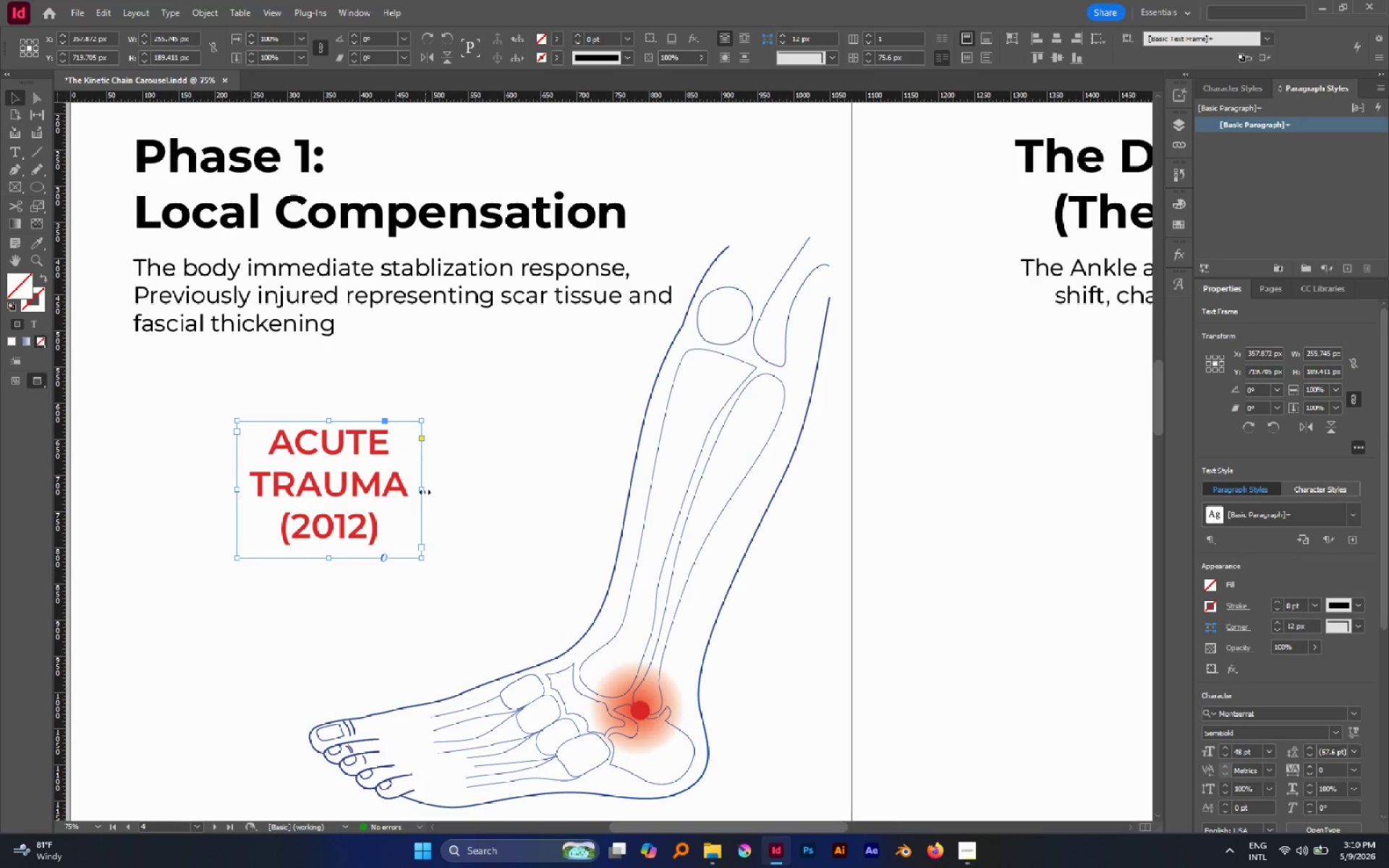 
left_click_drag(start_coordinate=[424, 491], to_coordinate=[490, 492])
 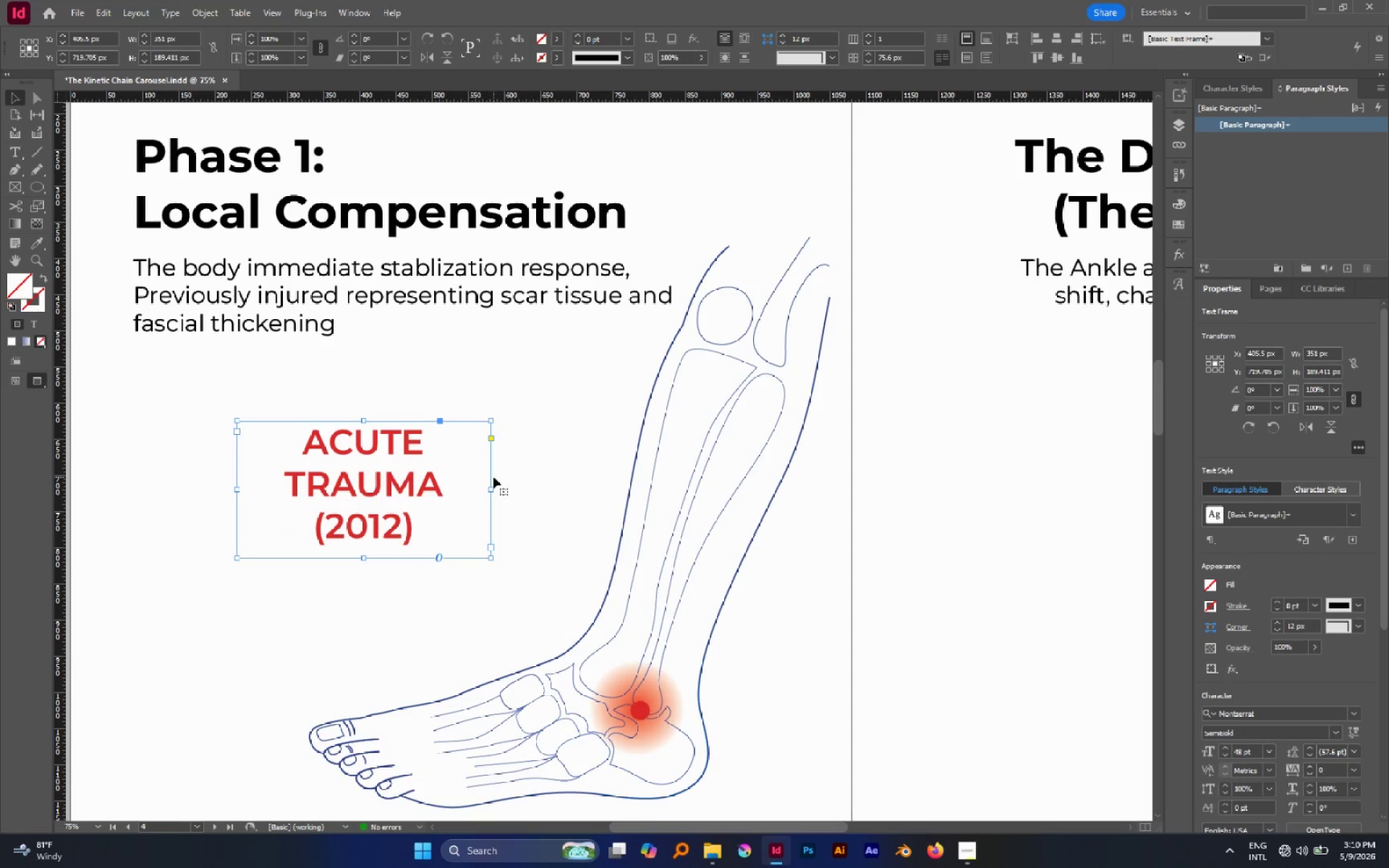 
wait(9.77)
 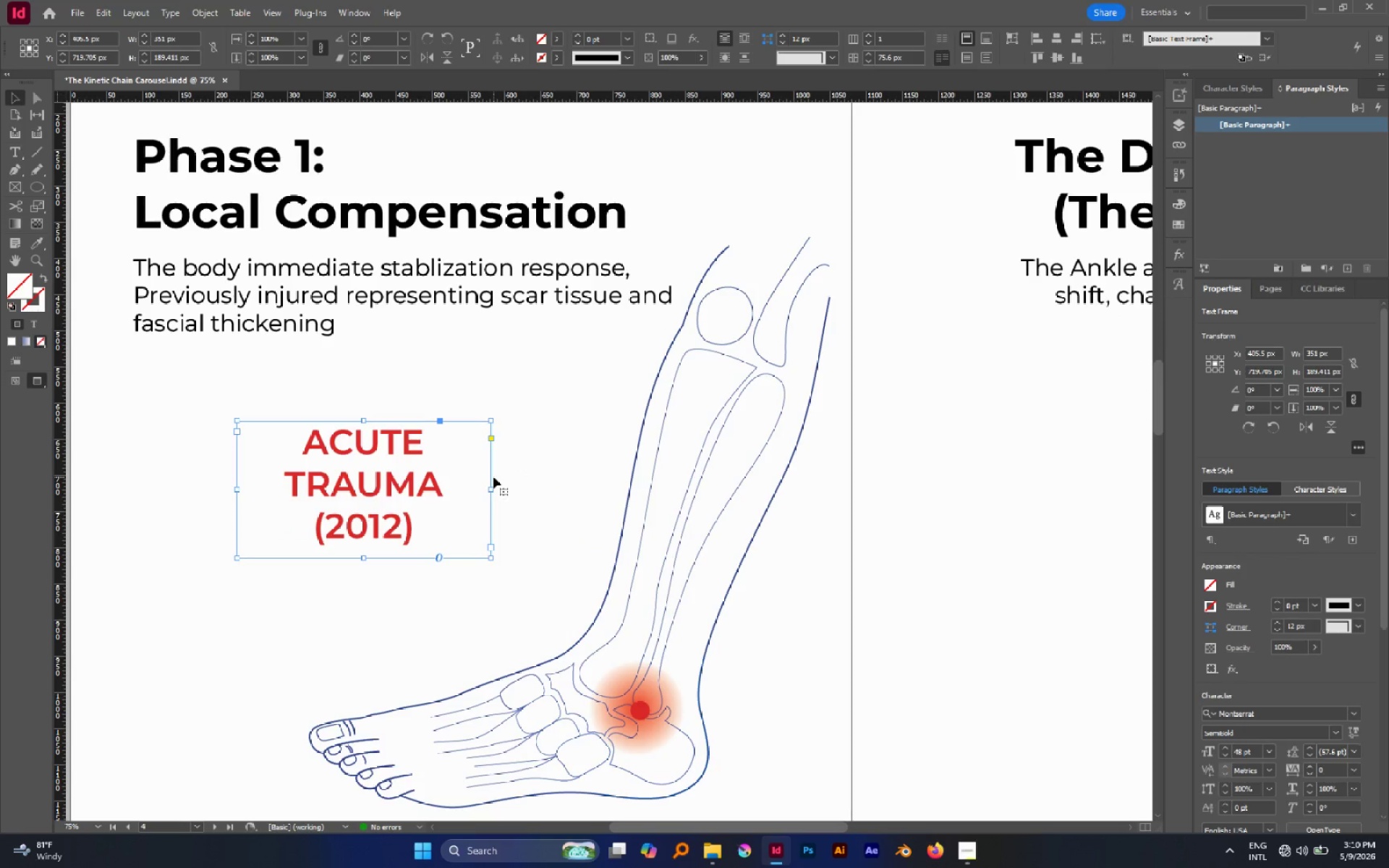 
double_click([402, 440])
 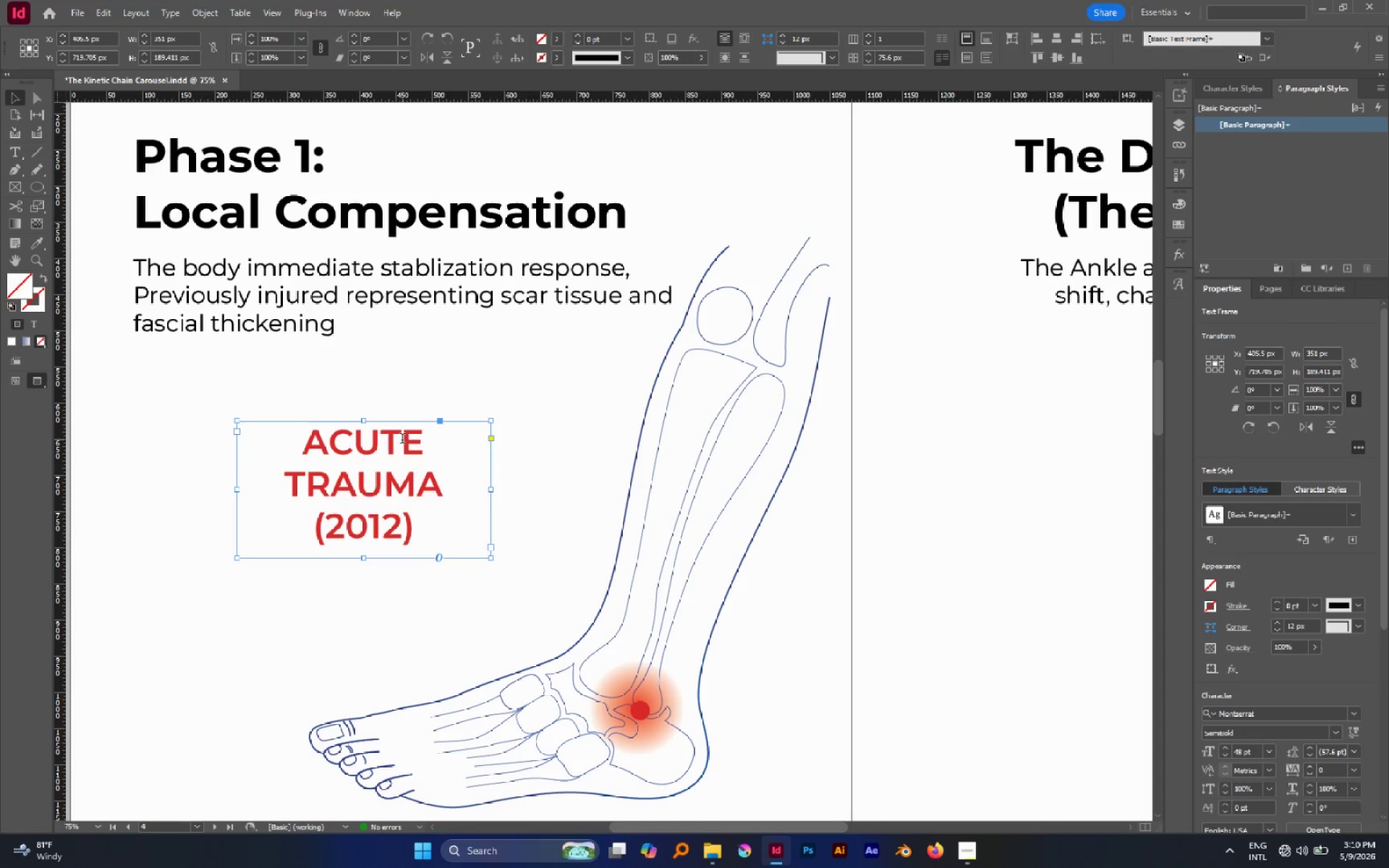 
triple_click([402, 440])
 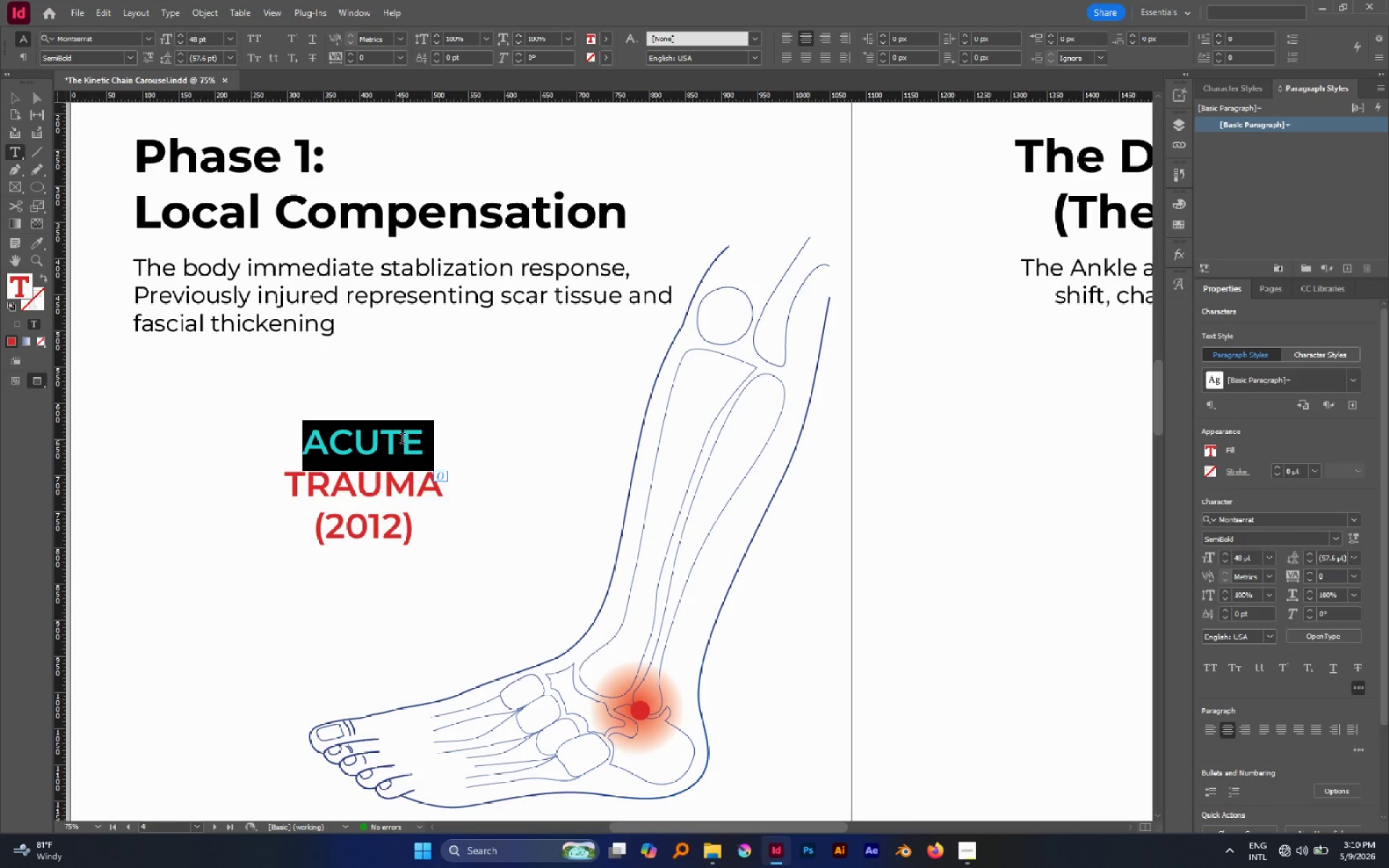 
key(Escape)
 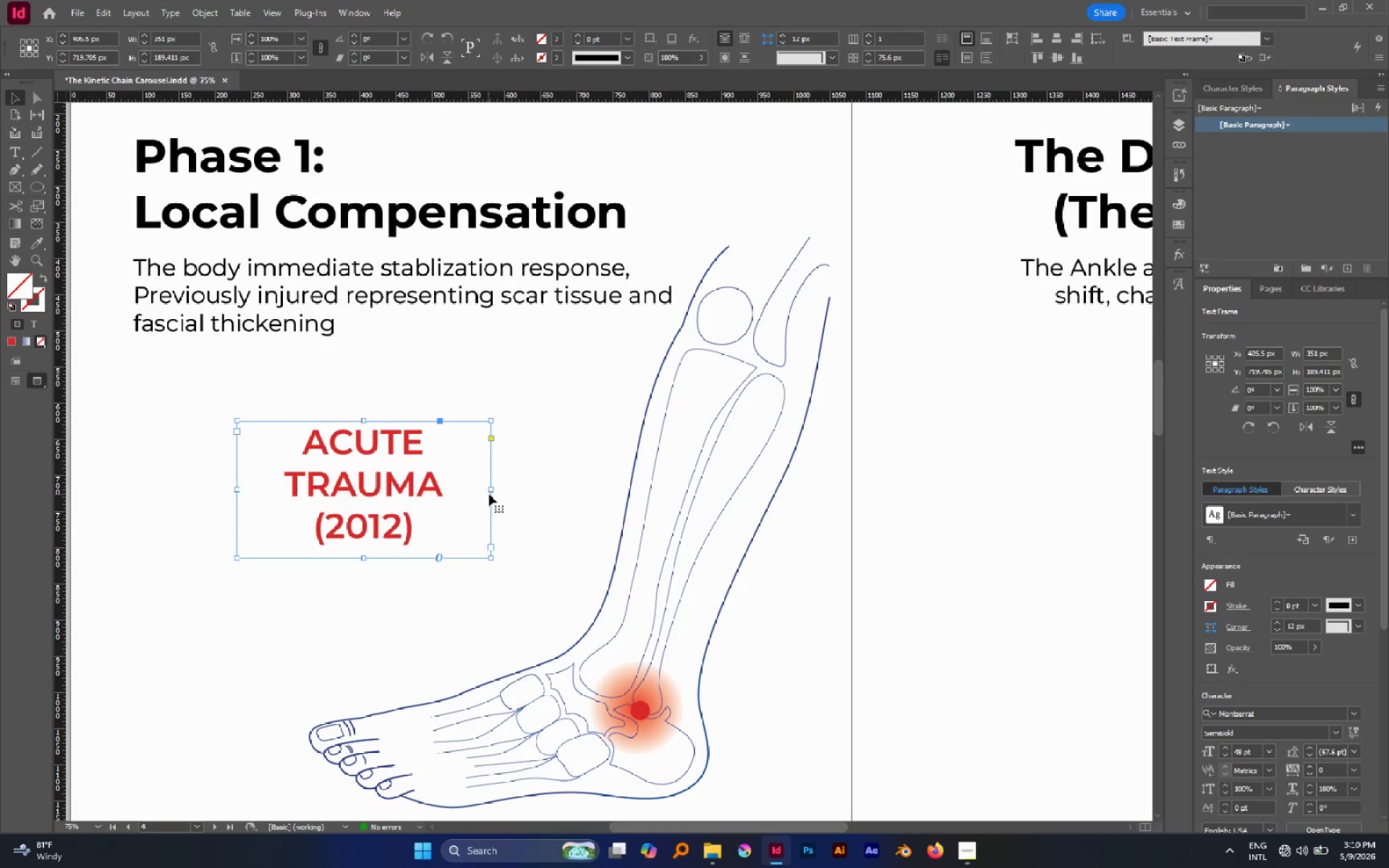 
left_click_drag(start_coordinate=[490, 490], to_coordinate=[567, 481])
 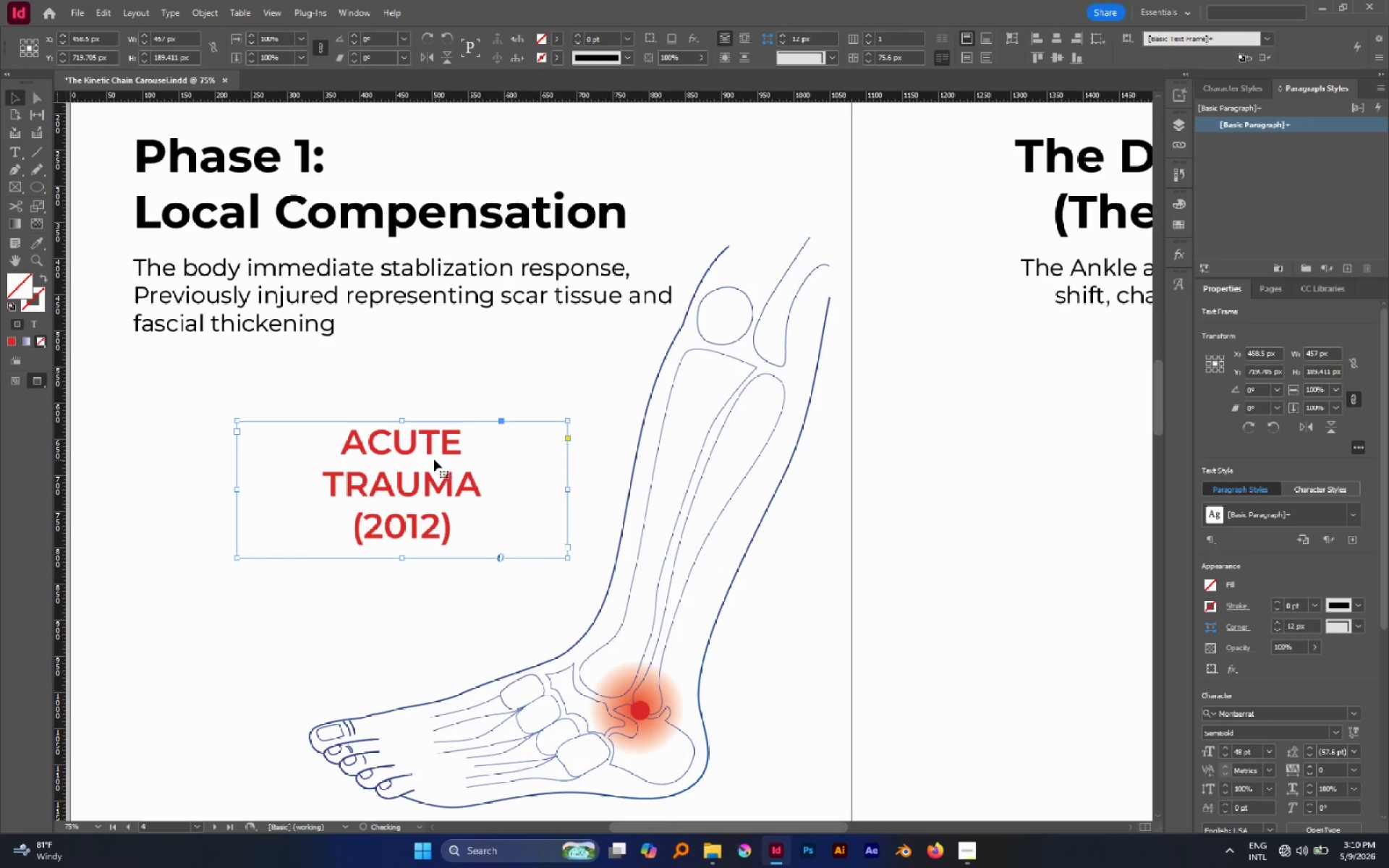 
left_click([433, 459])
 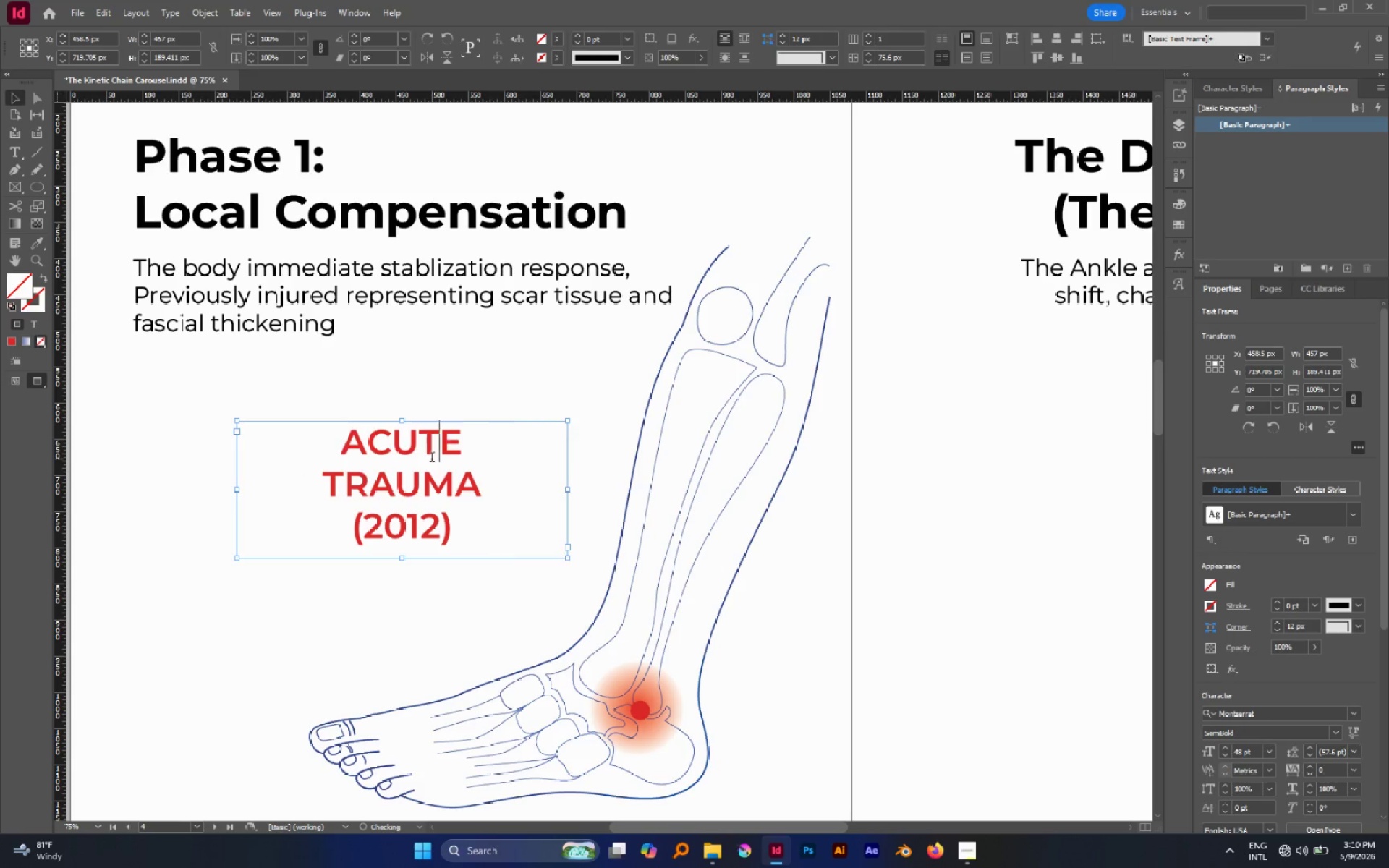 
triple_click([432, 459])
 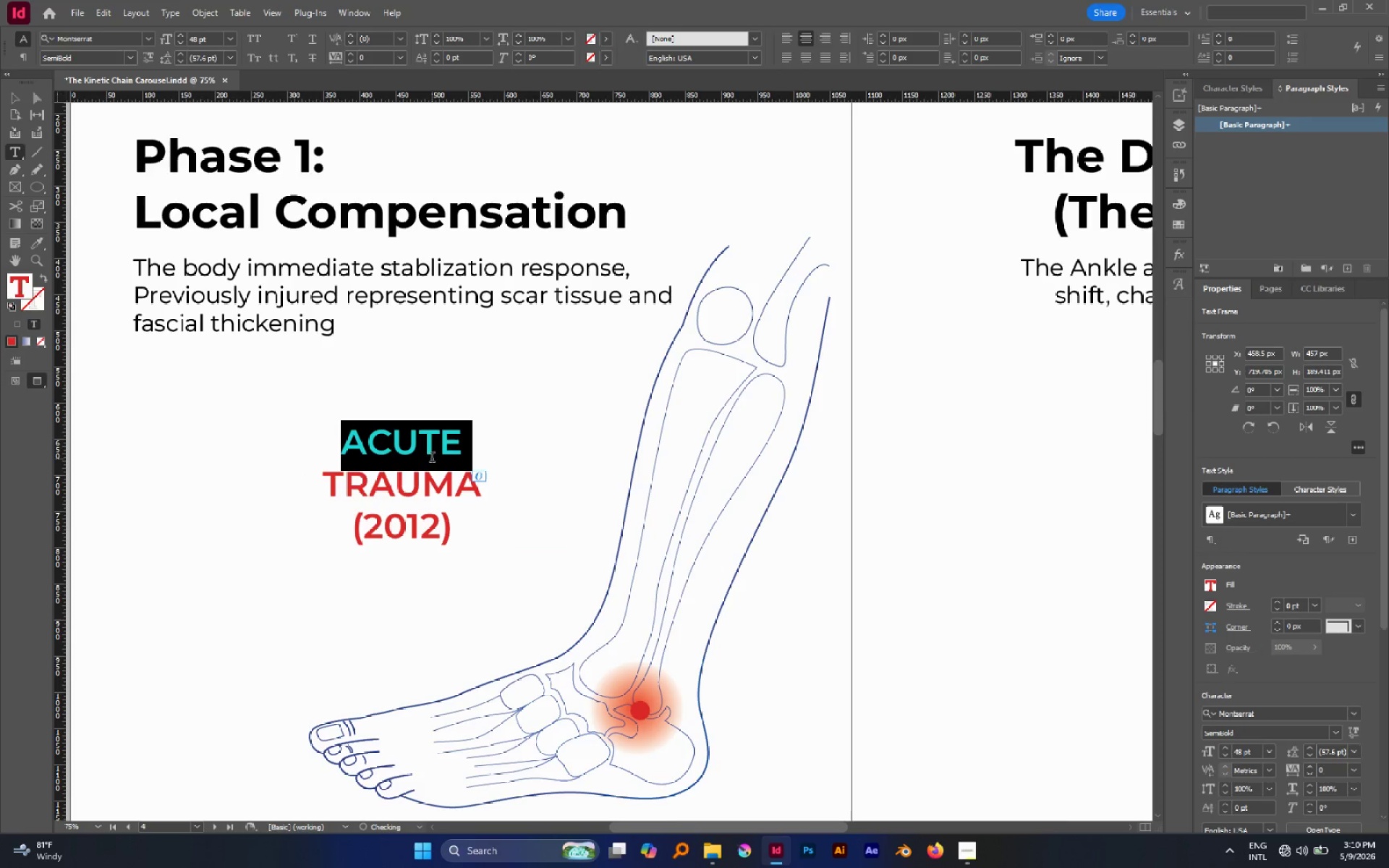 
key(Control+Shift+ShiftLeft)
 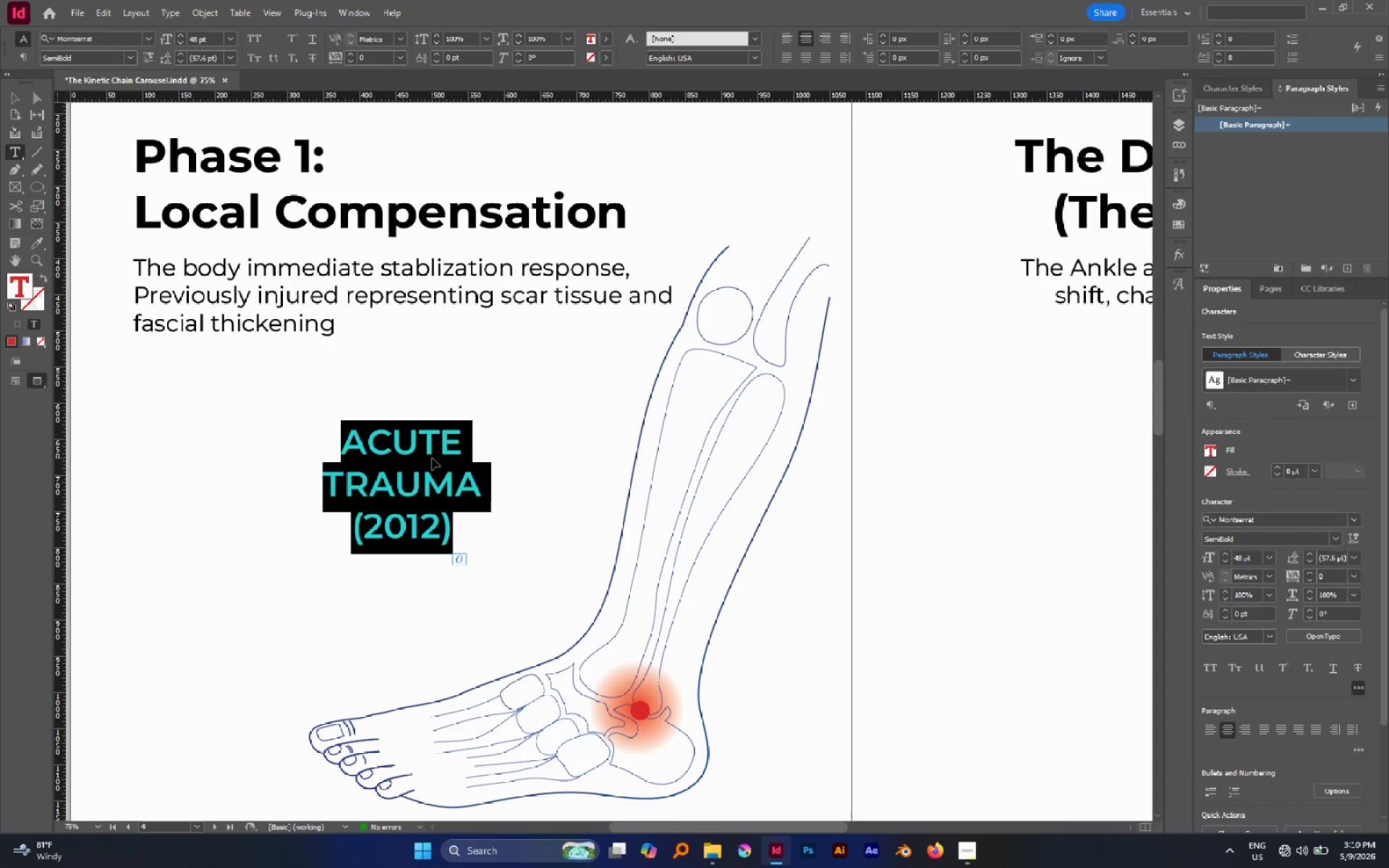 
key(Control+A)
 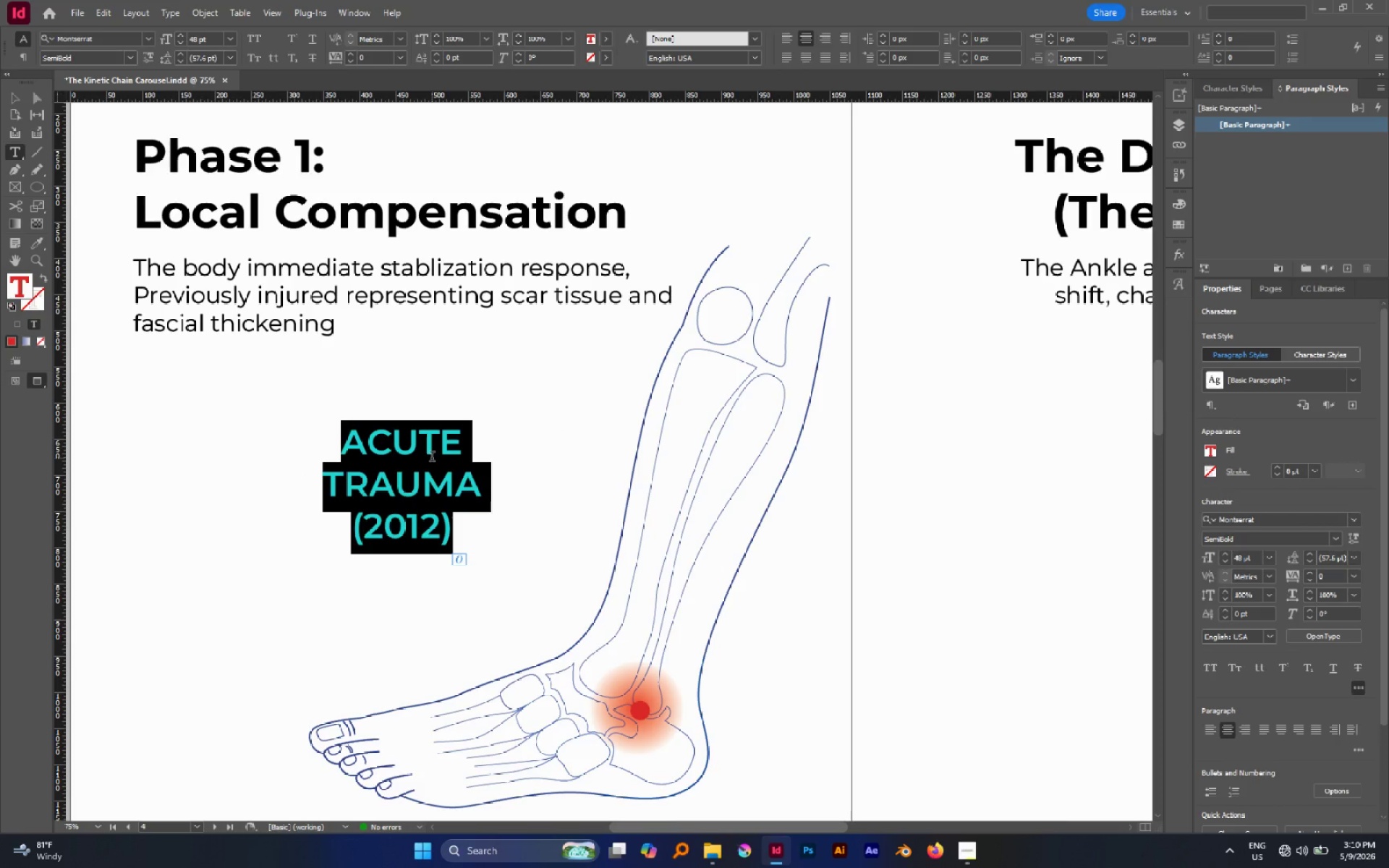 
hold_key(key=ShiftRight, duration=1.0)
 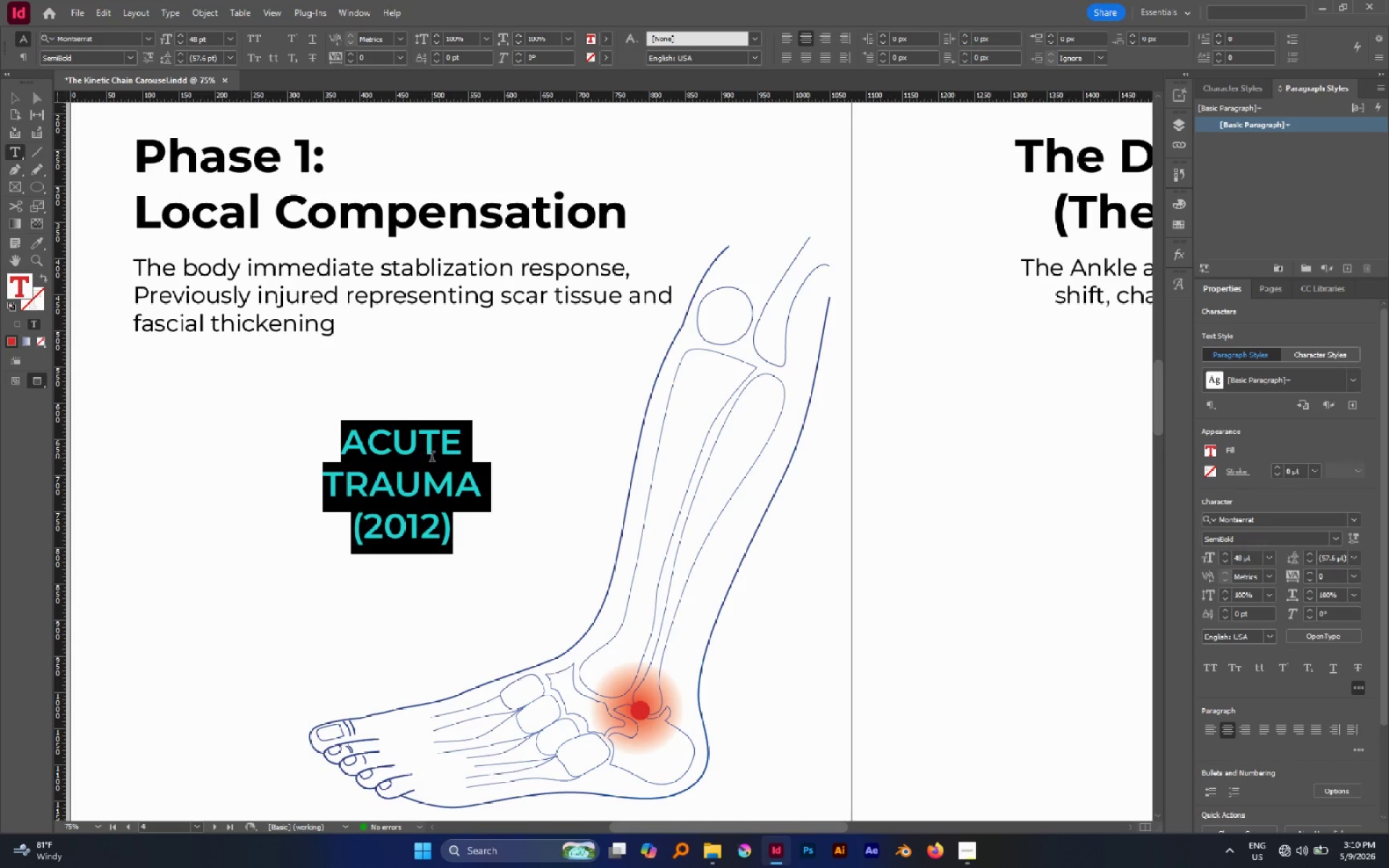 
type(COMPENSAO)
key(Backspace)
type(TORY)
 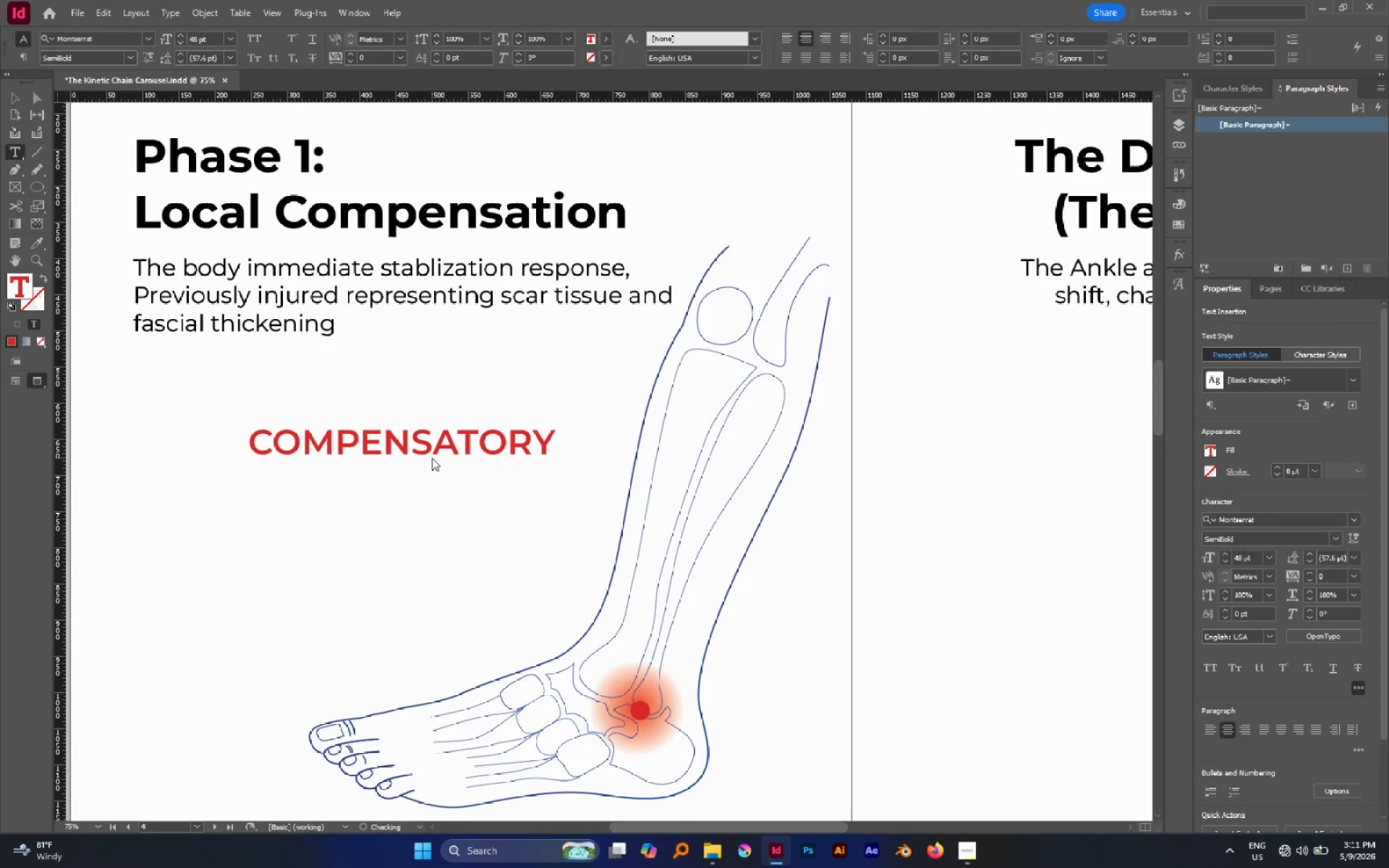 
key(Enter)
 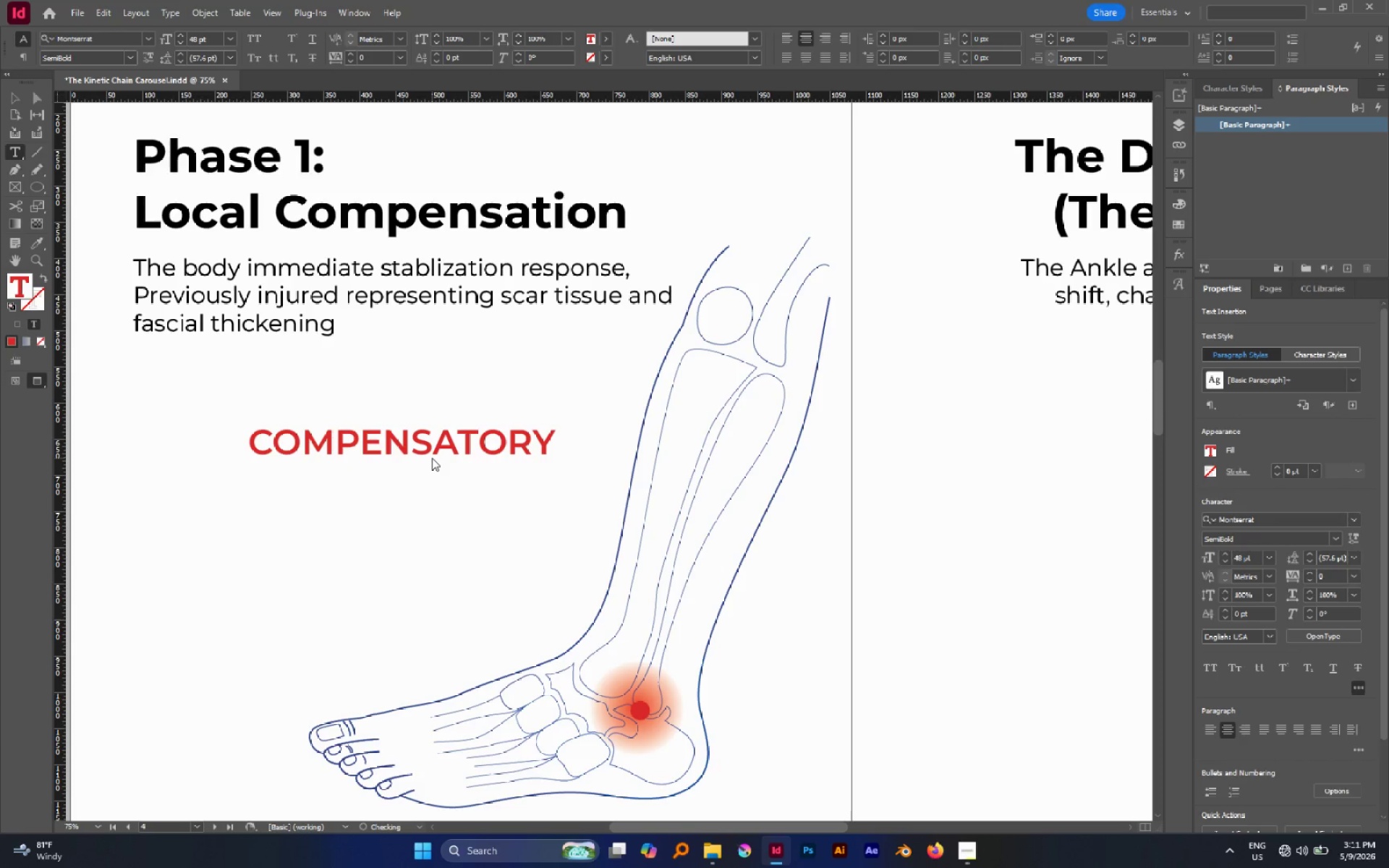 
type(TENSION T)
key(Backspace)
type(PATHS)
 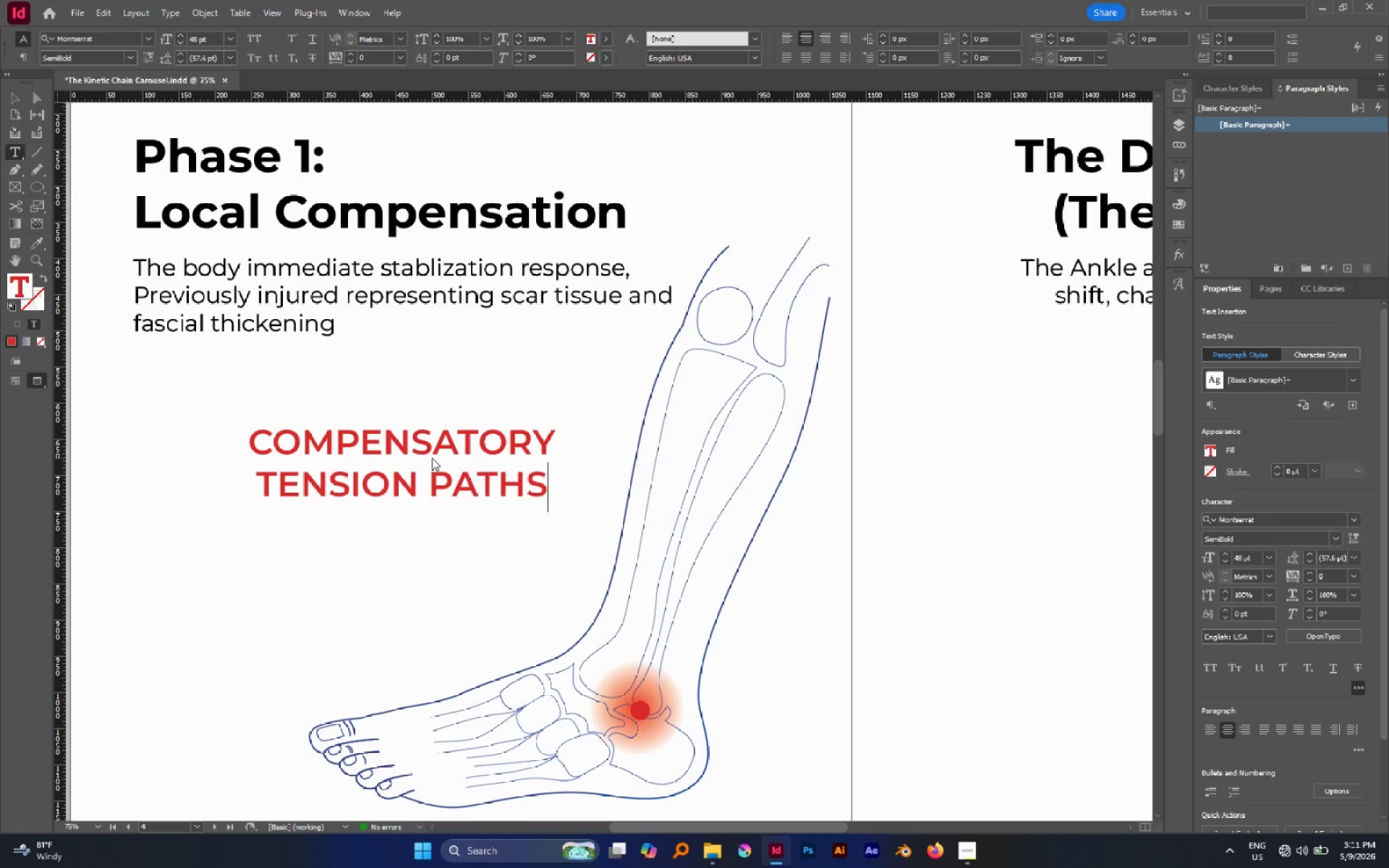 
wait(24.74)
 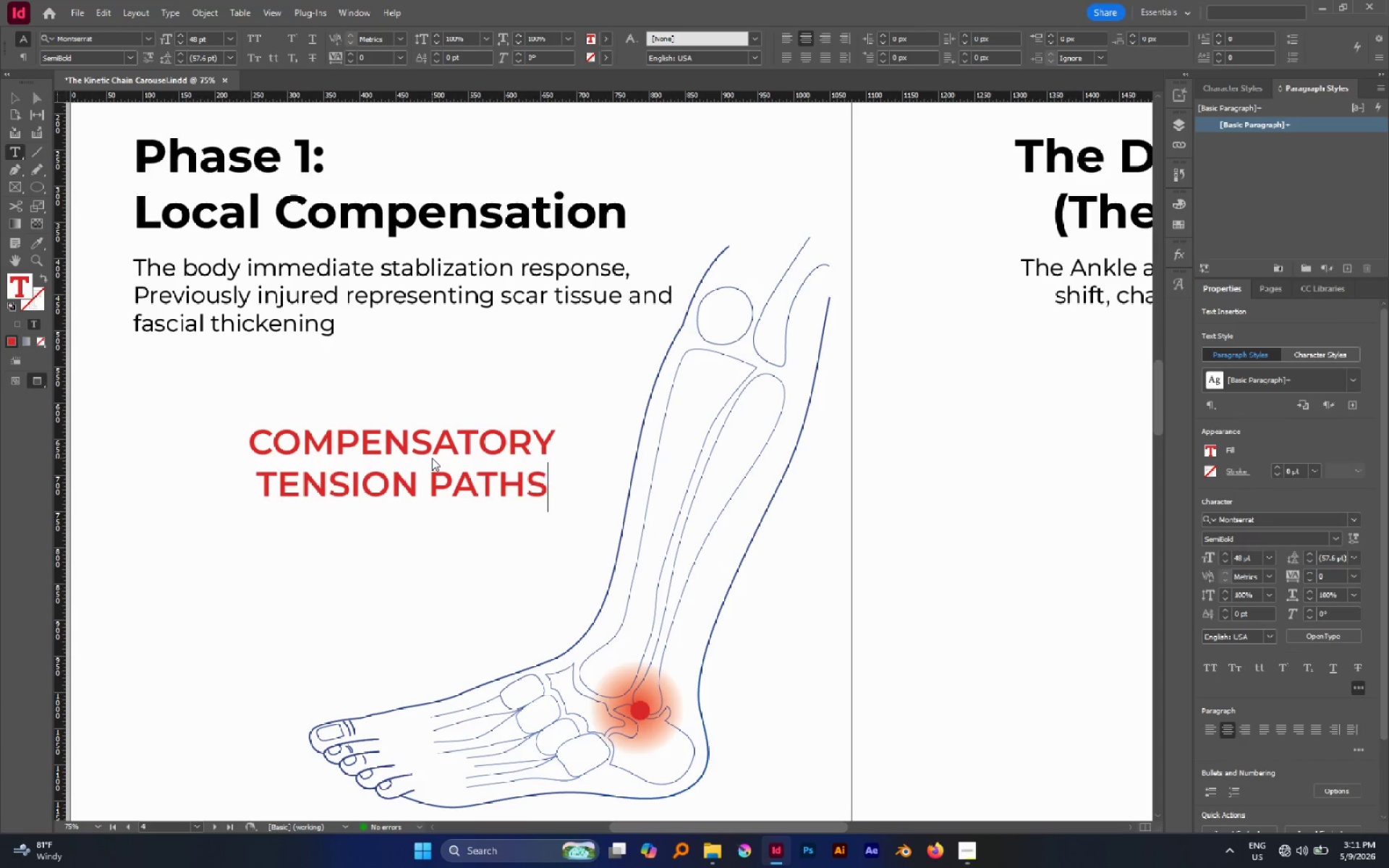 
key(Escape)
 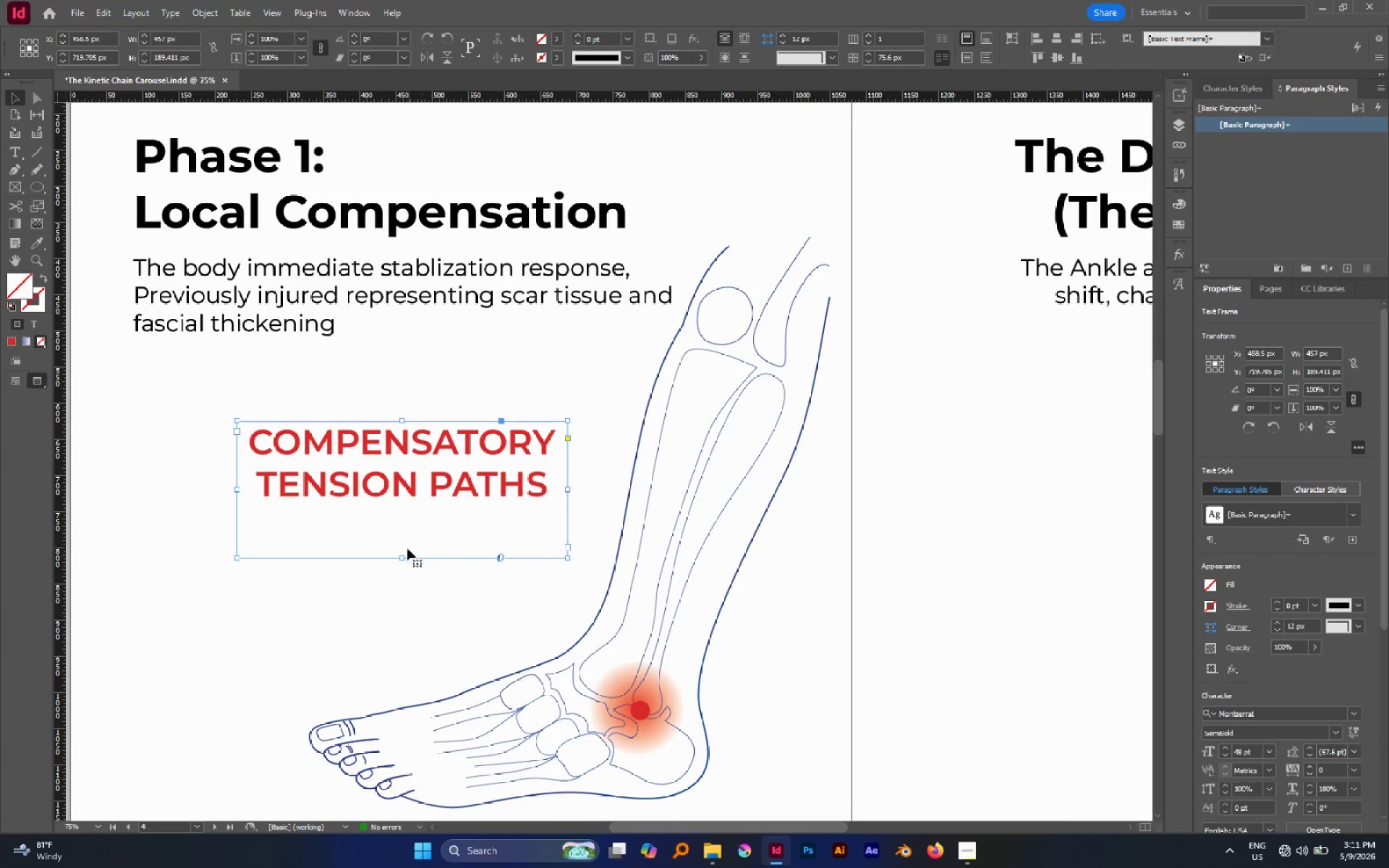 
left_click([403, 555])
 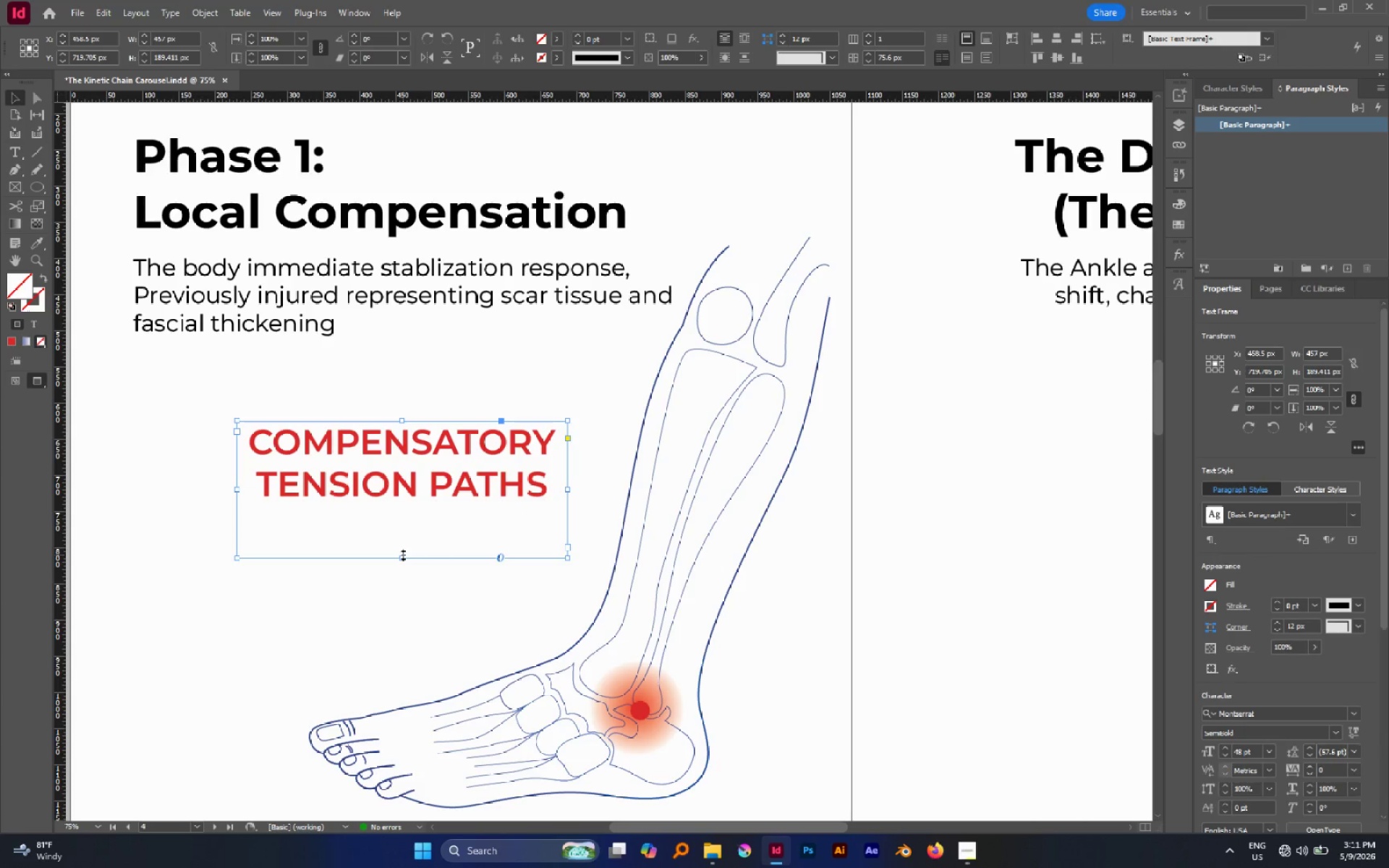 
double_click([403, 555])
 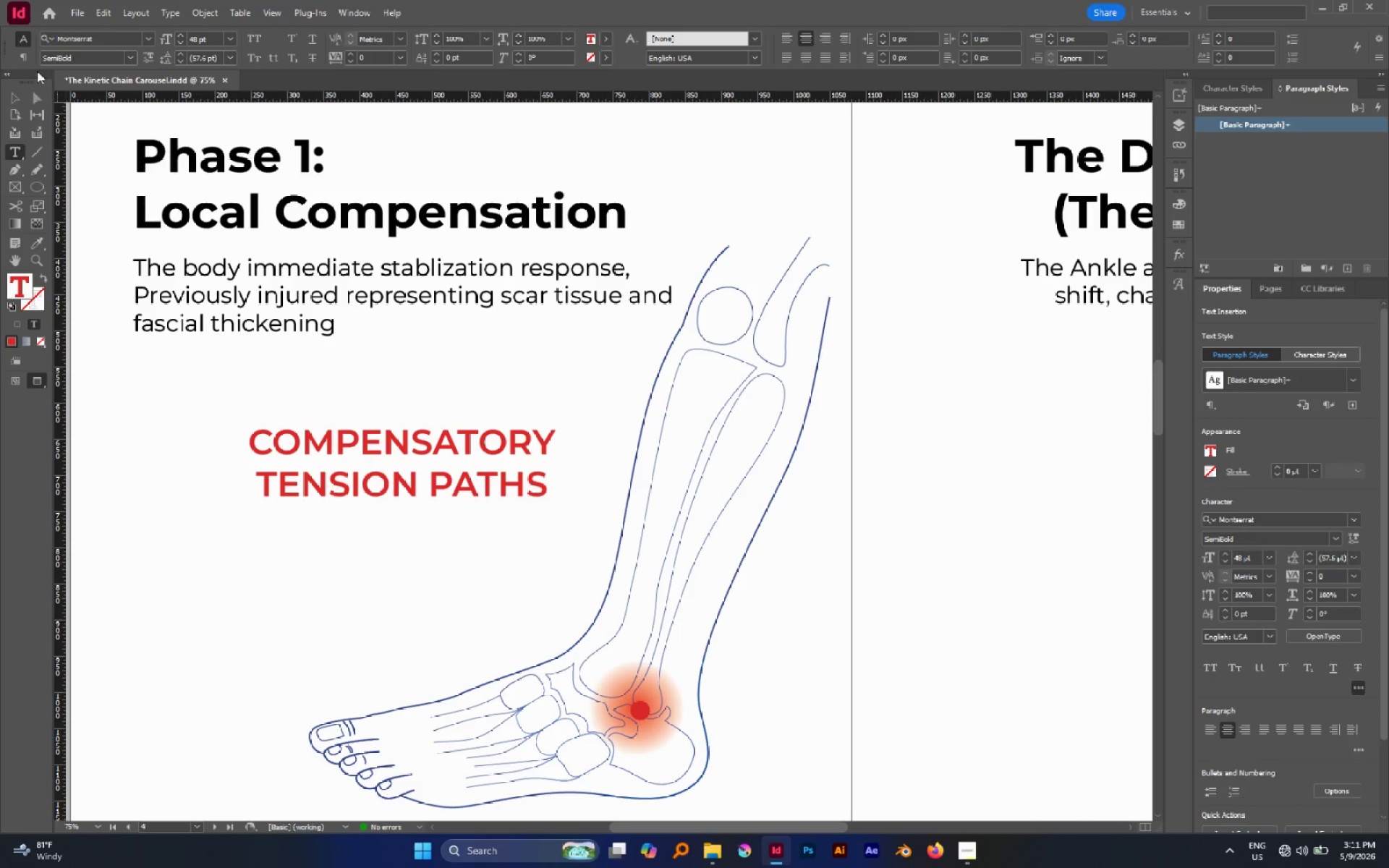 
left_click([19, 95])
 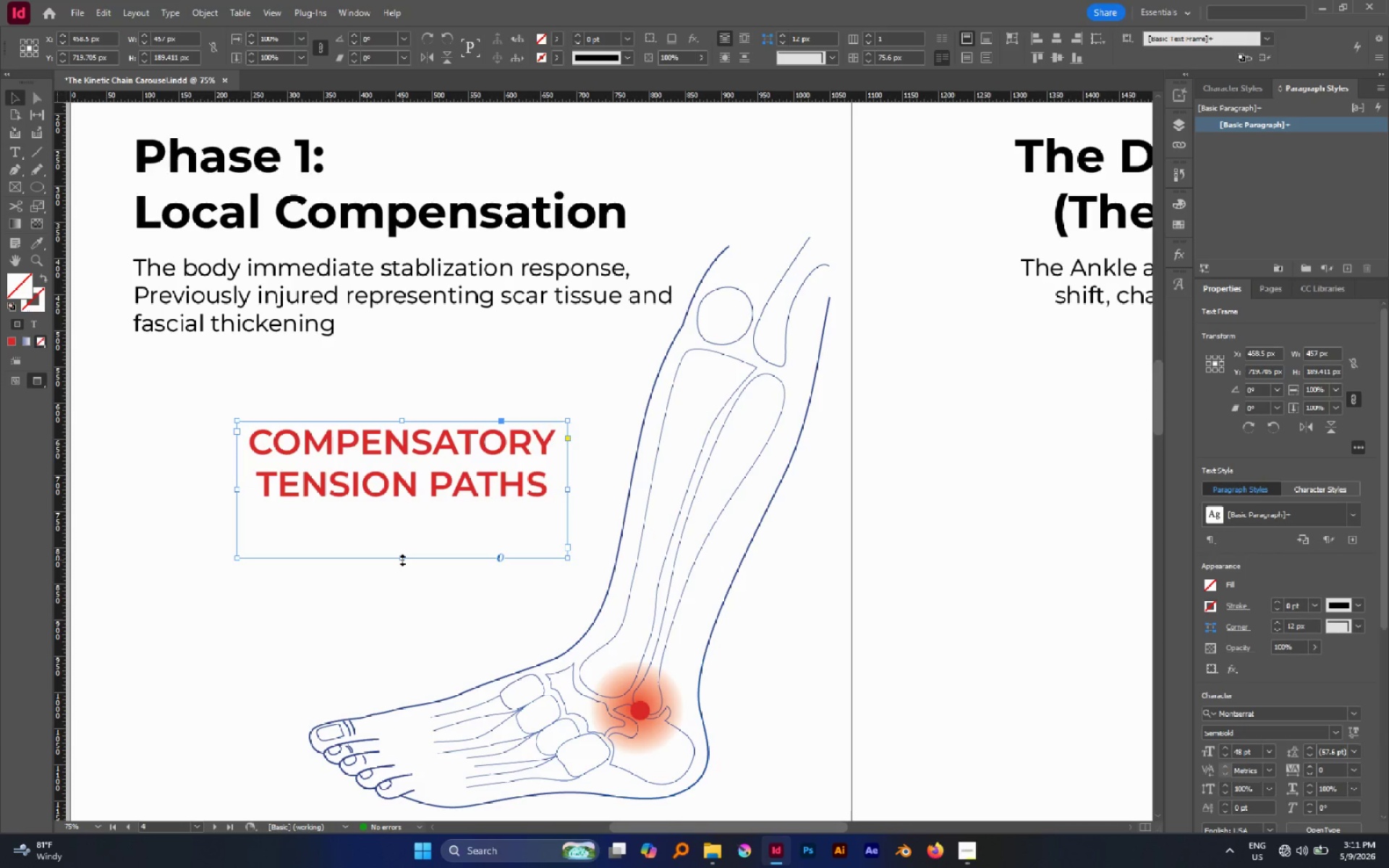 
double_click([402, 560])
 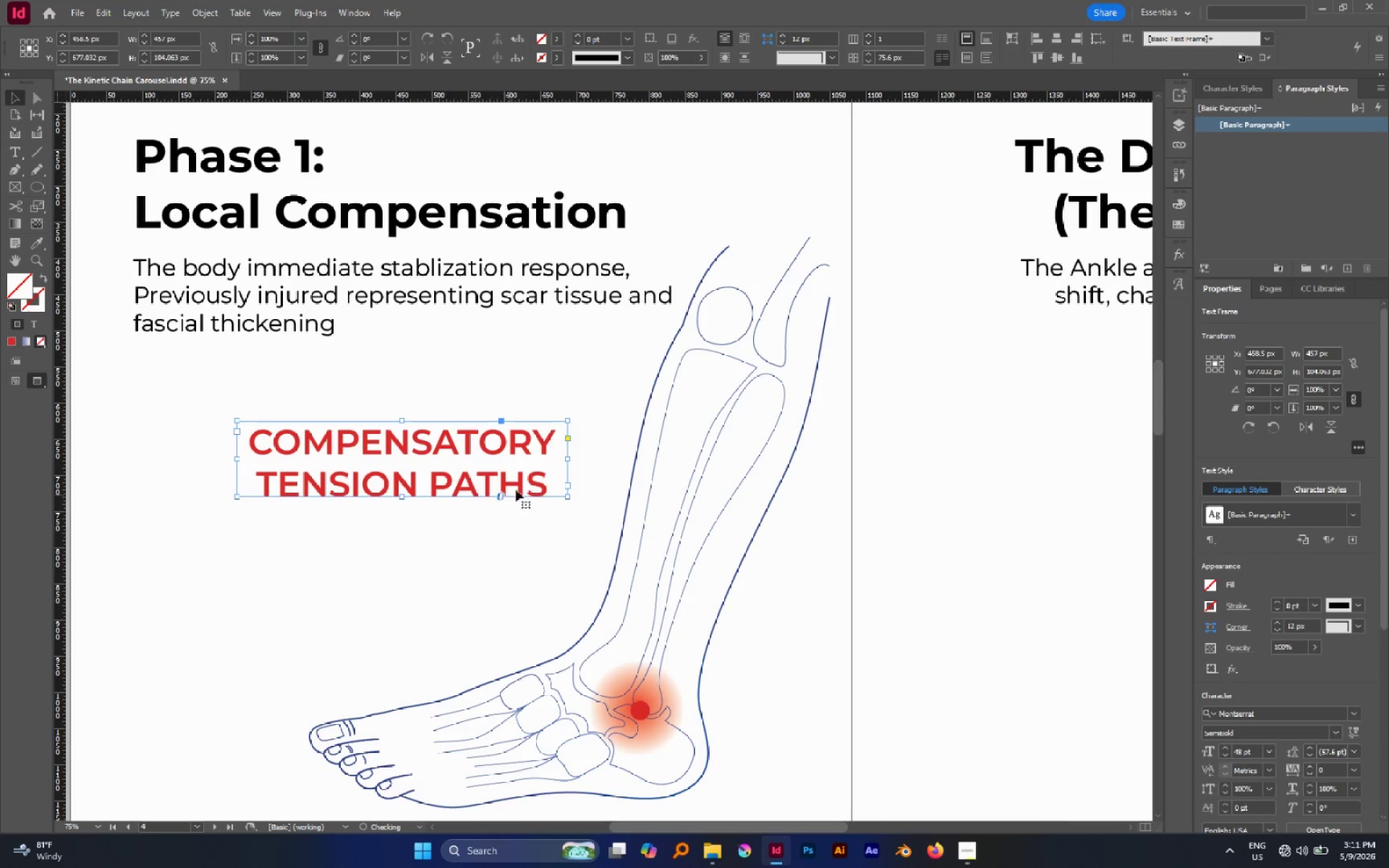 
hold_key(key=AltLeft, duration=2.52)
hold_key(key=ShiftLeft, duration=2.25)
left_click_drag(start_coordinate=[567, 461], to_coordinate=[541, 456])
 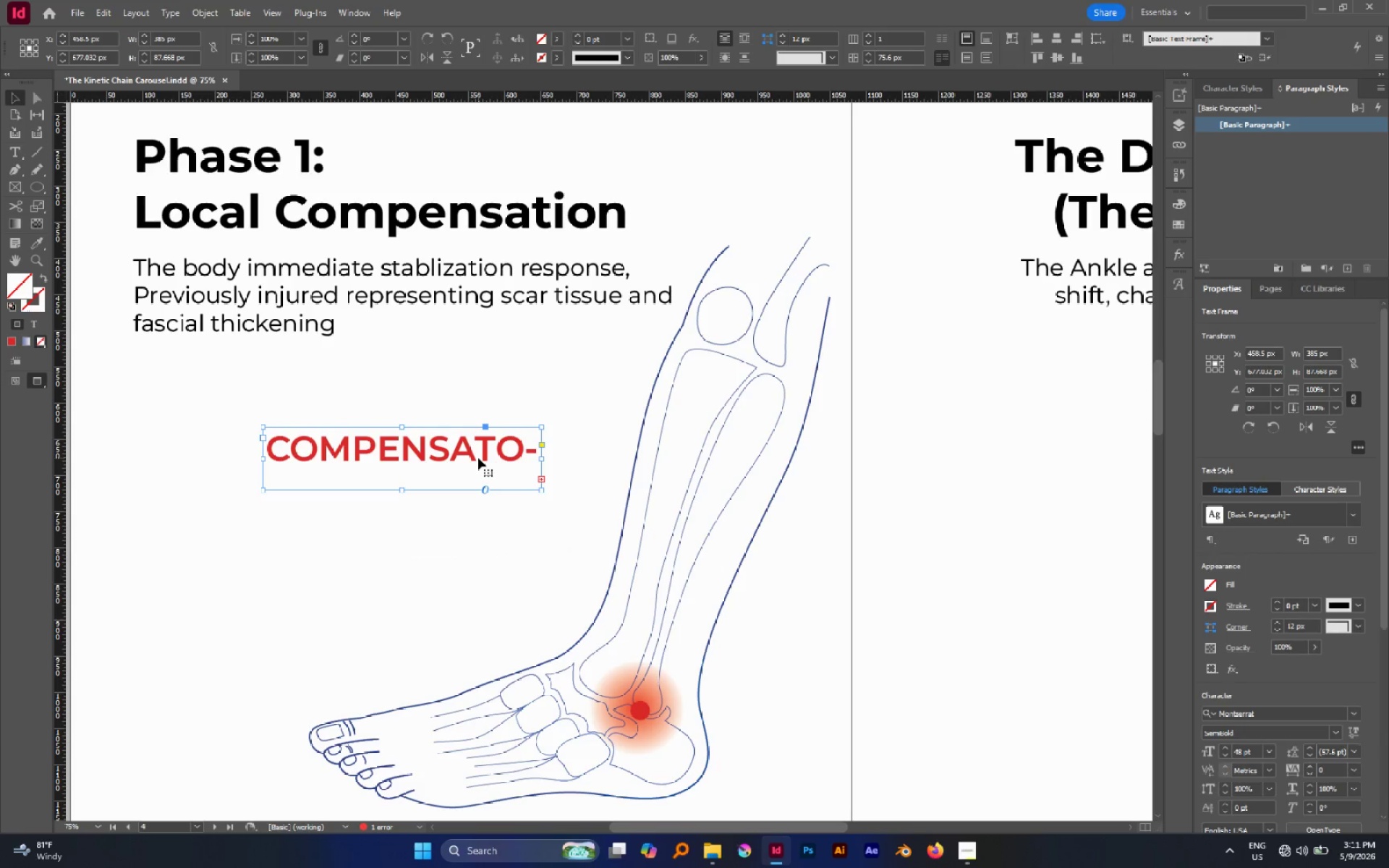 
key(Control+Z)
 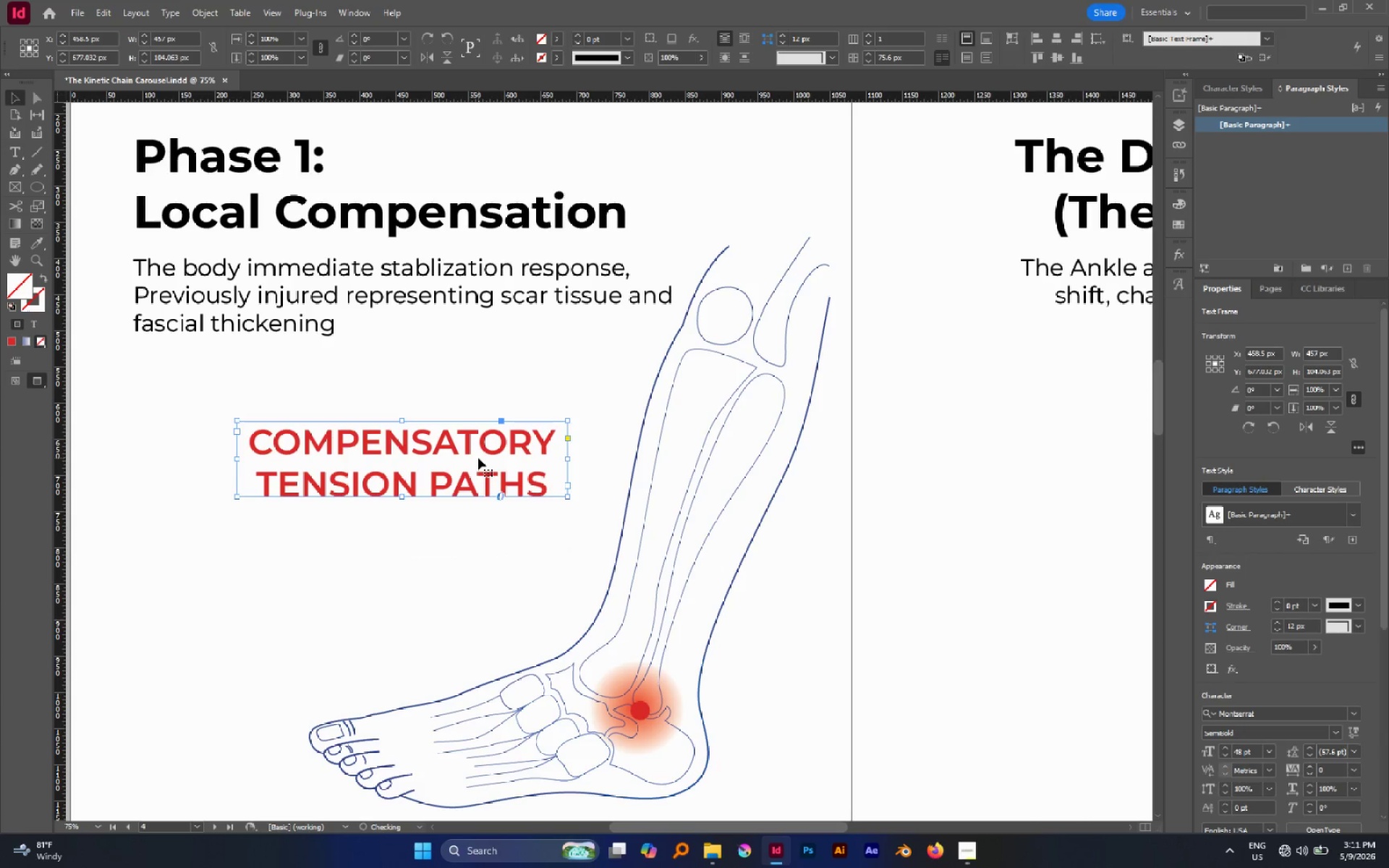 
hold_key(key=ControlLeft, duration=3.95)
hold_key(key=ShiftLeft, duration=3.44)
left_click_drag(start_coordinate=[567, 460], to_coordinate=[539, 459])
 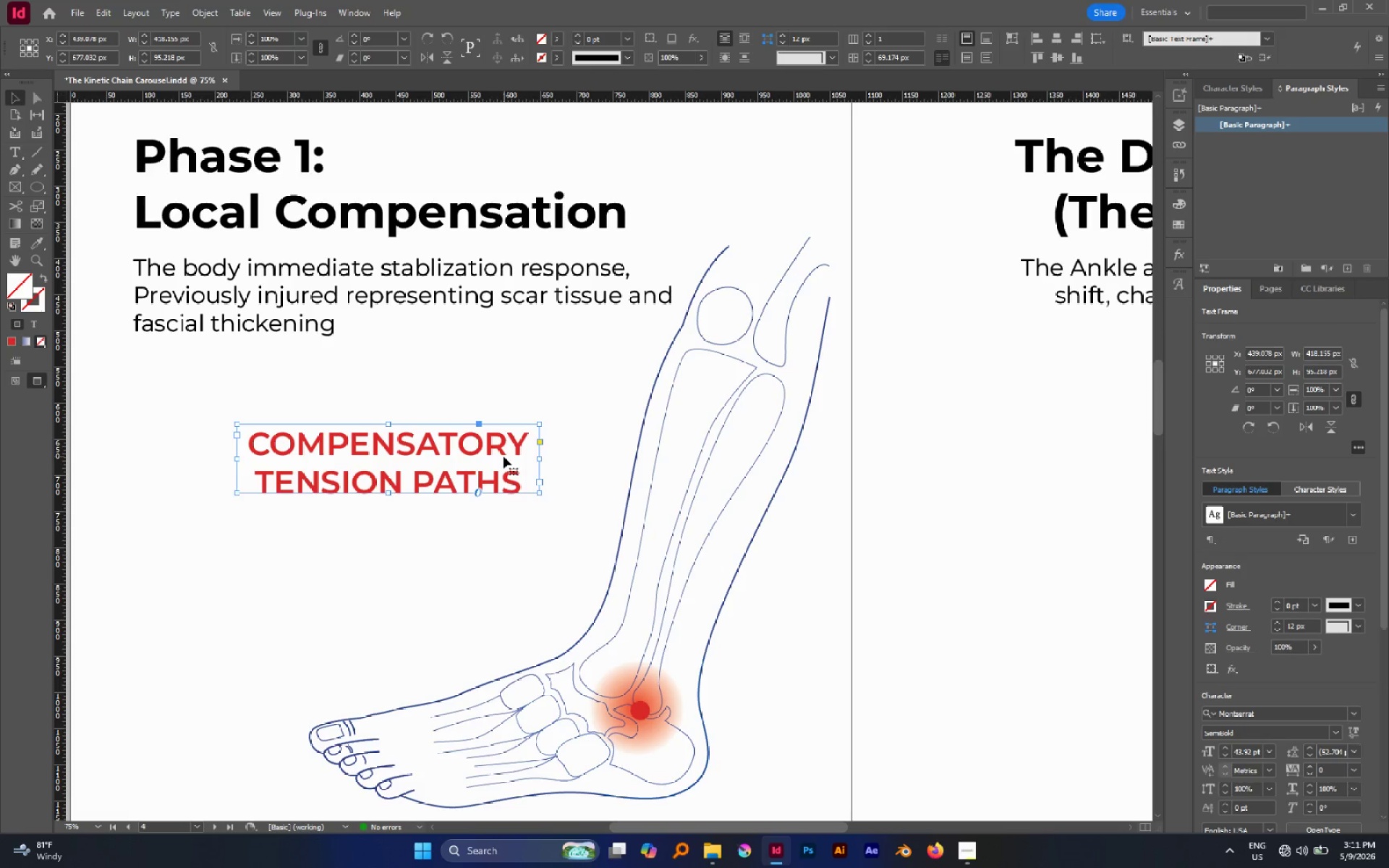 
key(Control+Z)
 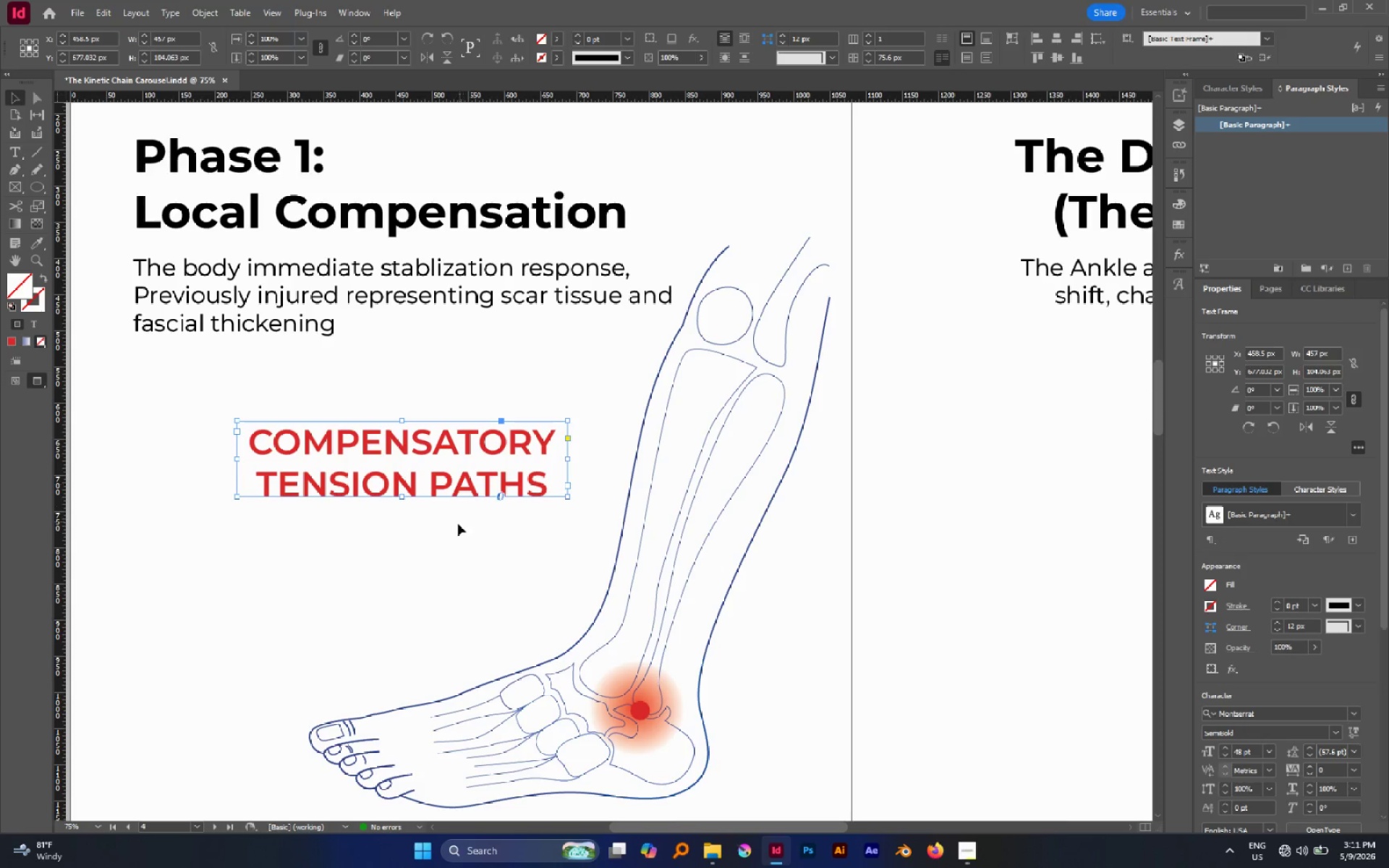 
left_click([454, 526])
 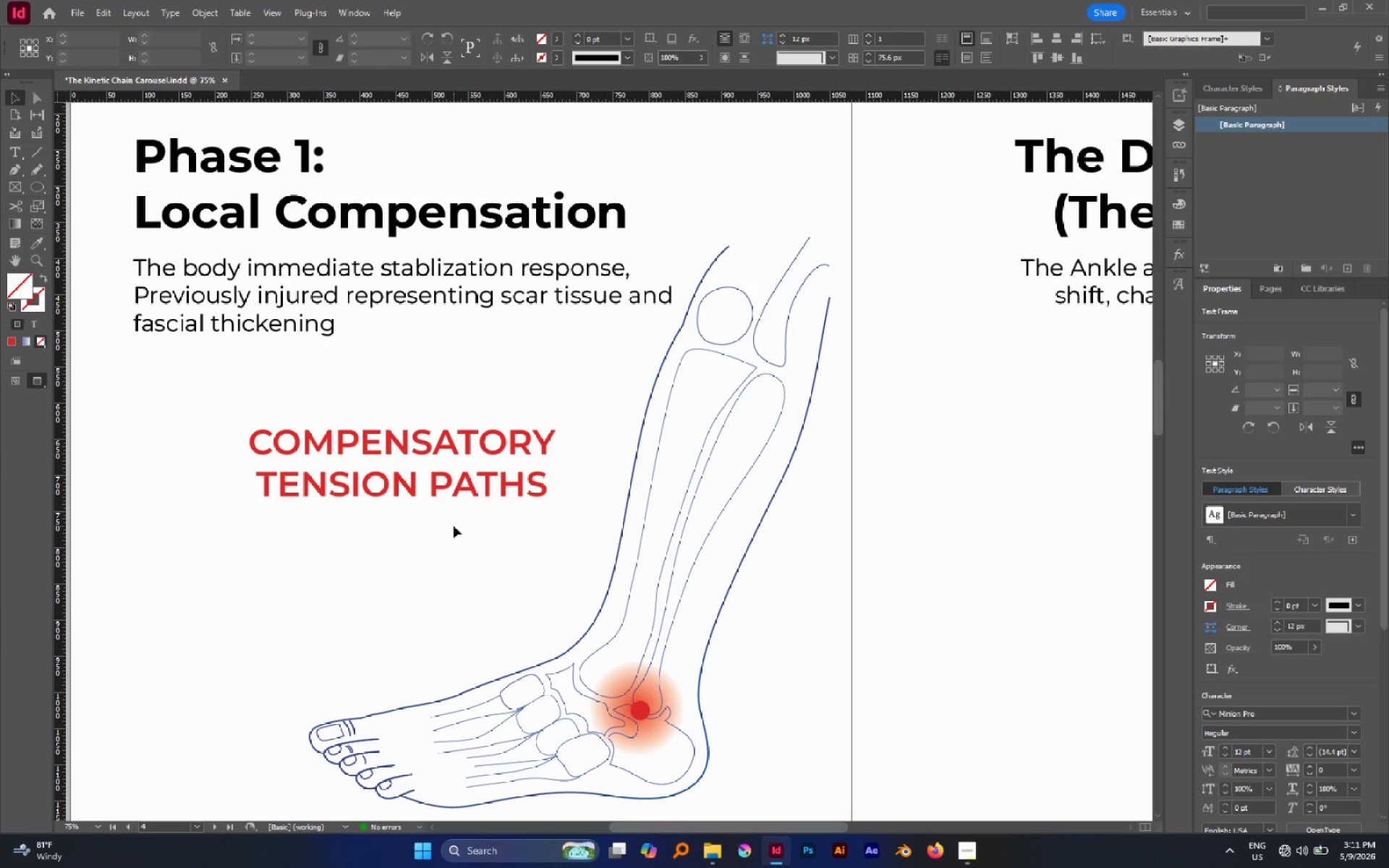 
key(Control+Z)
 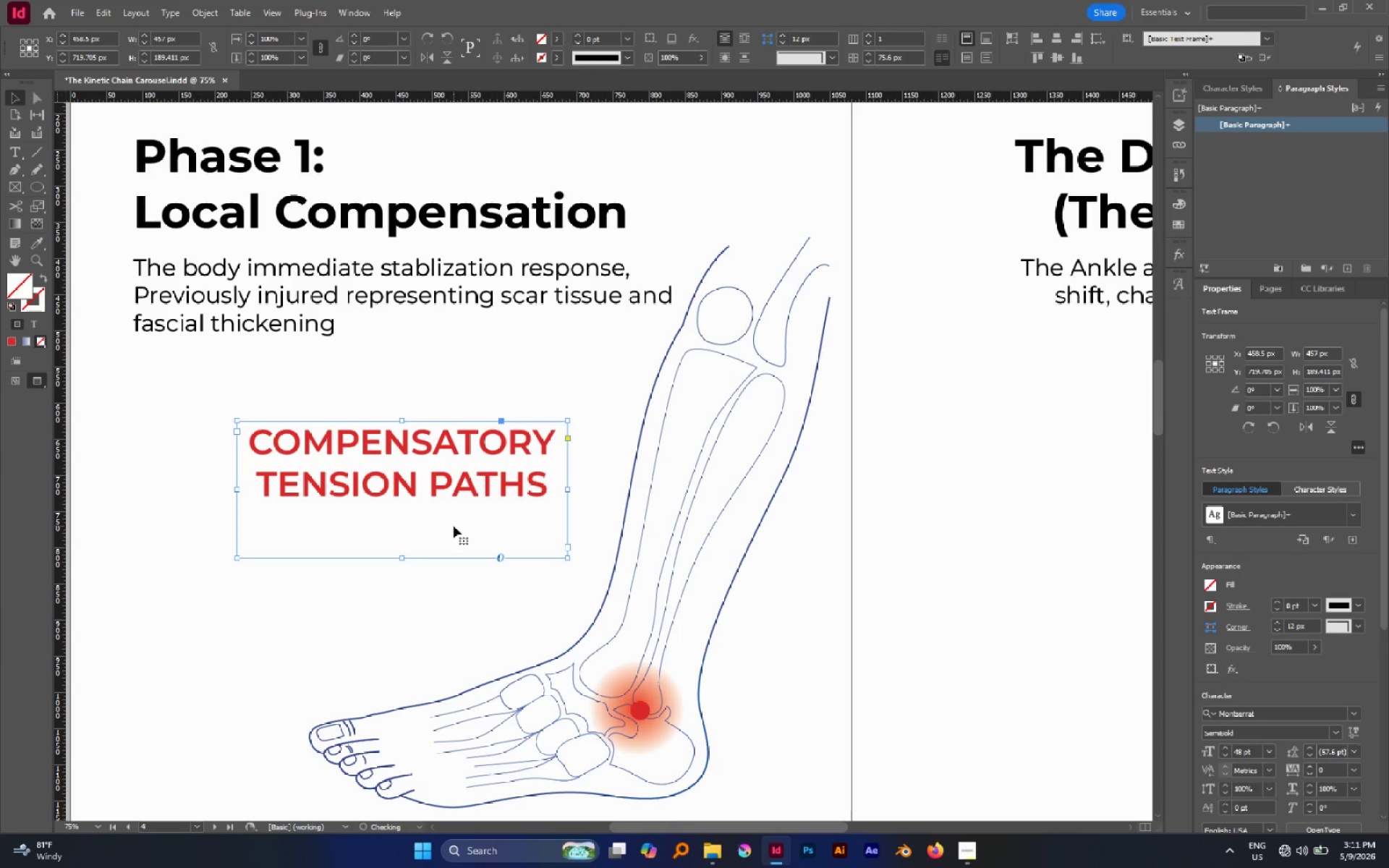 
key(Control+Shift+Z)
 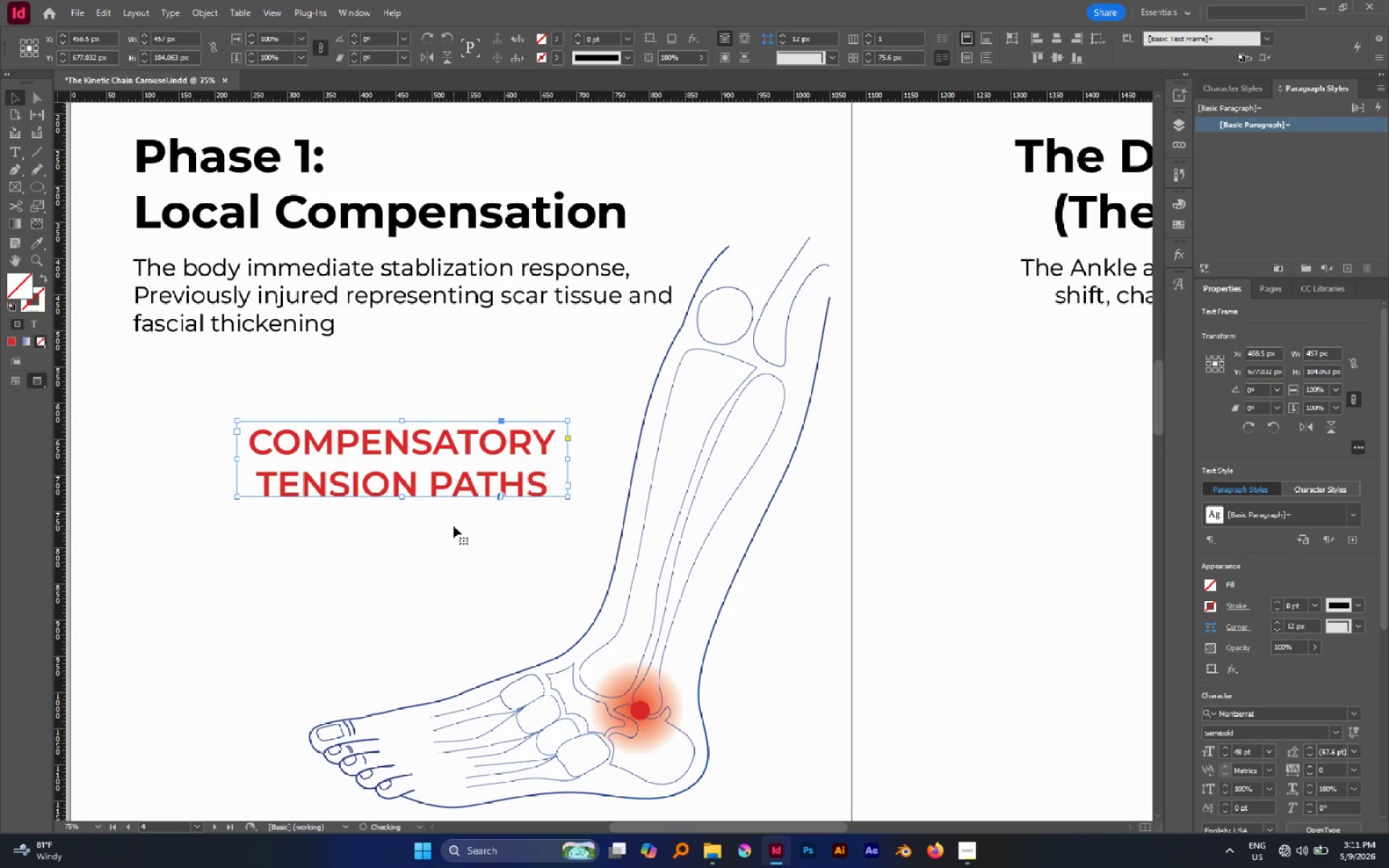 
key(Control+Shift+Z)
 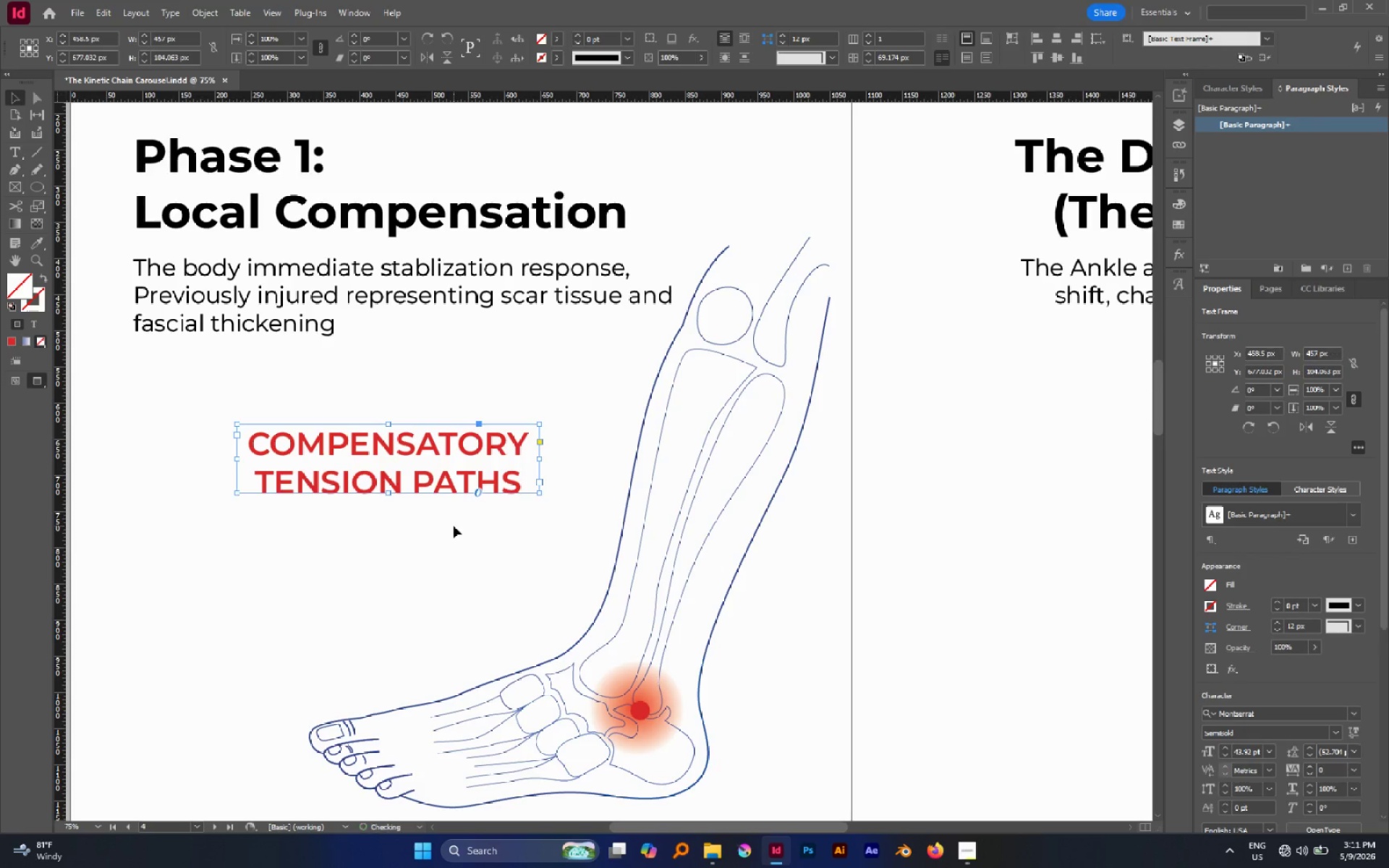 
key(Control+Z)
 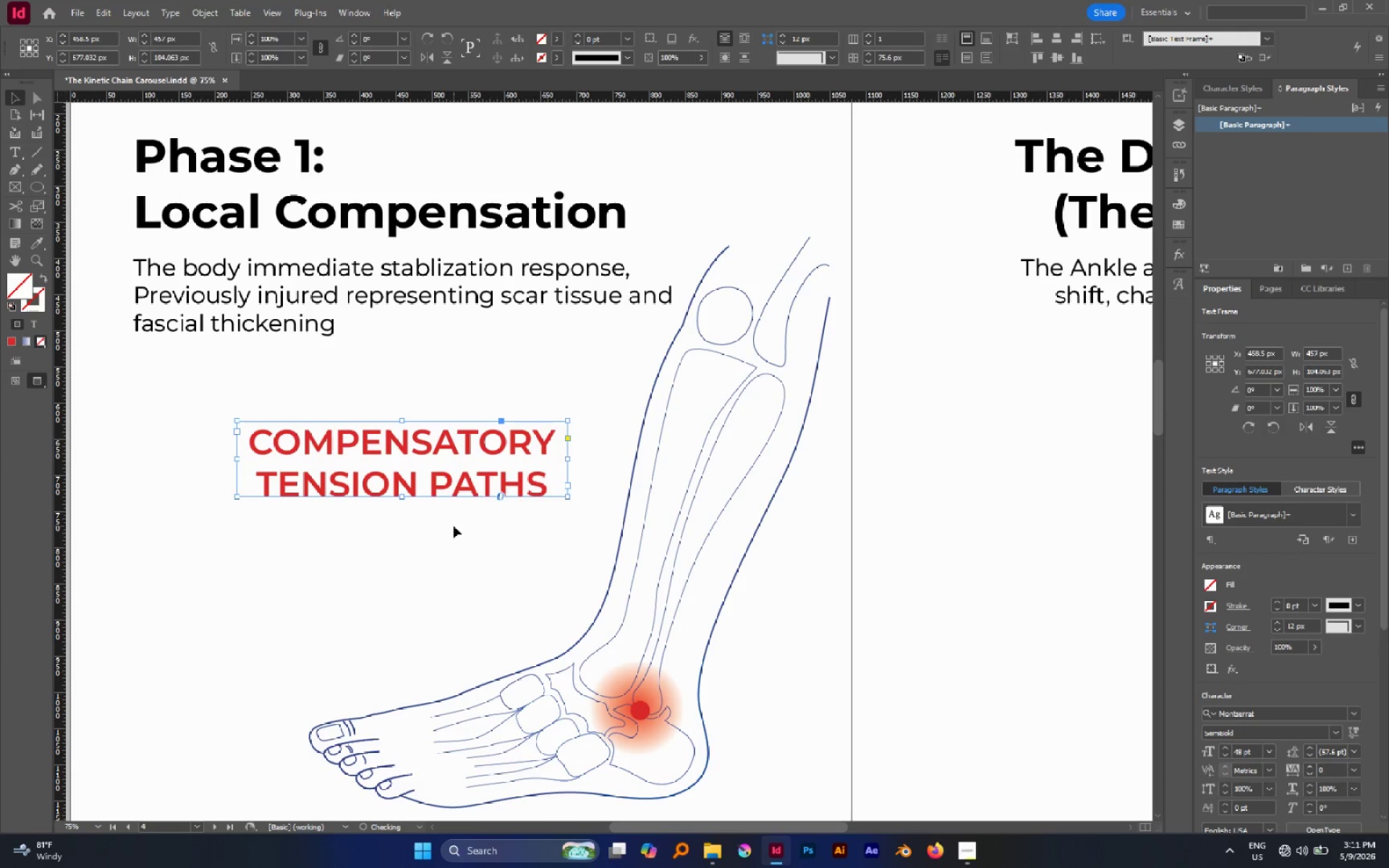 
left_click([454, 526])
 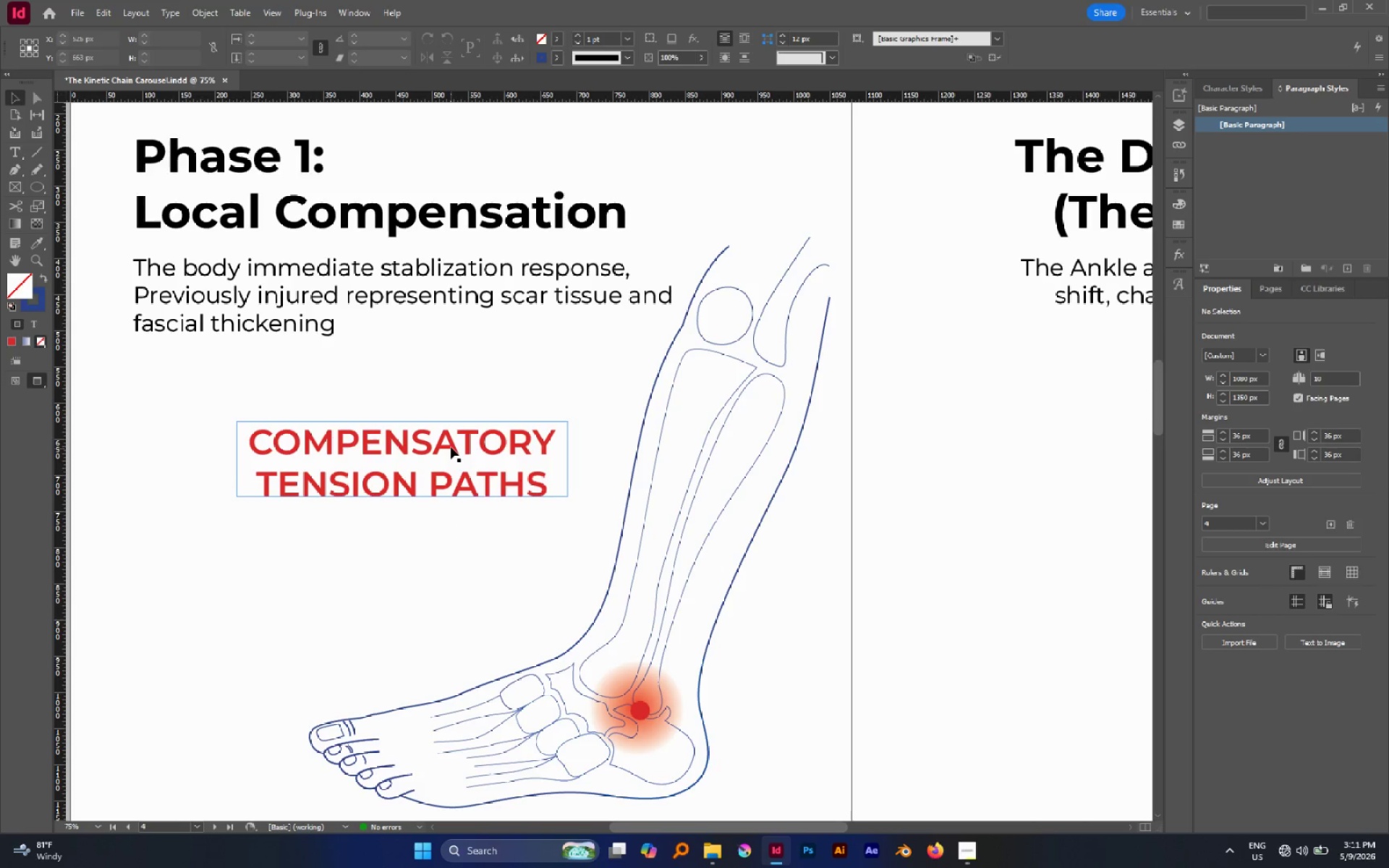 
left_click_drag(start_coordinate=[451, 447], to_coordinate=[440, 464])
 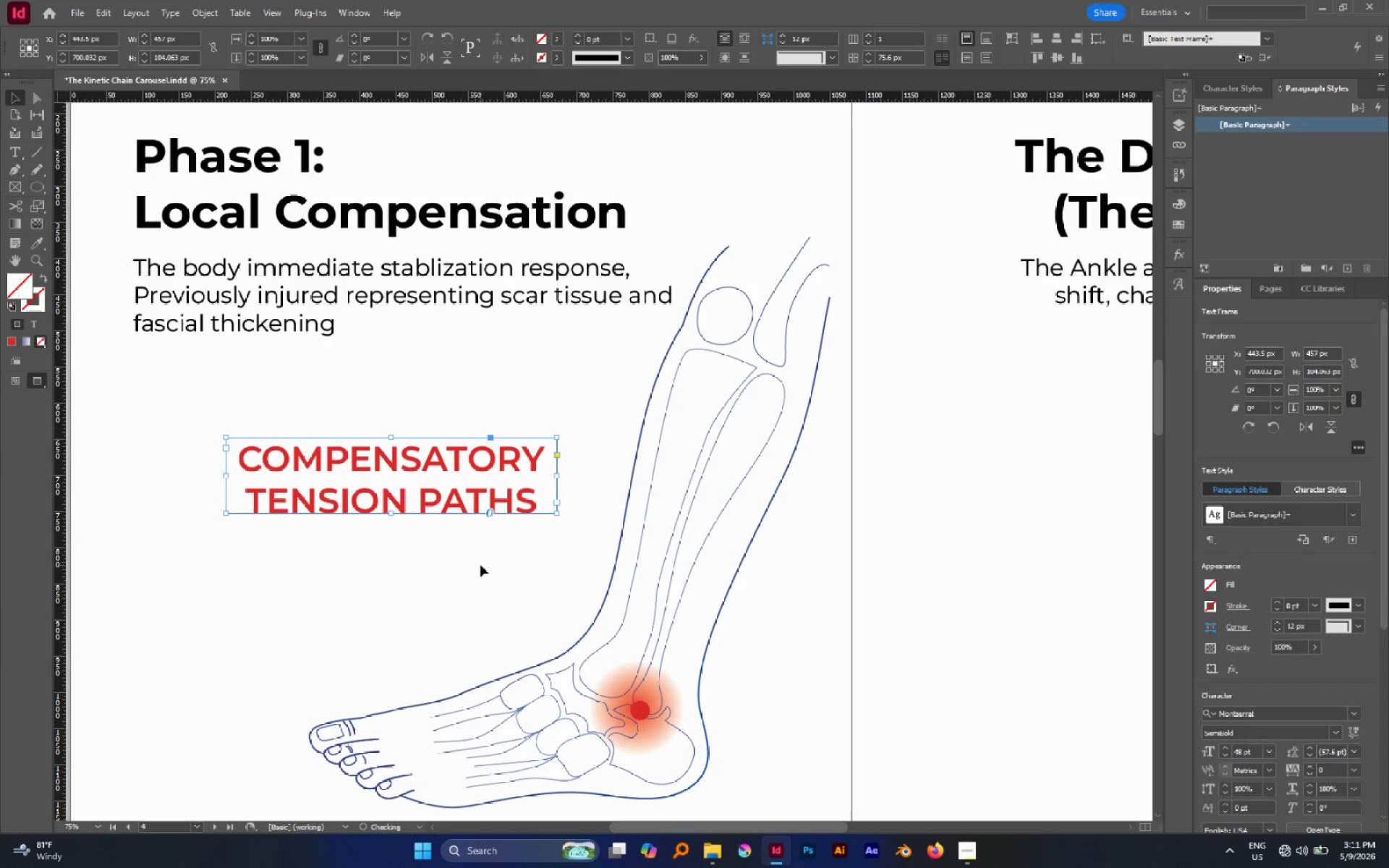 
left_click([480, 566])
 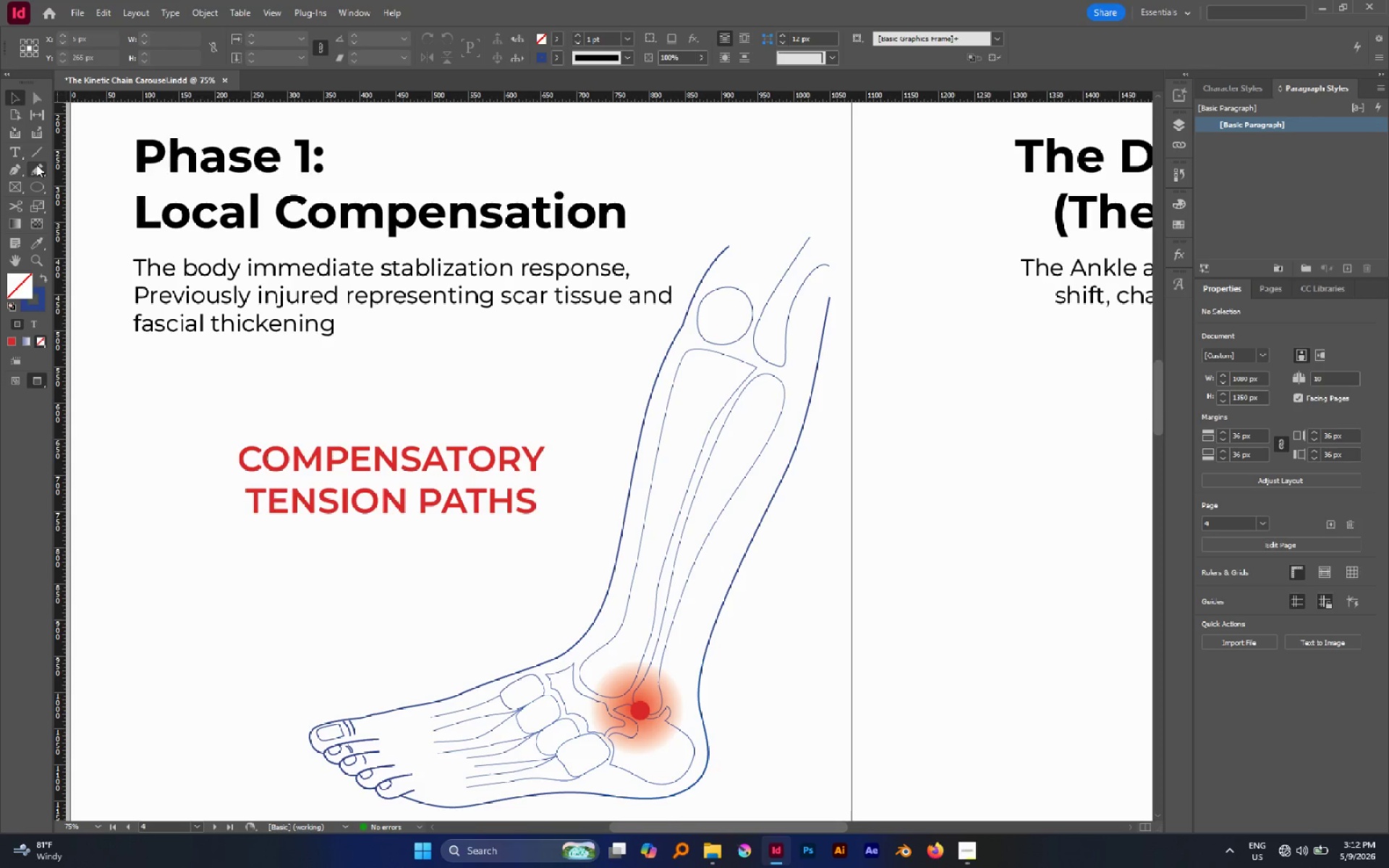 
wait(5.86)
 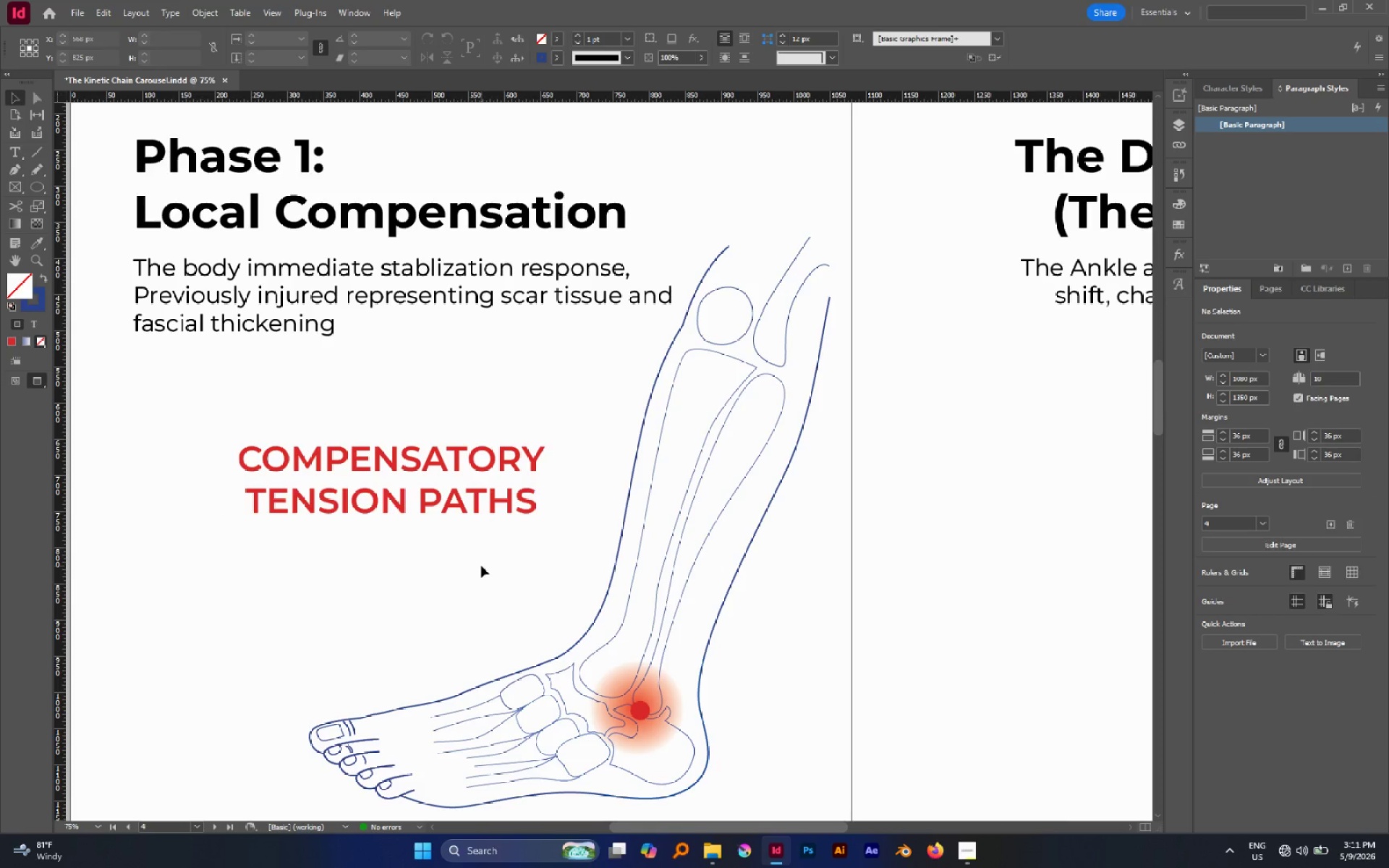 
left_click([5, 173])
 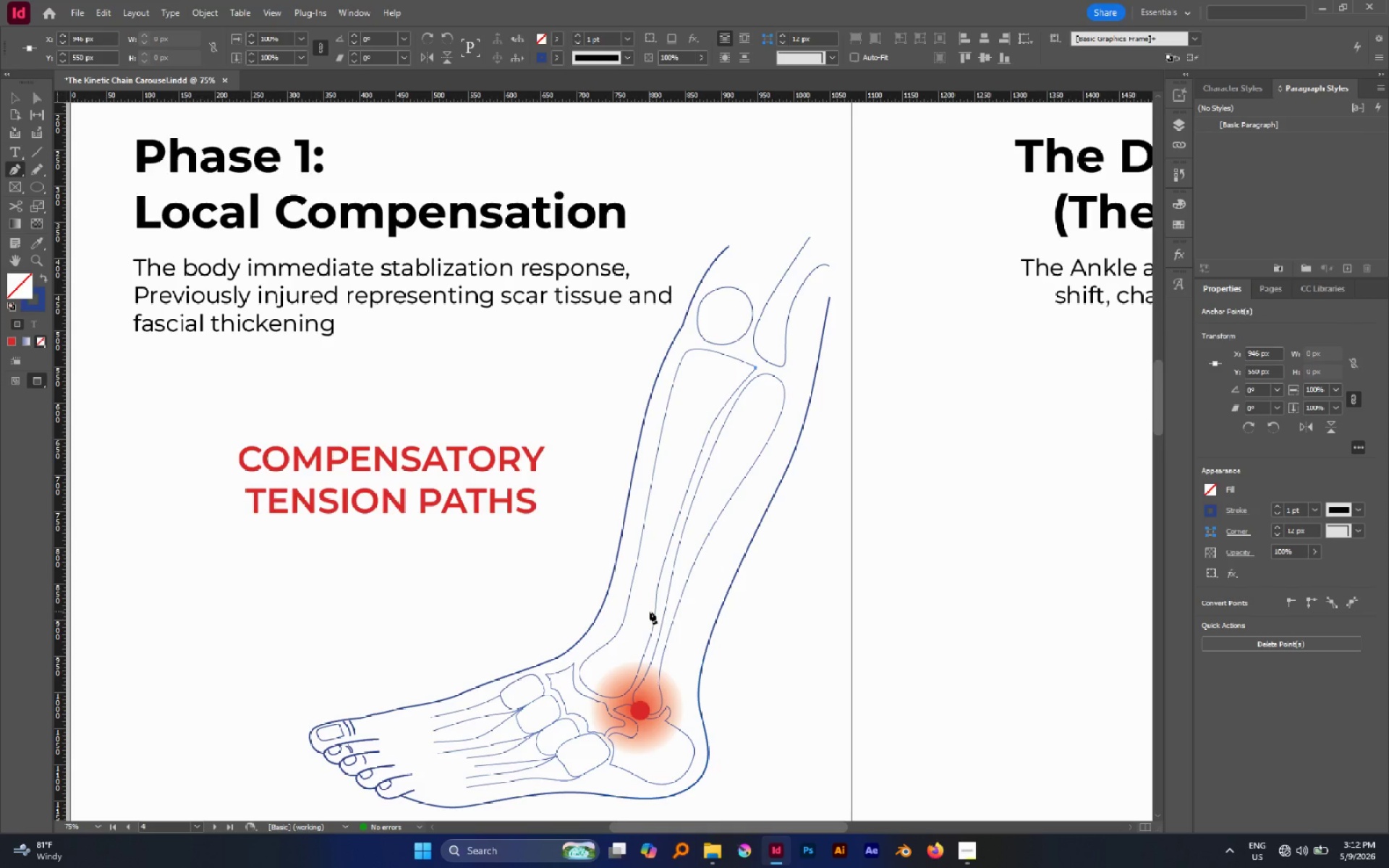 
wait(6.12)
 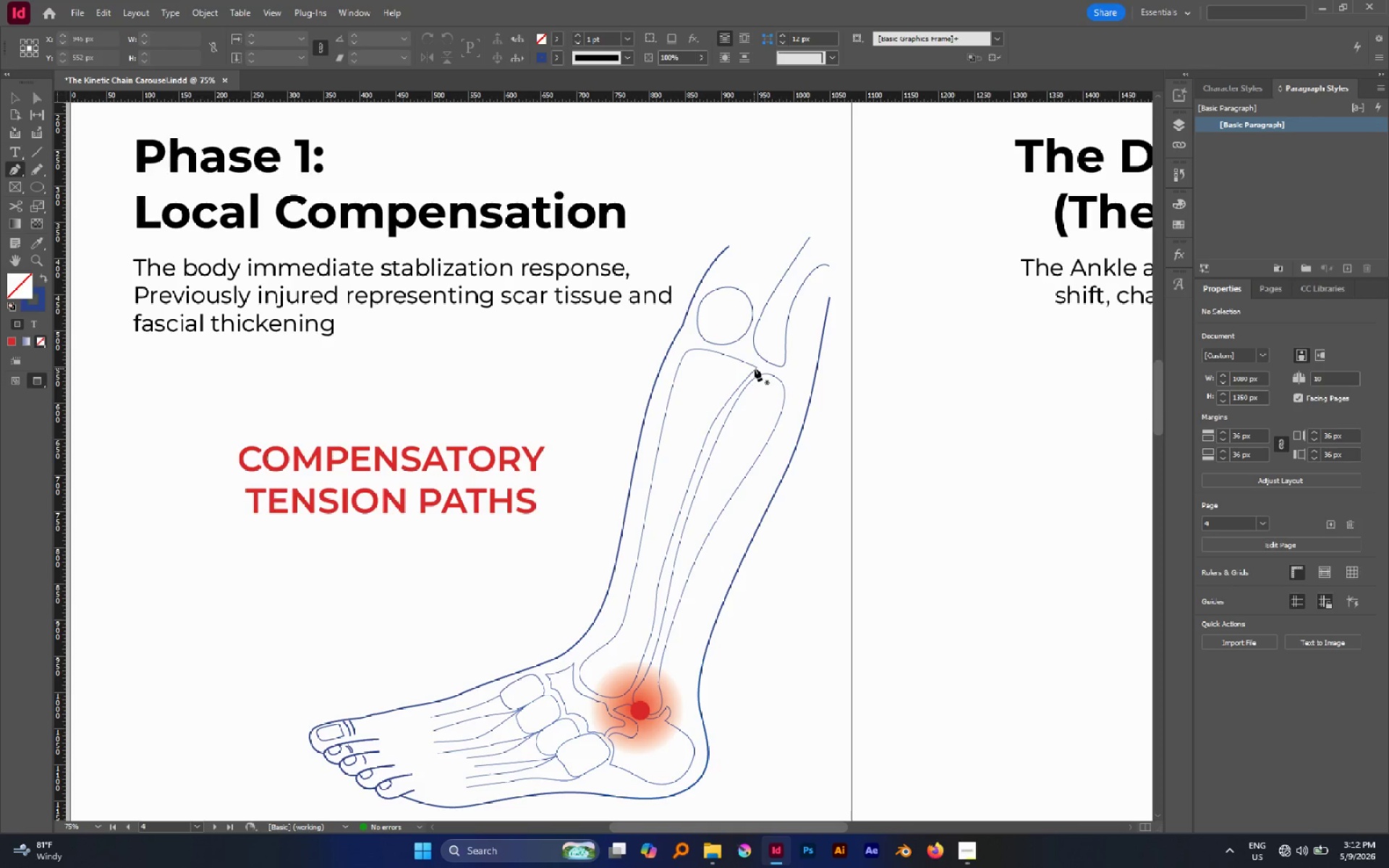 
left_click_drag(start_coordinate=[645, 671], to_coordinate=[658, 603])
 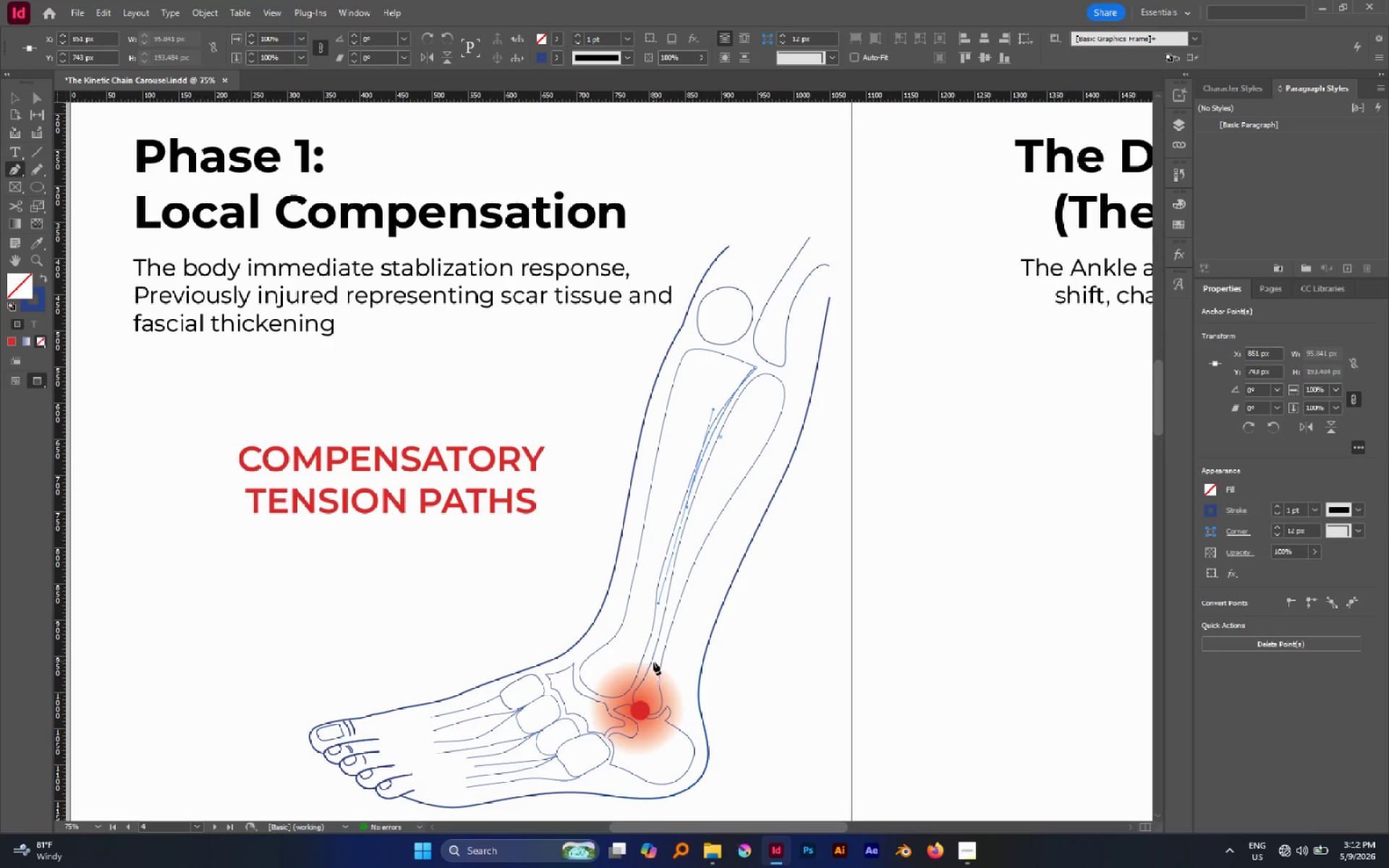 
hold_key(key=Space, duration=1.41)
 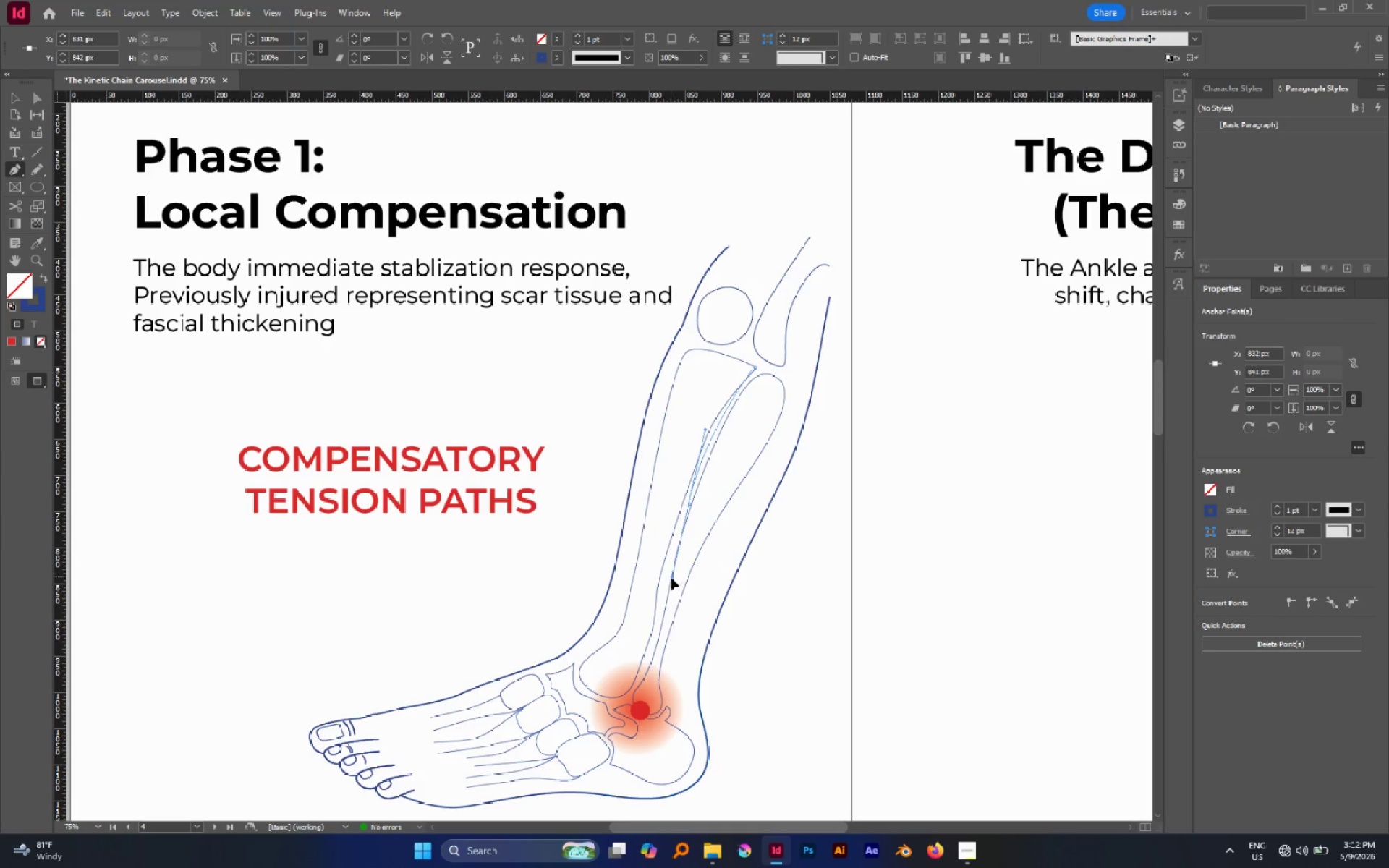 
hold_key(key=Space, duration=1.5)
 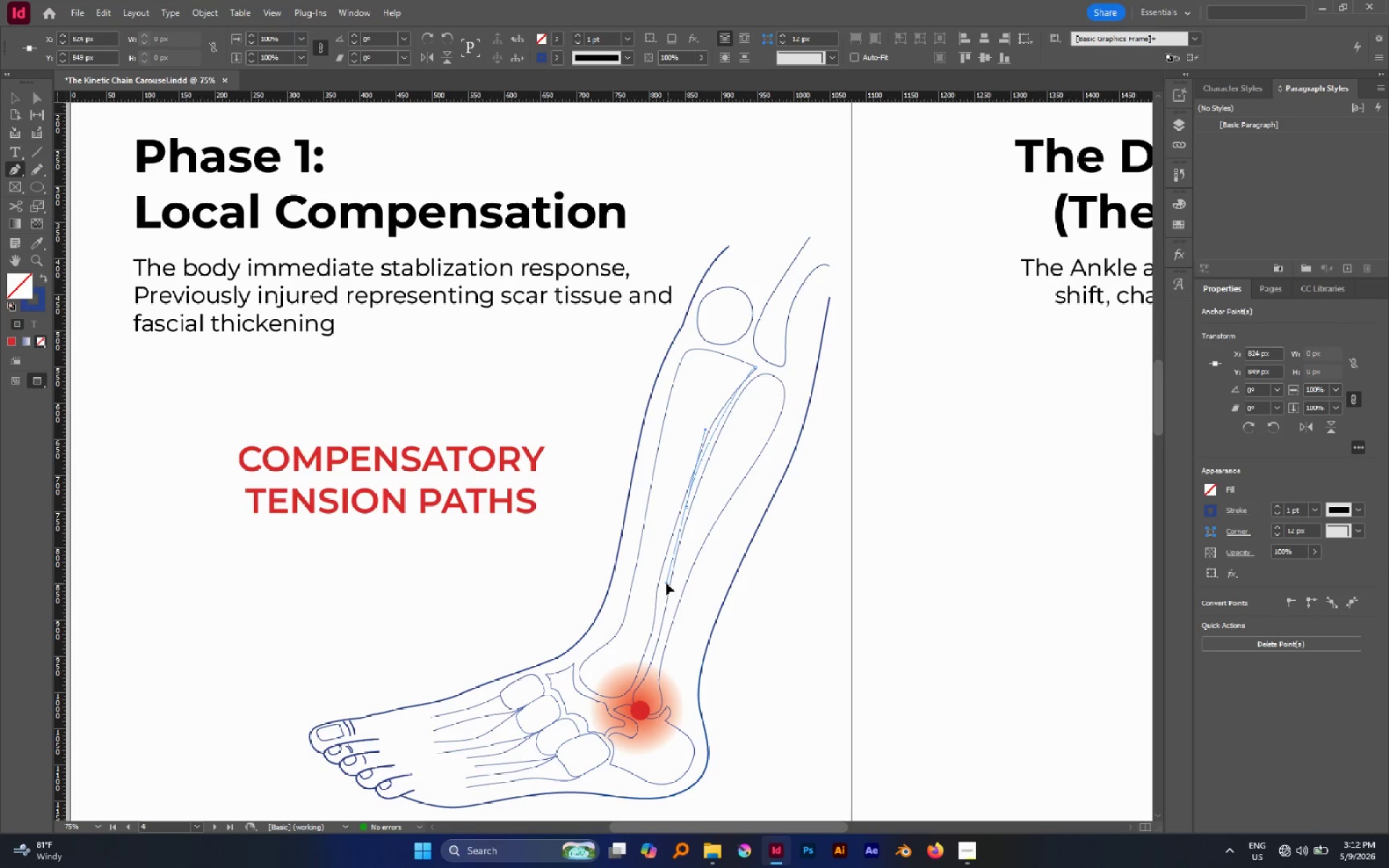 
hold_key(key=Space, duration=0.48)
 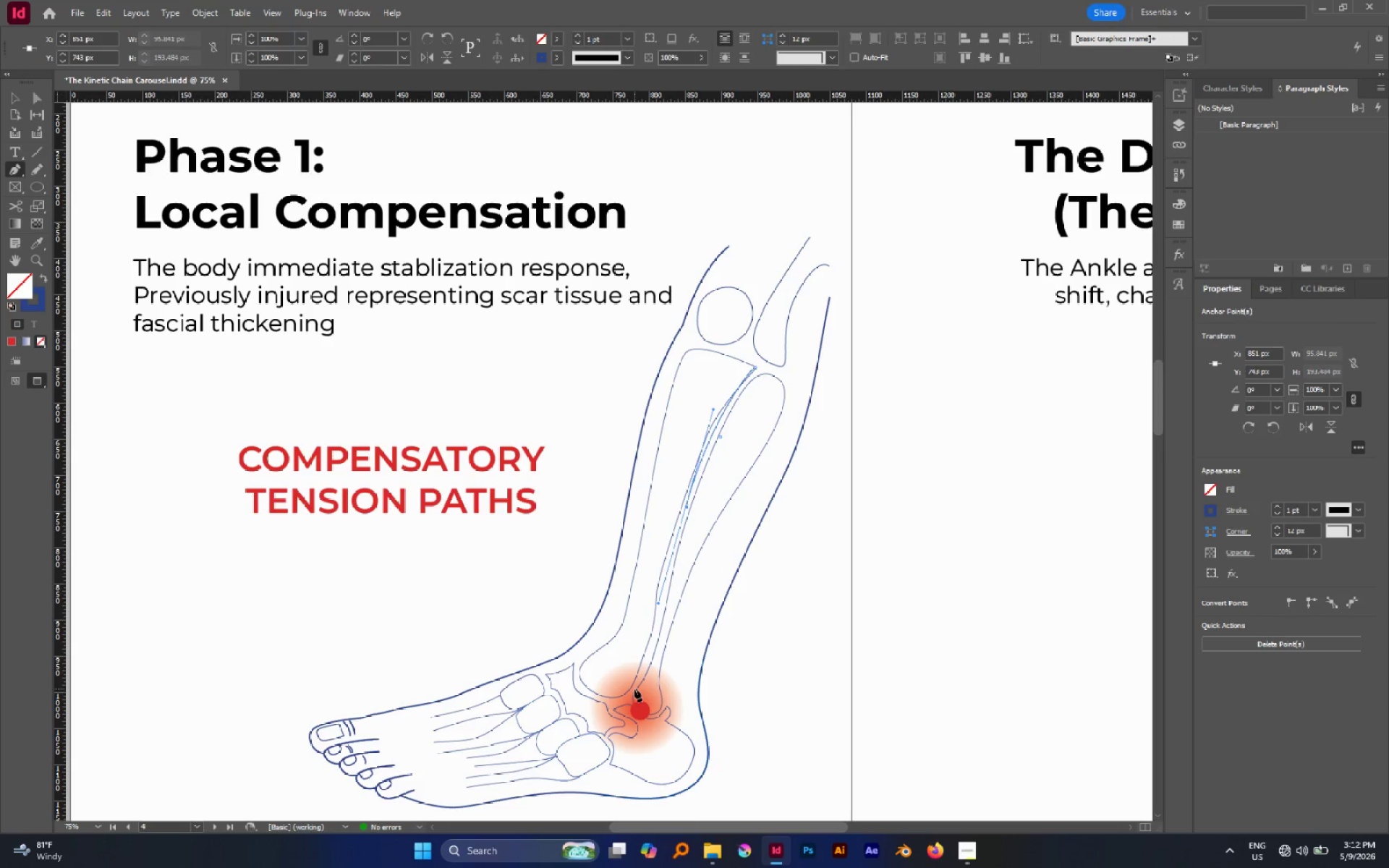 
left_click_drag(start_coordinate=[629, 693], to_coordinate=[595, 718])
 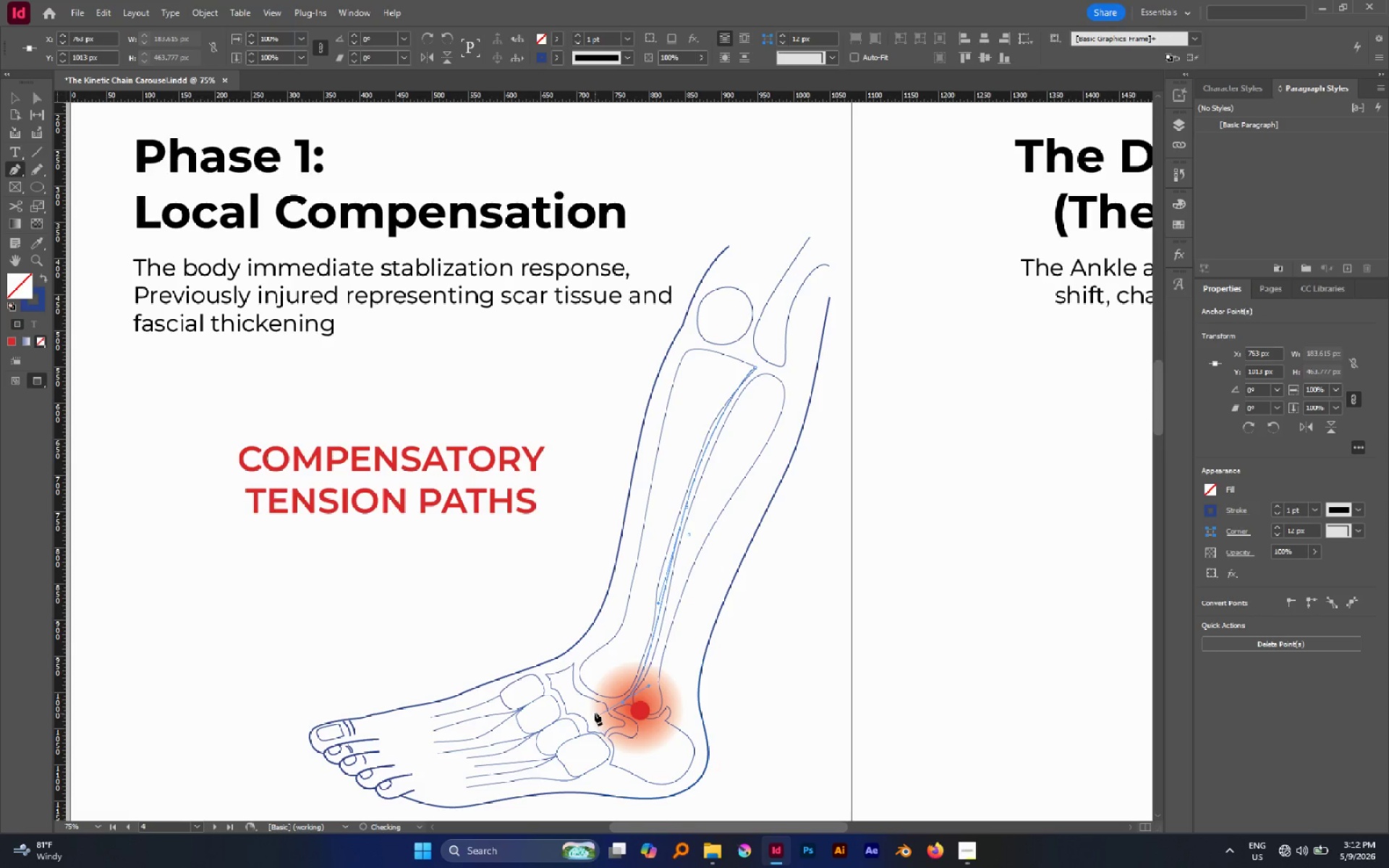 
hold_key(key=Space, duration=1.53)
 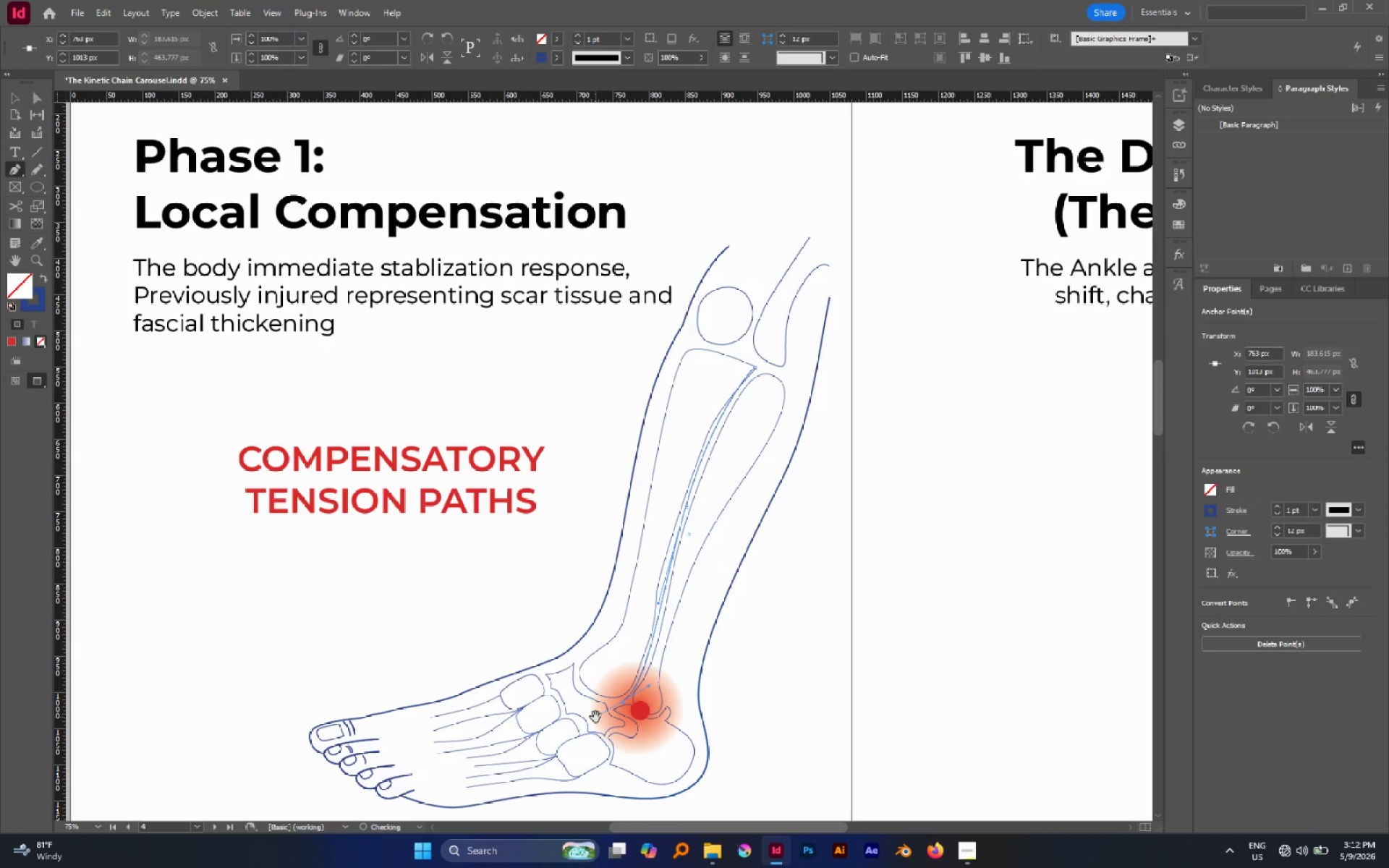 
key(Space)
 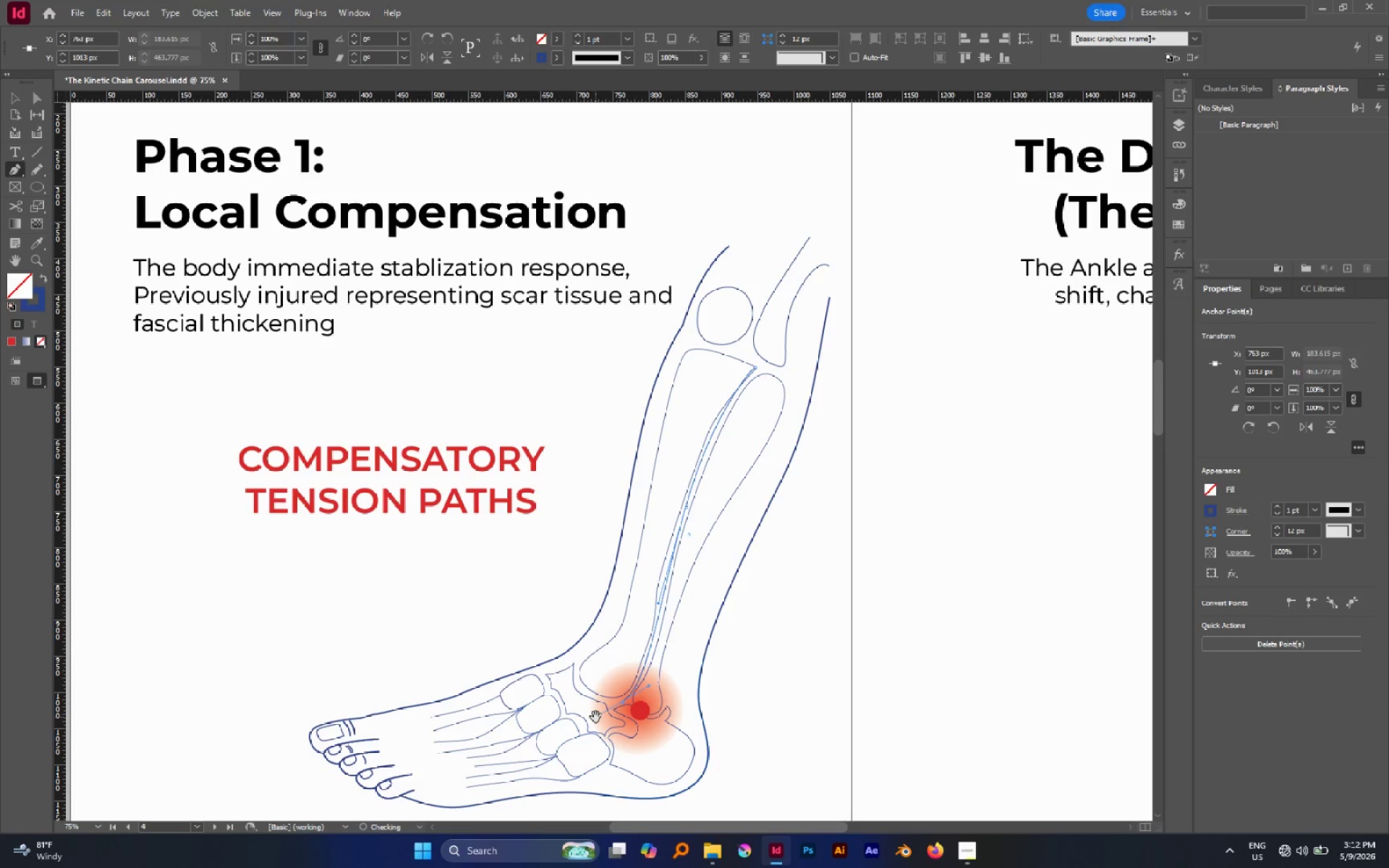 
key(Space)
 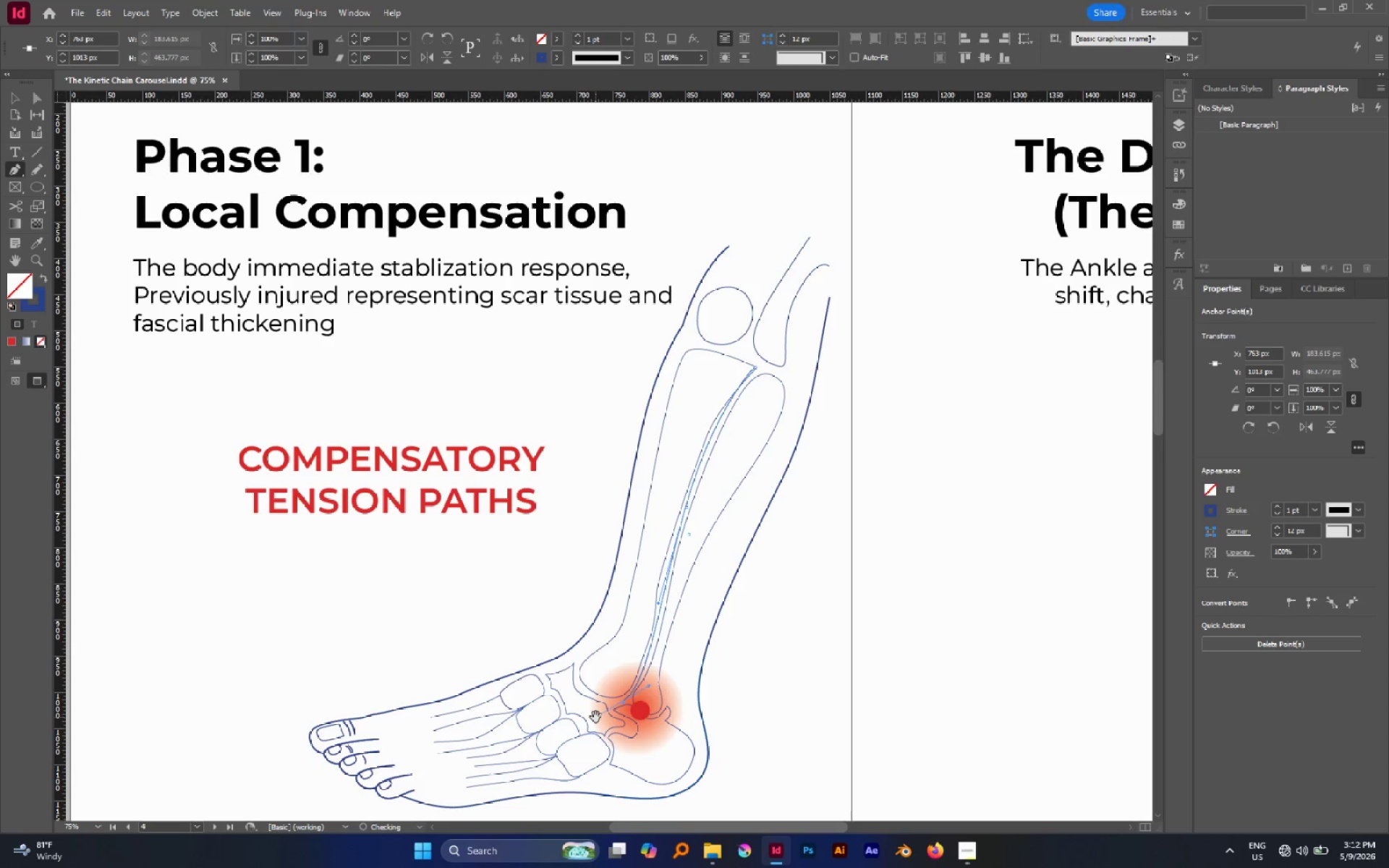 
key(Space)
 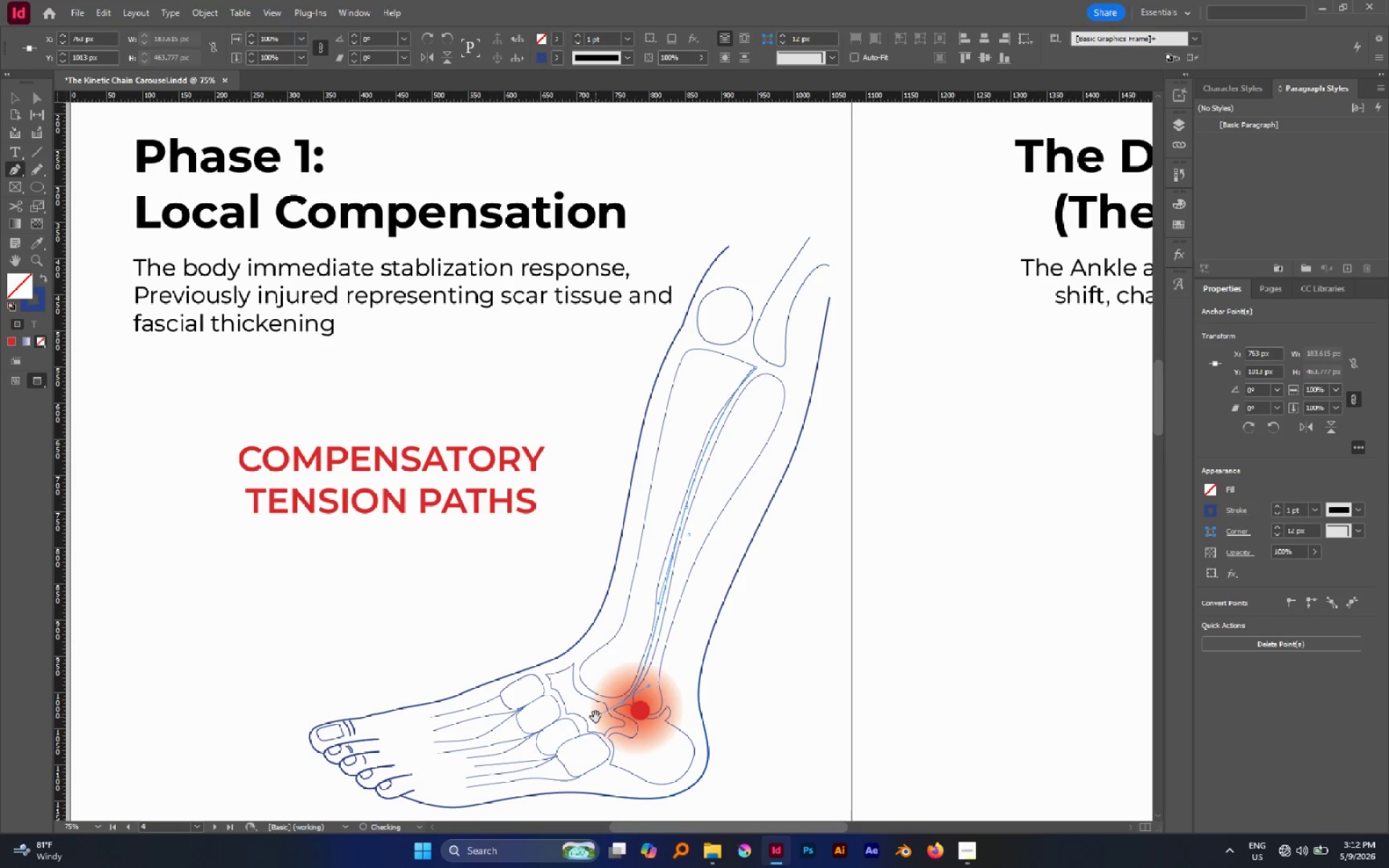 
key(Space)
 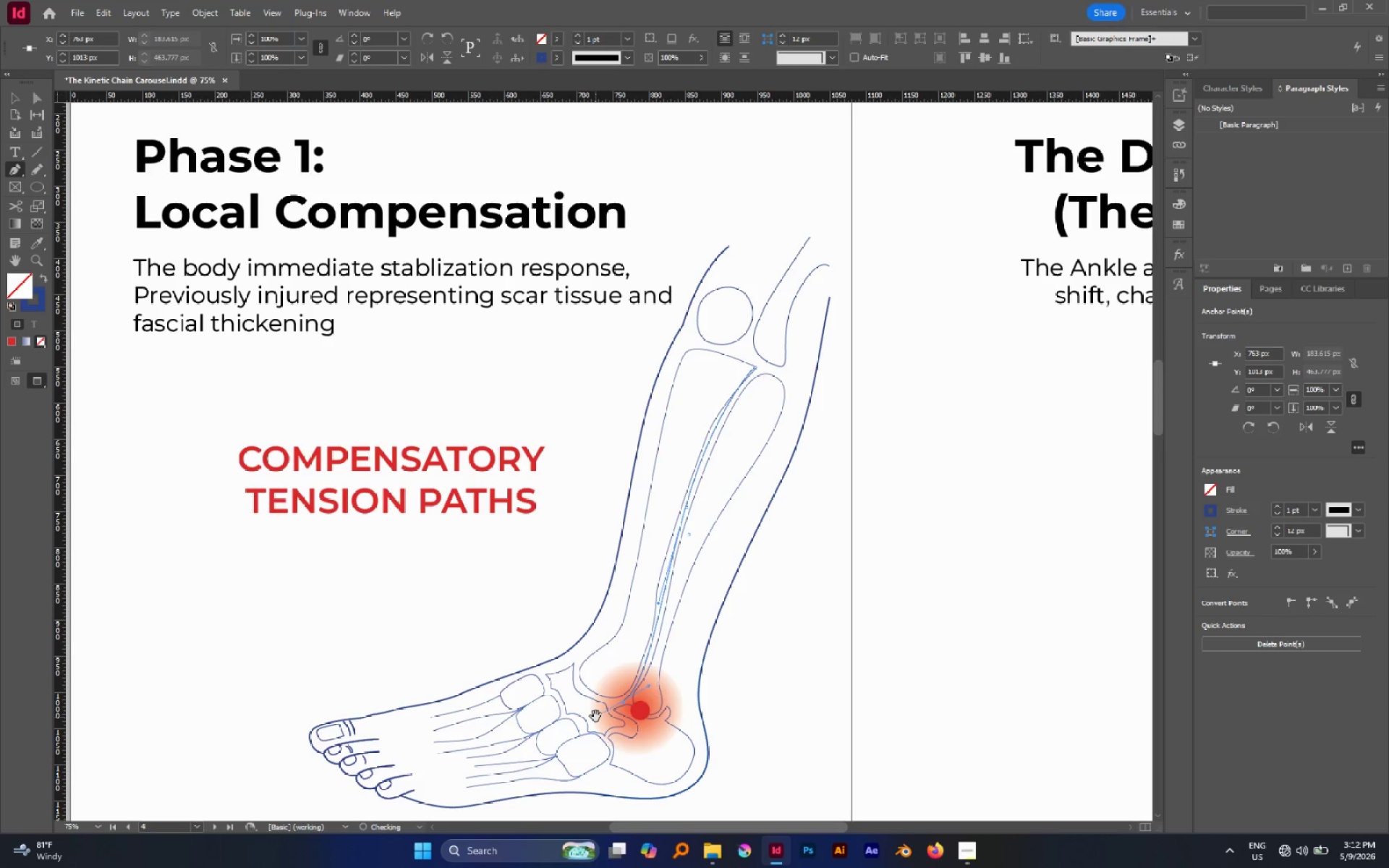 
key(Space)
 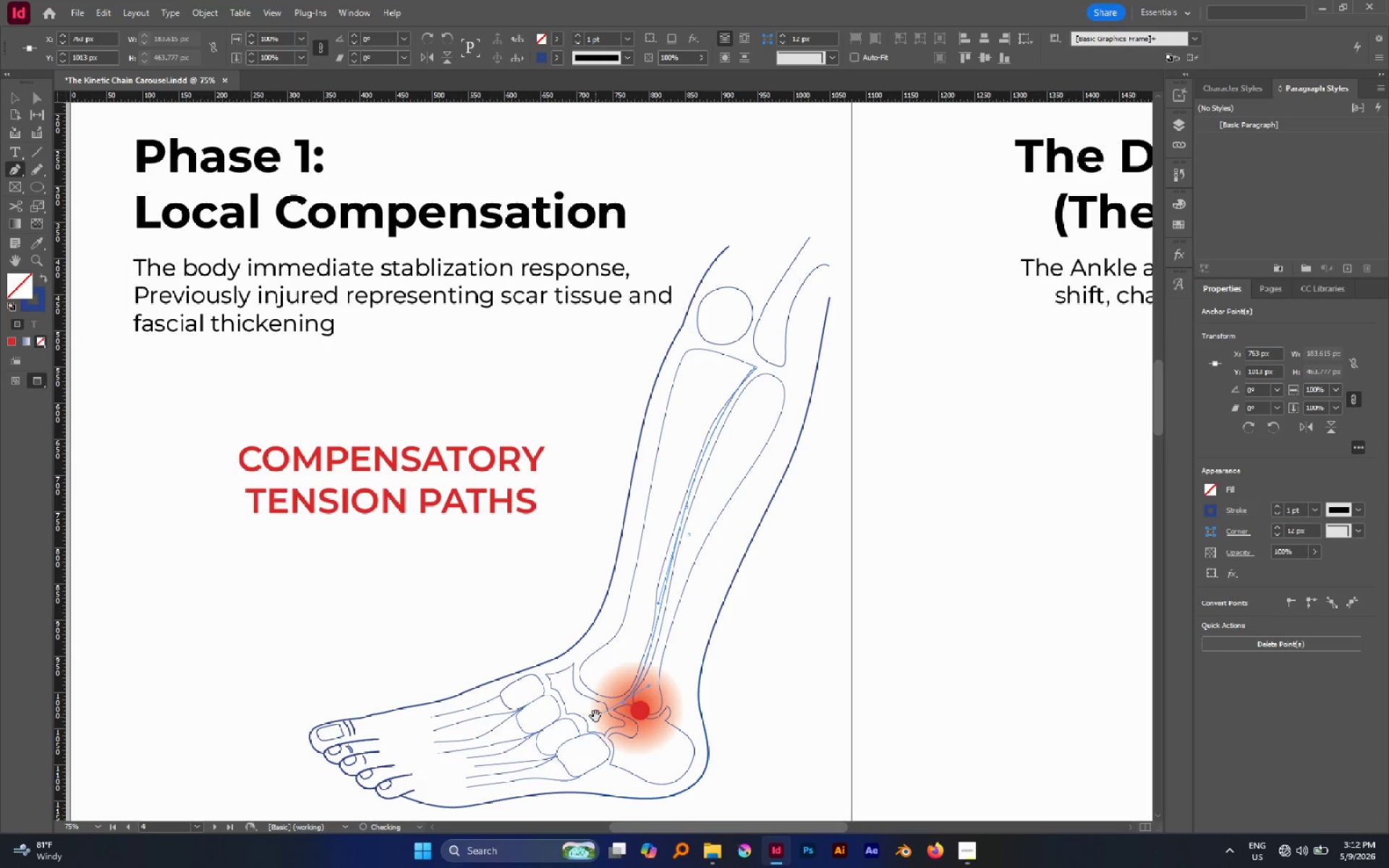 
key(Space)
 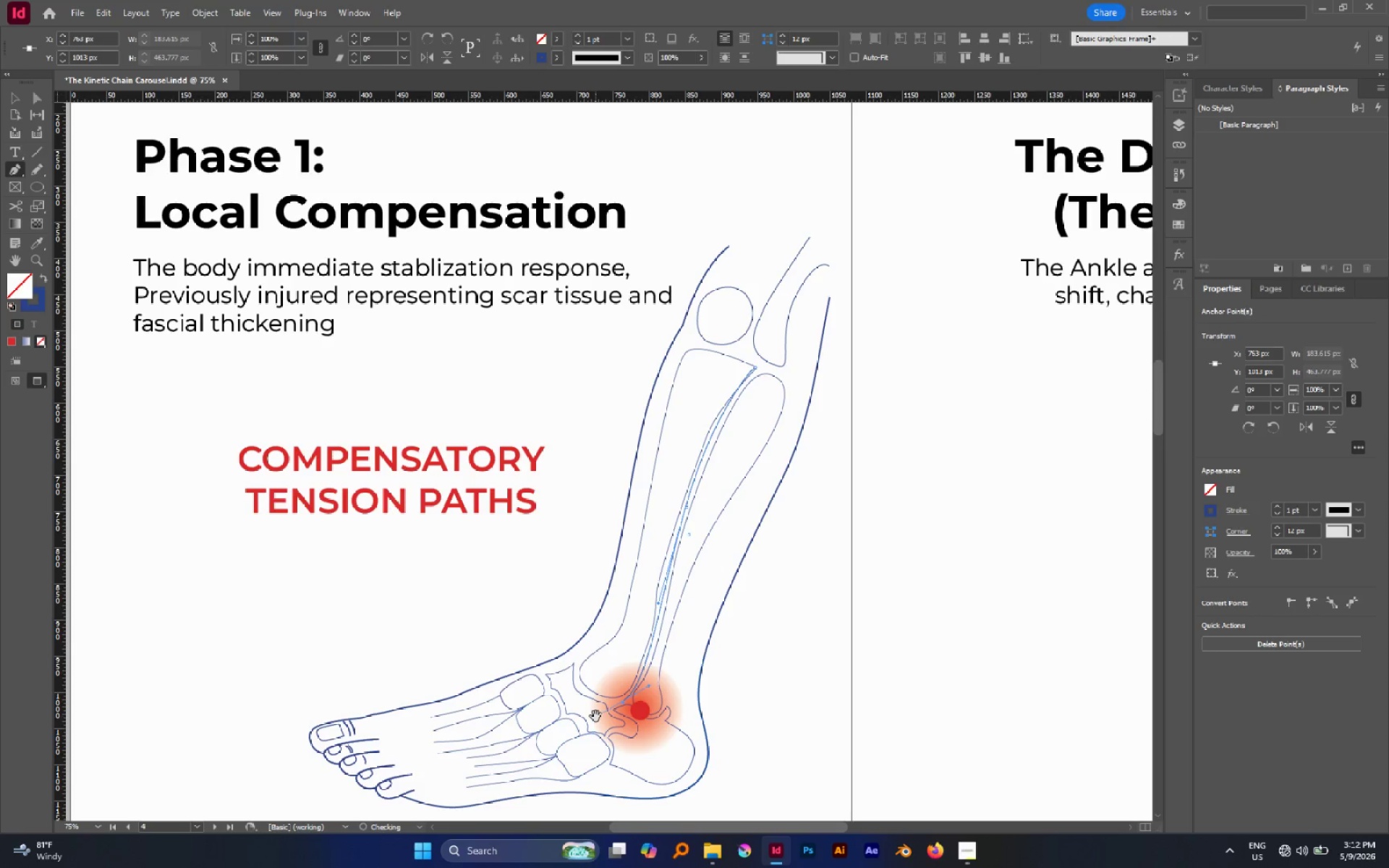 
key(Space)
 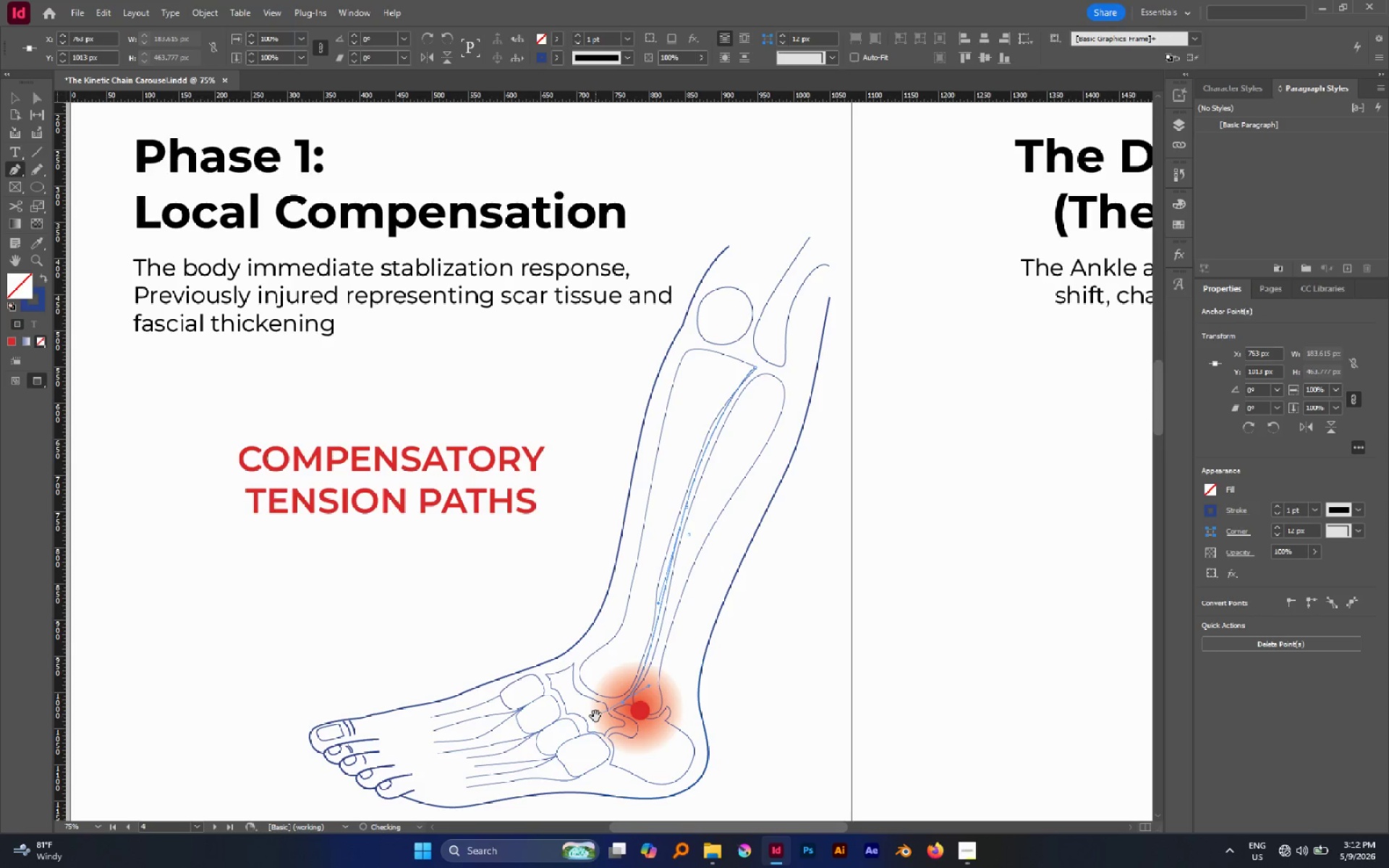 
key(Space)
 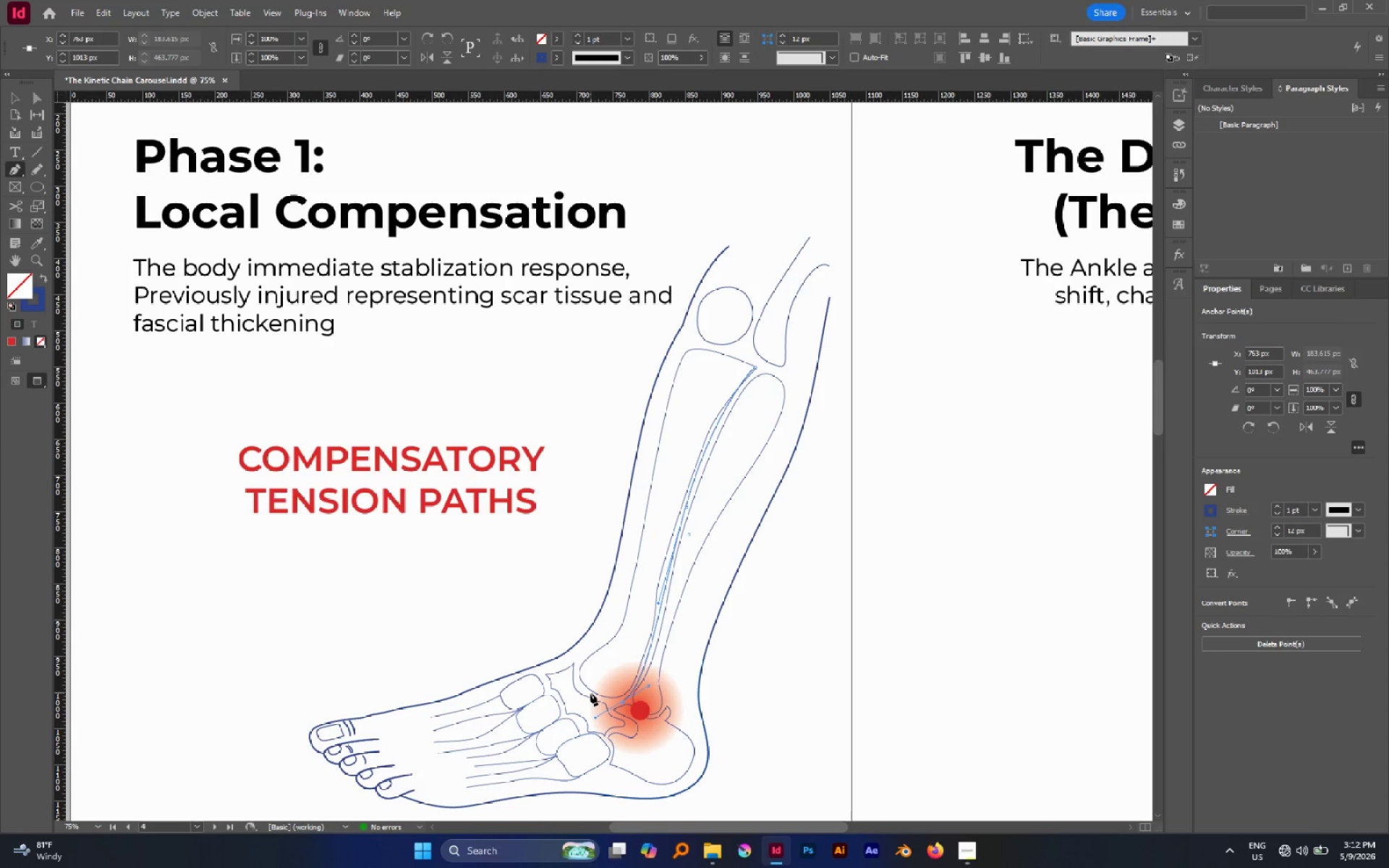 
key(V)
 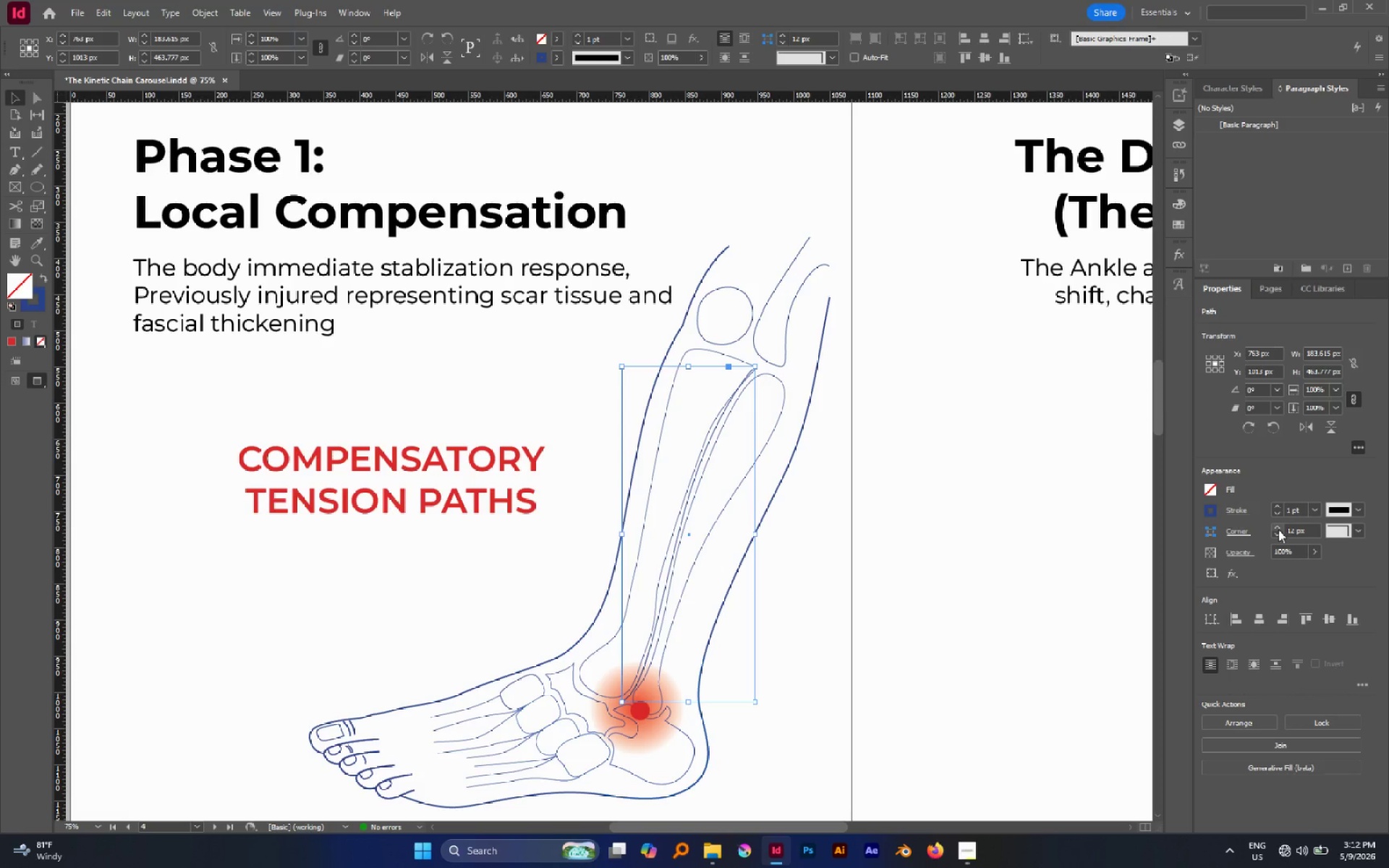 
double_click([1276, 507])
 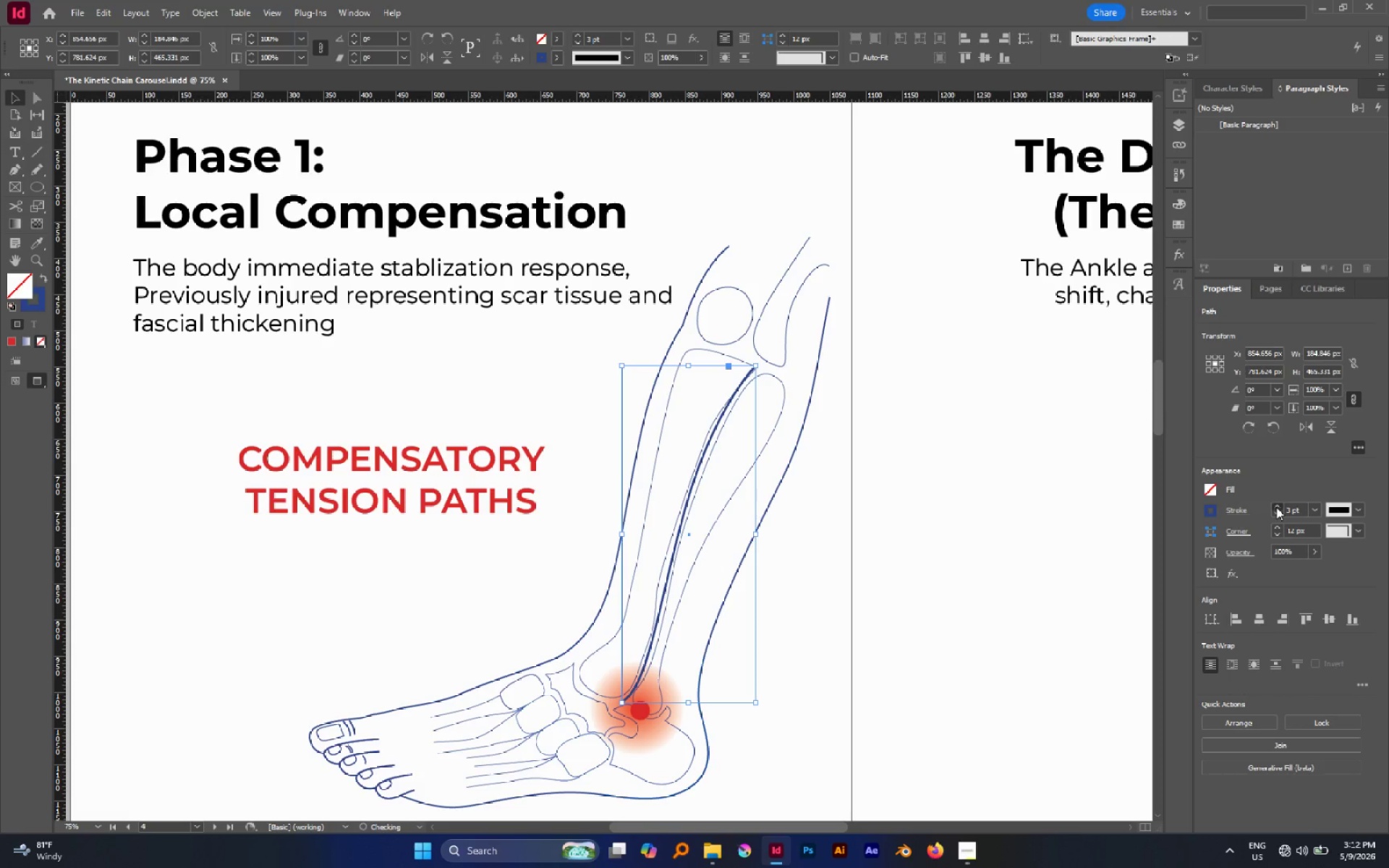 
triple_click([1276, 507])
 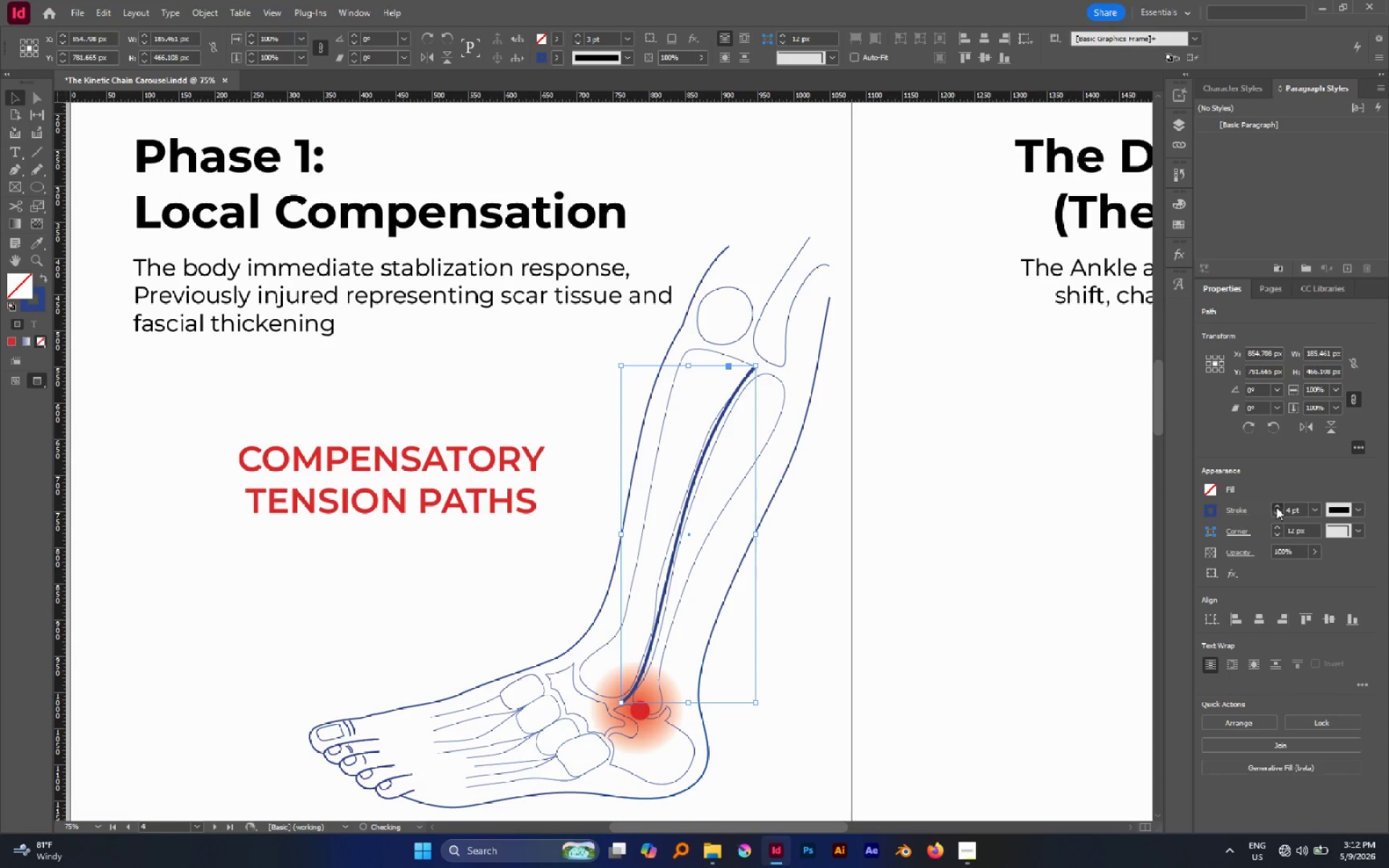 
triple_click([1276, 507])
 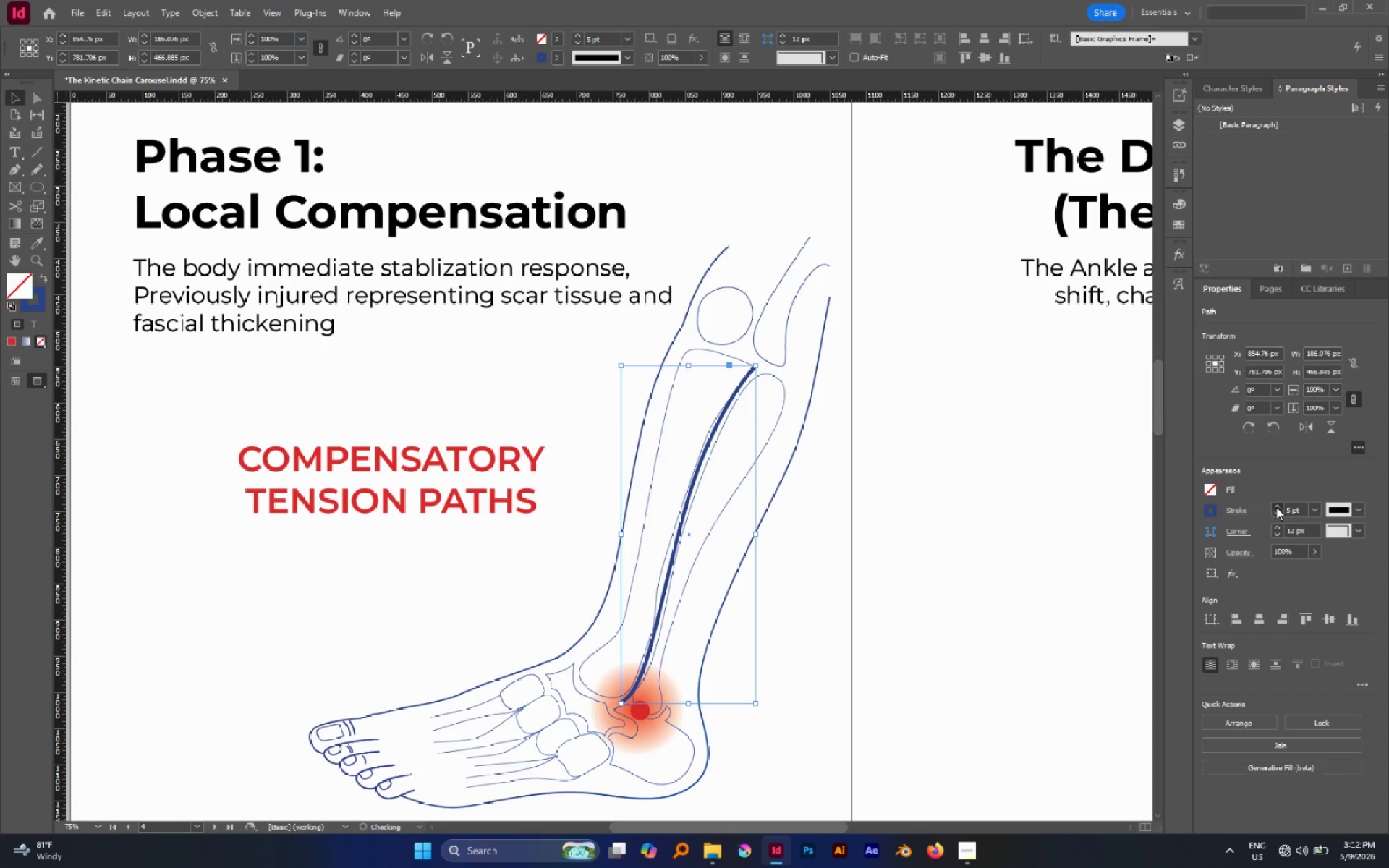 
triple_click([1276, 507])
 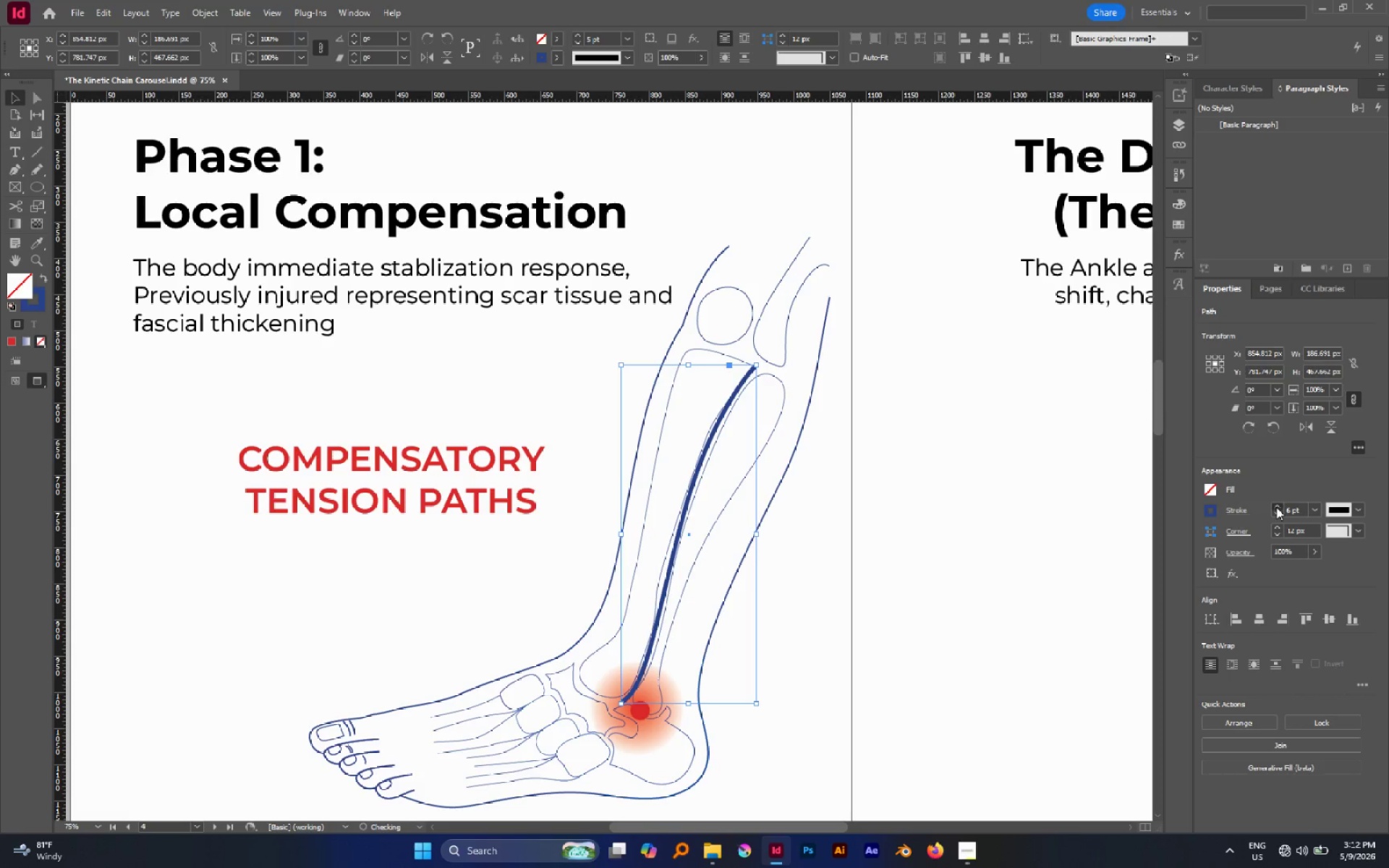 
triple_click([1276, 507])
 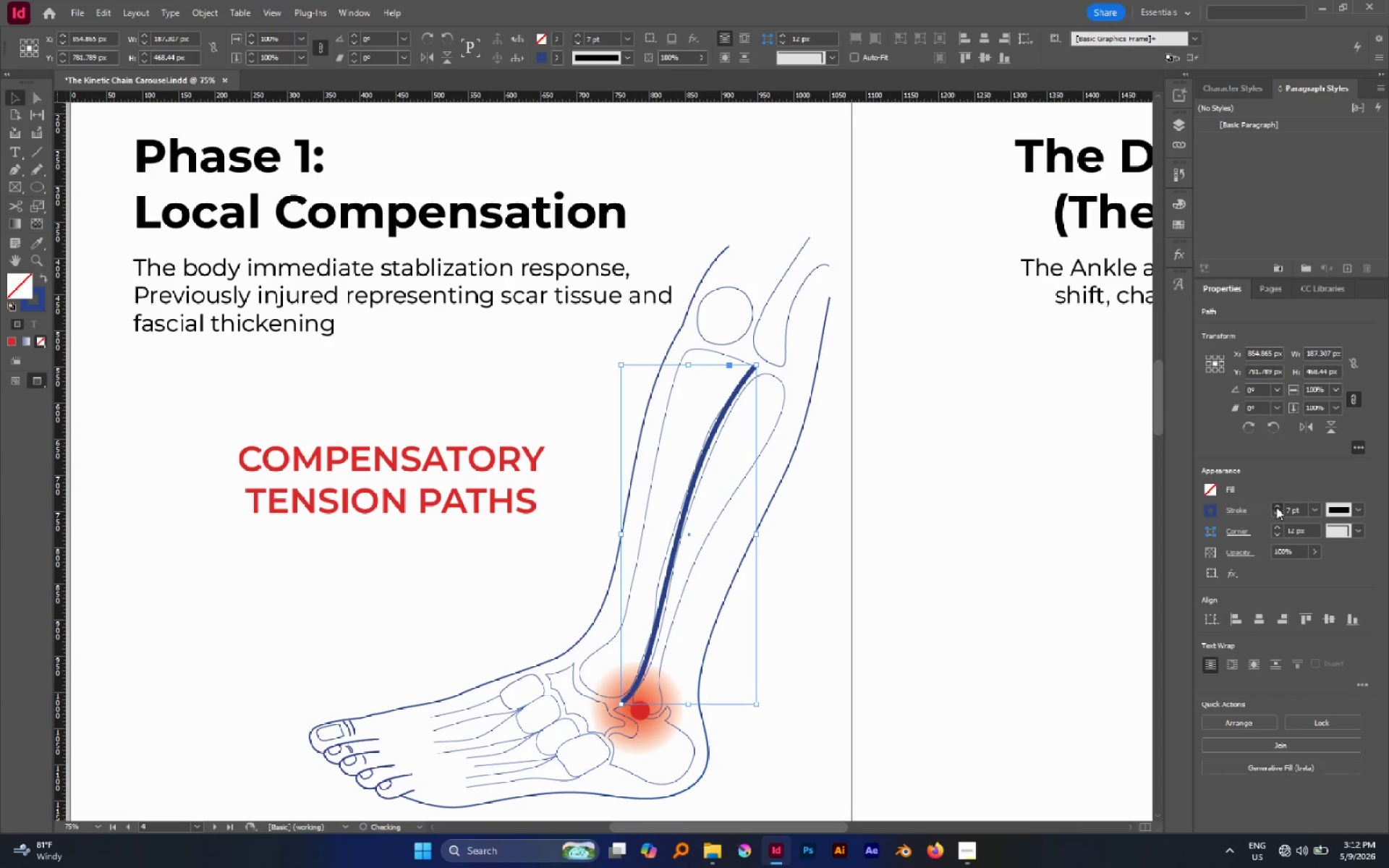 
triple_click([1276, 507])
 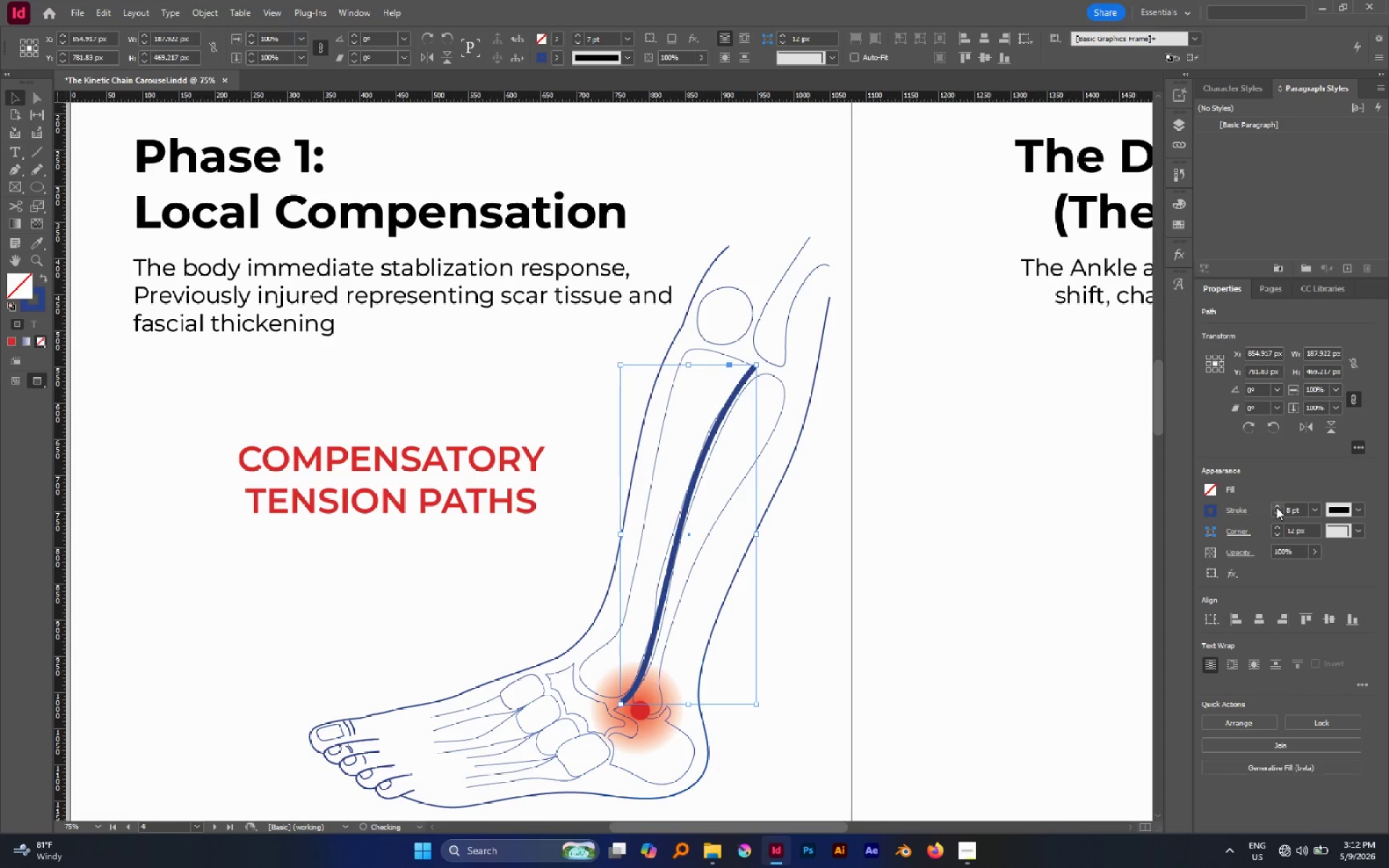 
triple_click([1276, 507])
 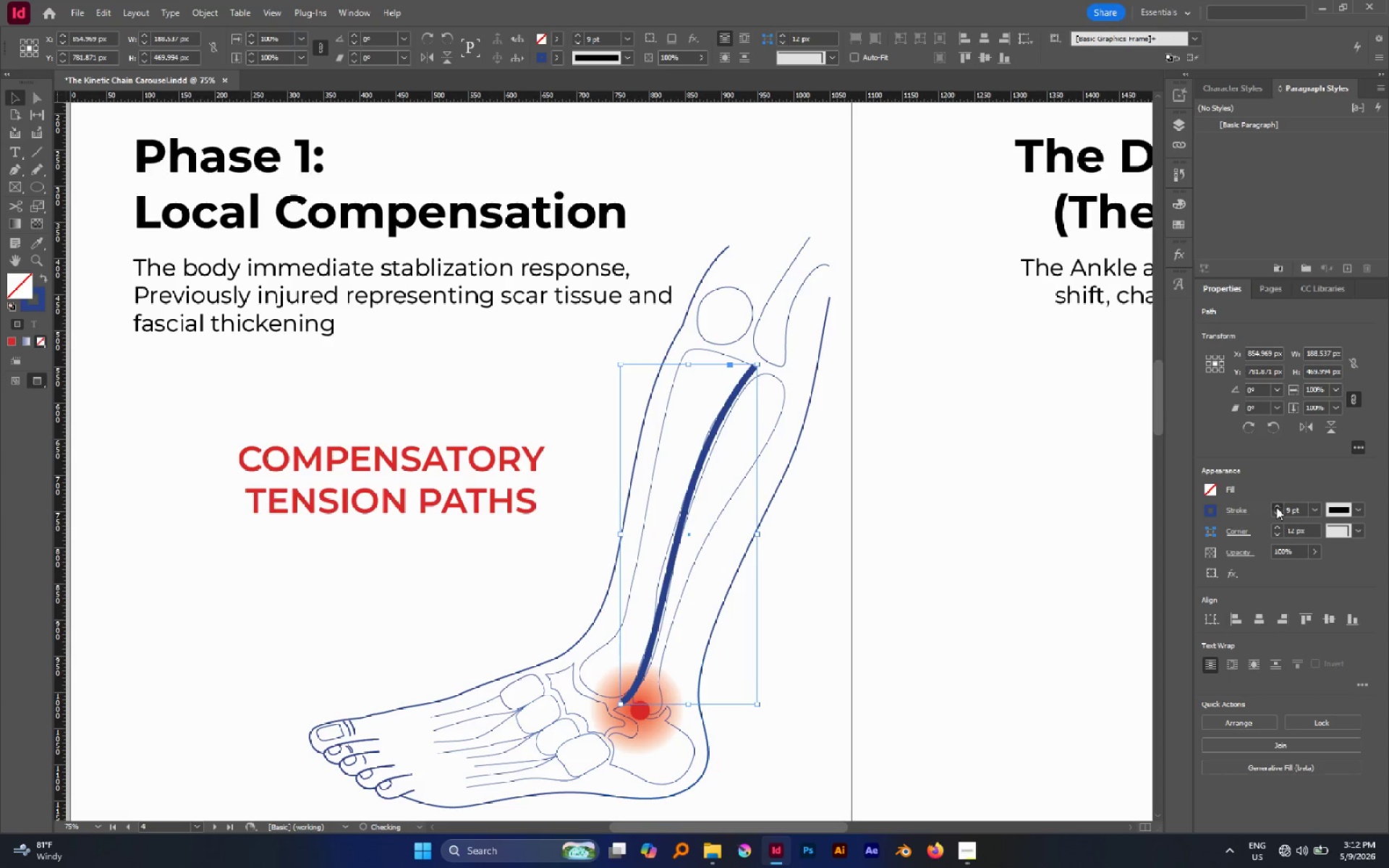 
triple_click([1276, 507])
 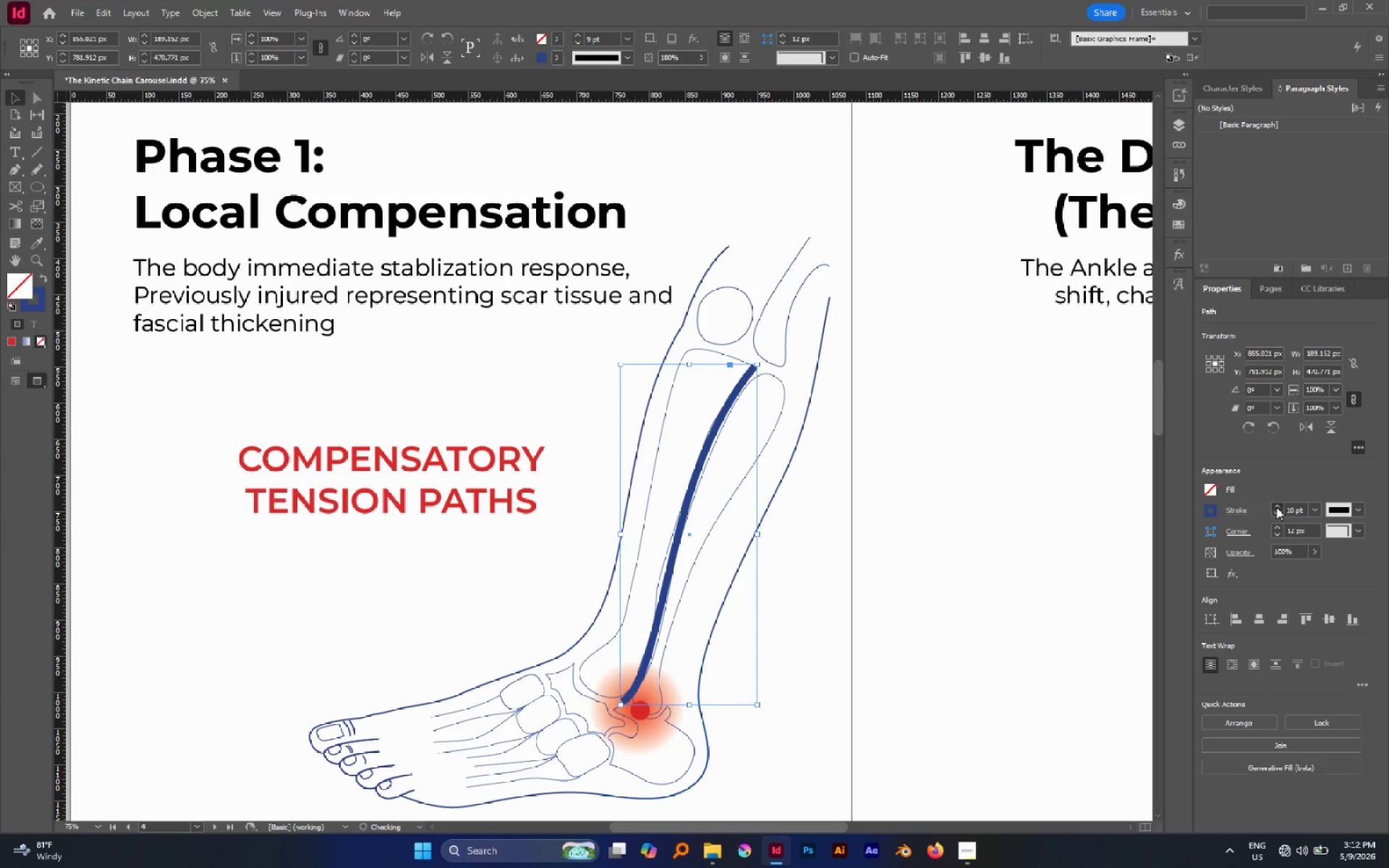 
triple_click([1276, 507])
 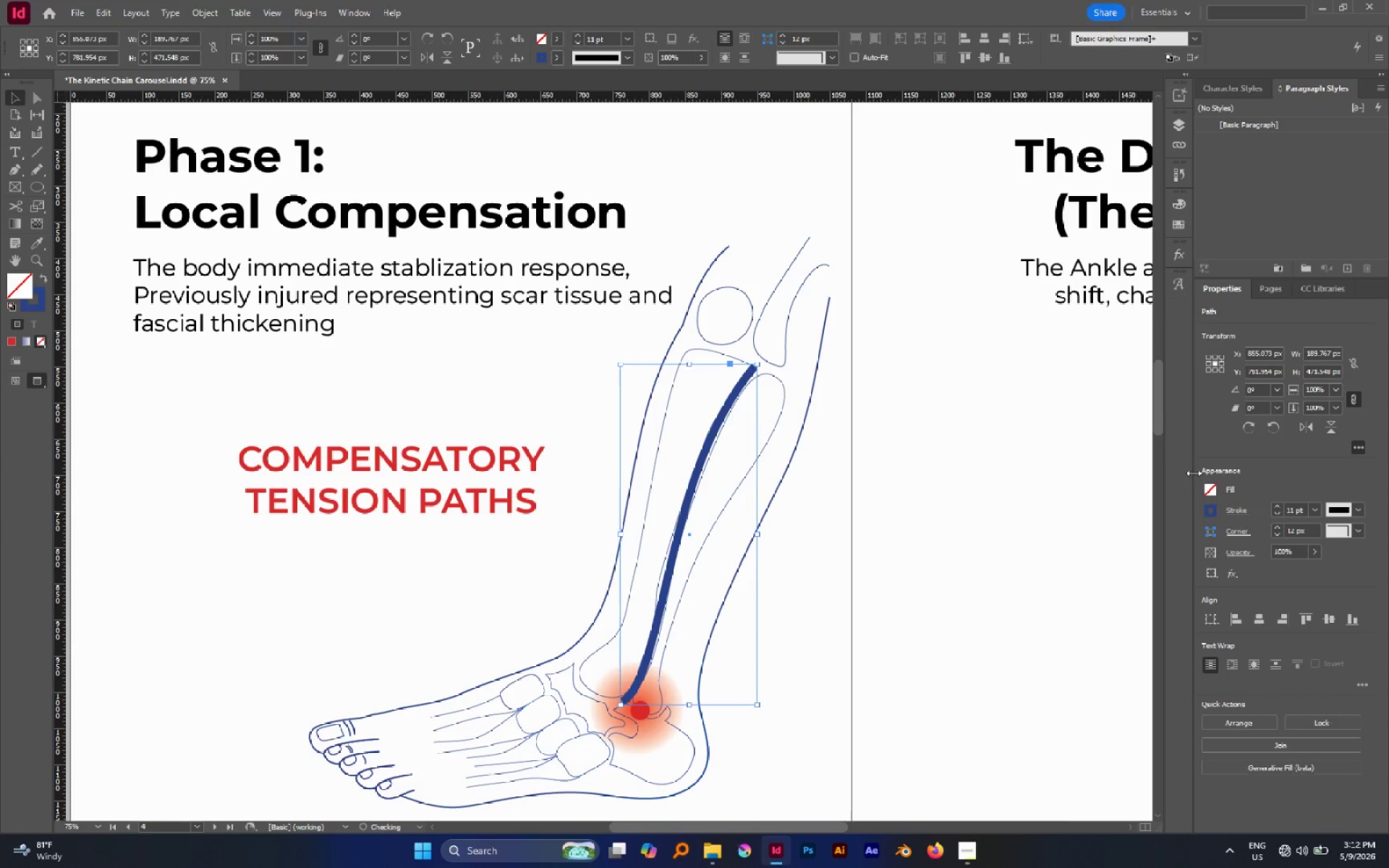 
key(A)
 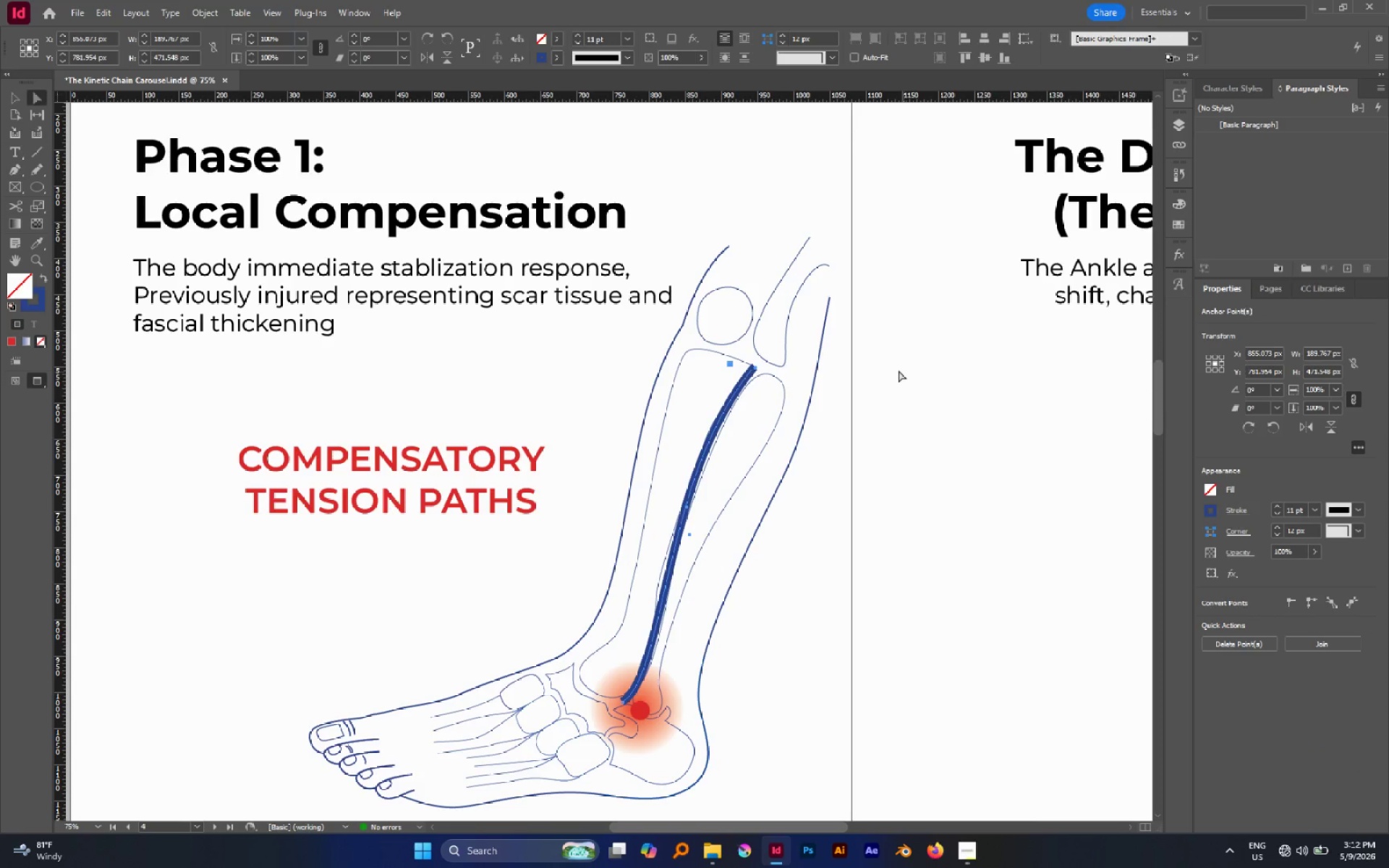 
left_click([899, 370])
 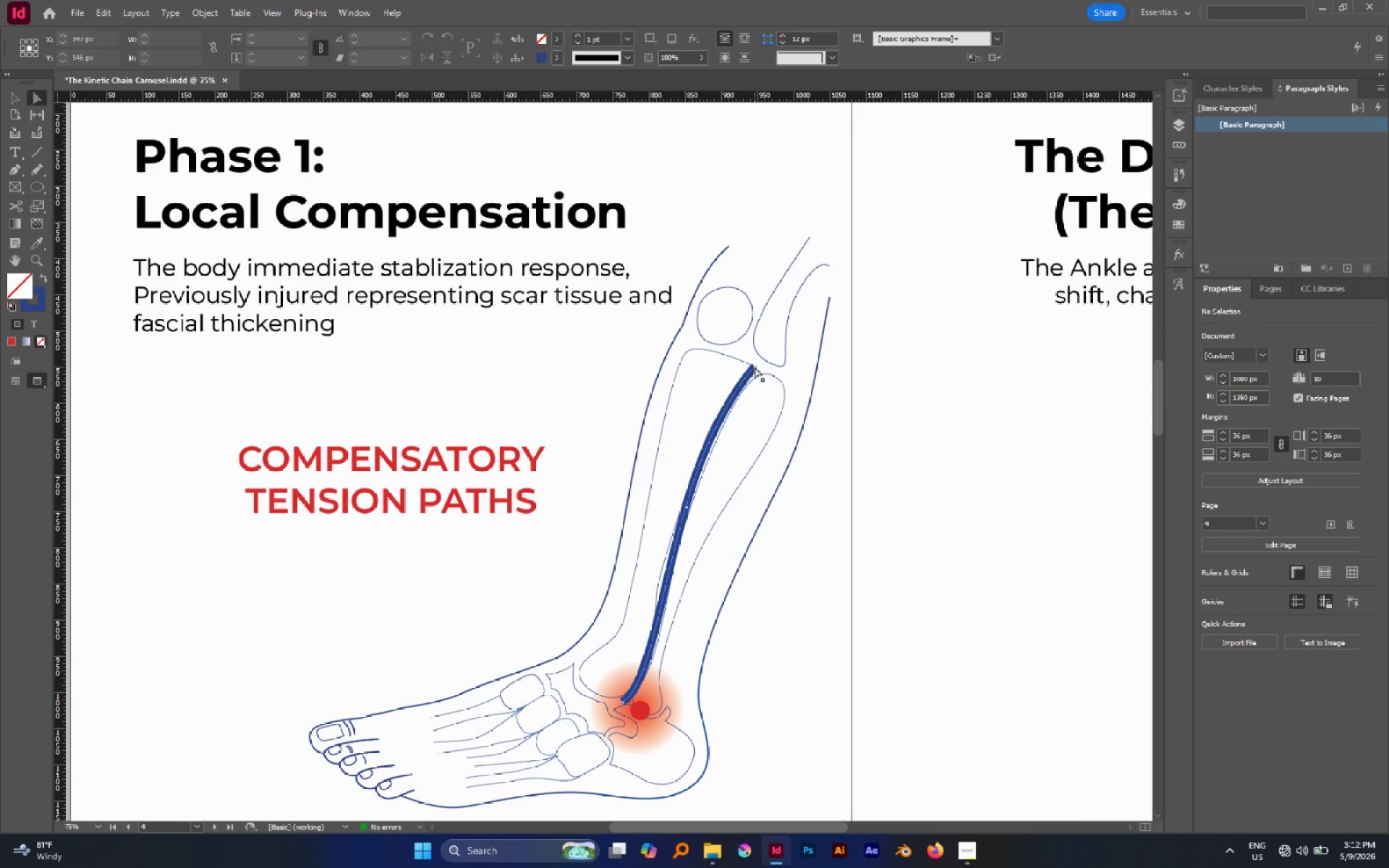 
left_click([755, 367])
 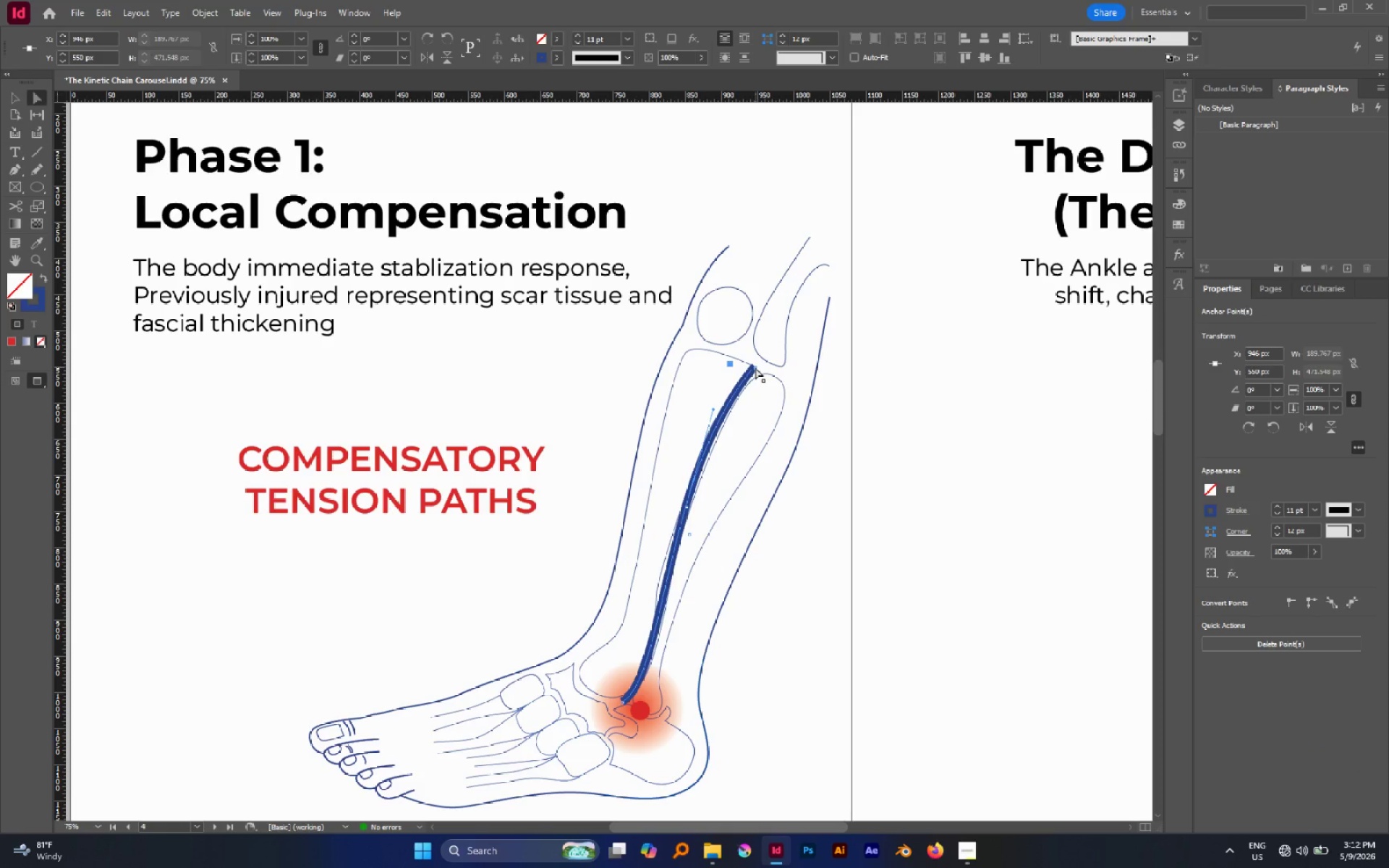 
left_click_drag(start_coordinate=[755, 367], to_coordinate=[759, 370])
 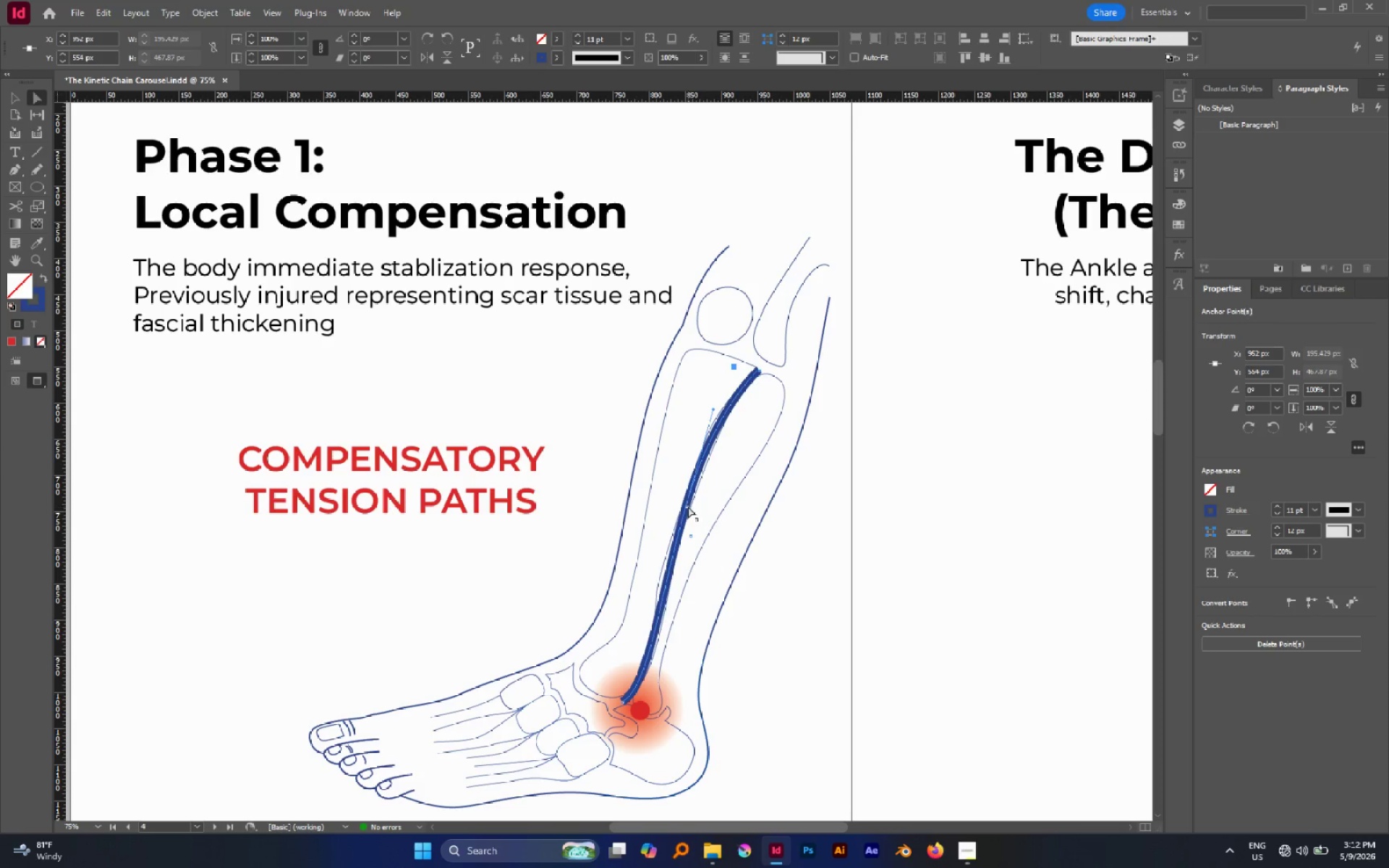 
left_click([688, 507])
 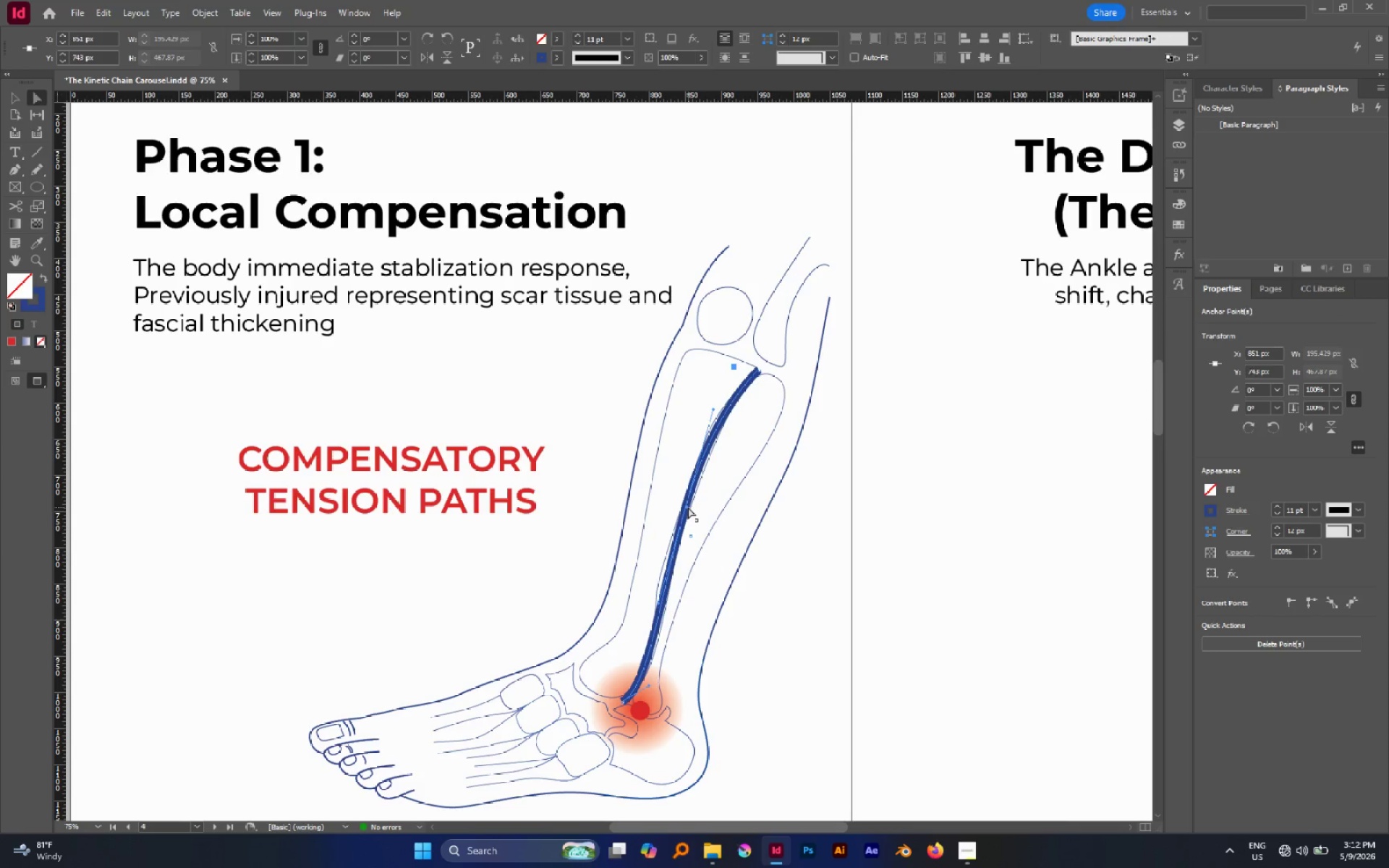 
left_click_drag(start_coordinate=[688, 507], to_coordinate=[683, 500])
 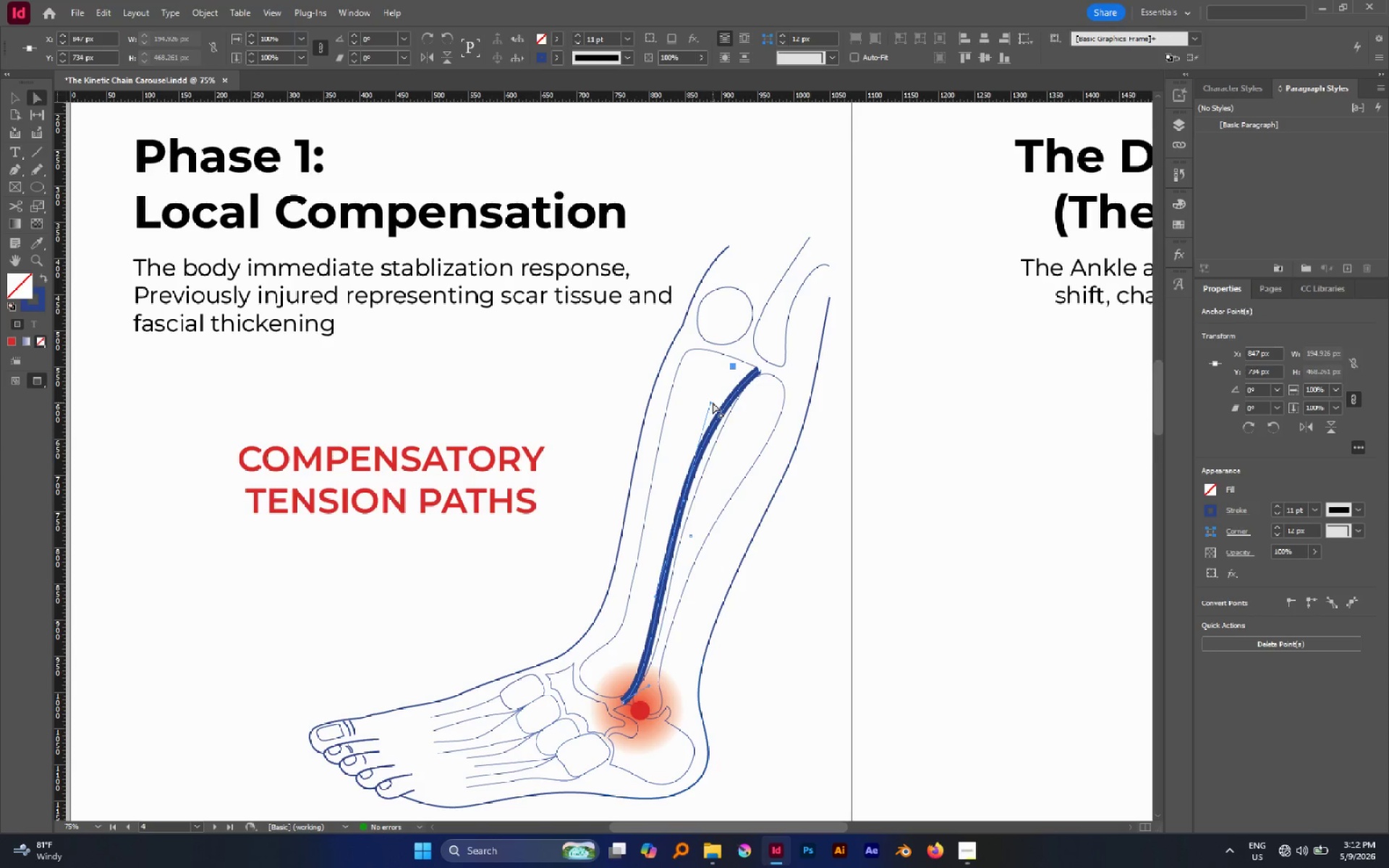 
left_click_drag(start_coordinate=[713, 402], to_coordinate=[719, 404])
 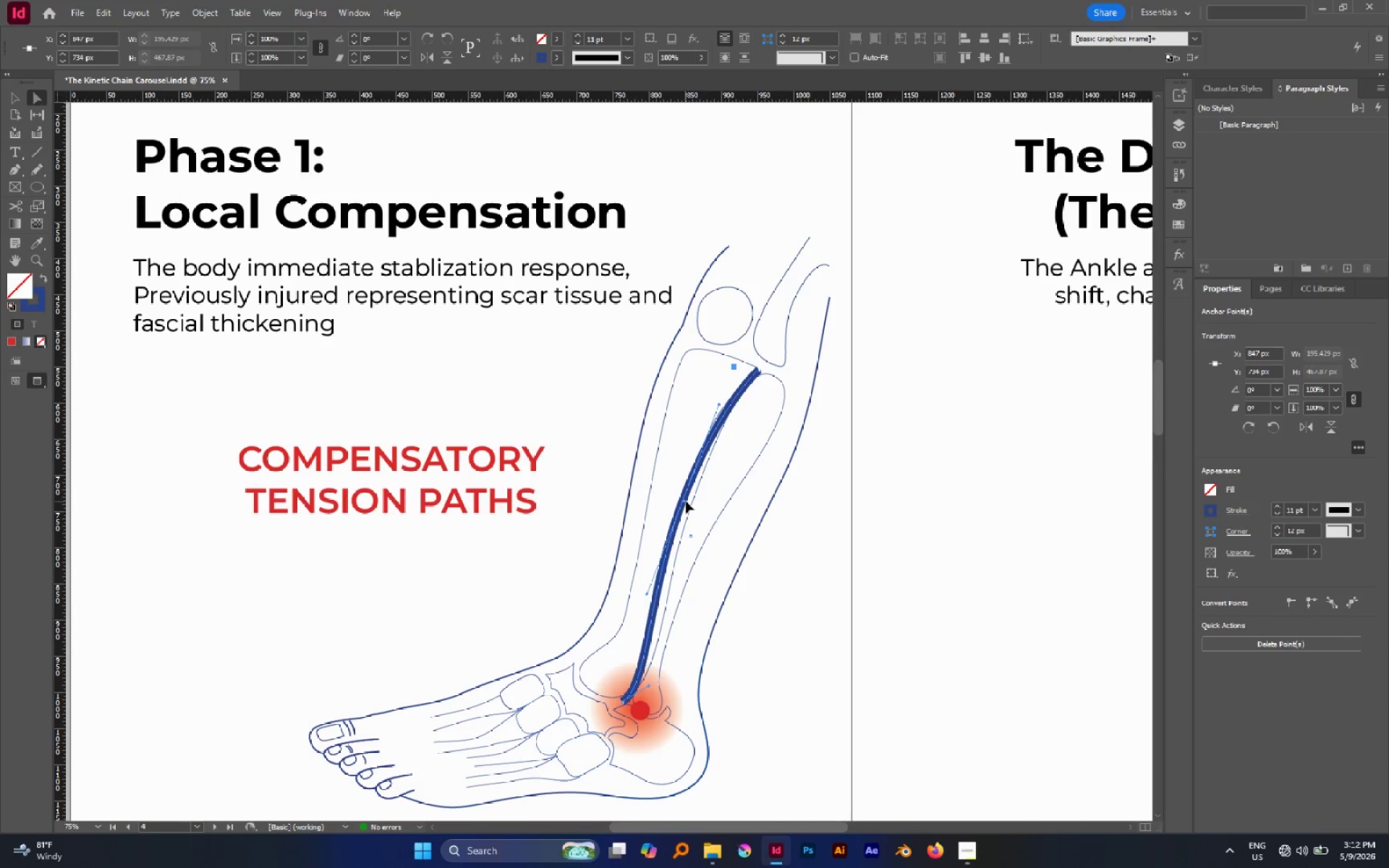 
left_click_drag(start_coordinate=[684, 500], to_coordinate=[687, 501])
 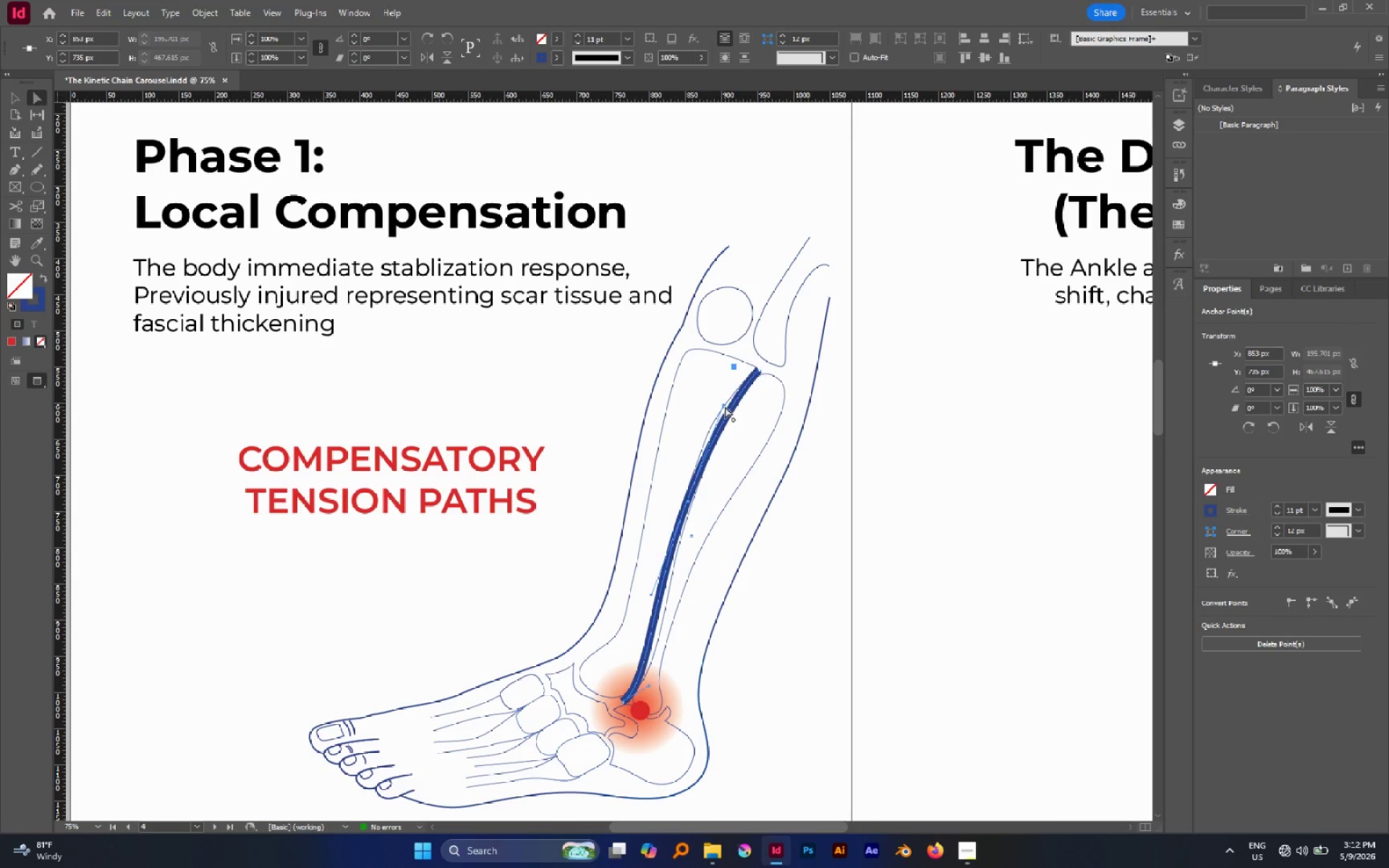 
left_click_drag(start_coordinate=[725, 407], to_coordinate=[721, 400])
 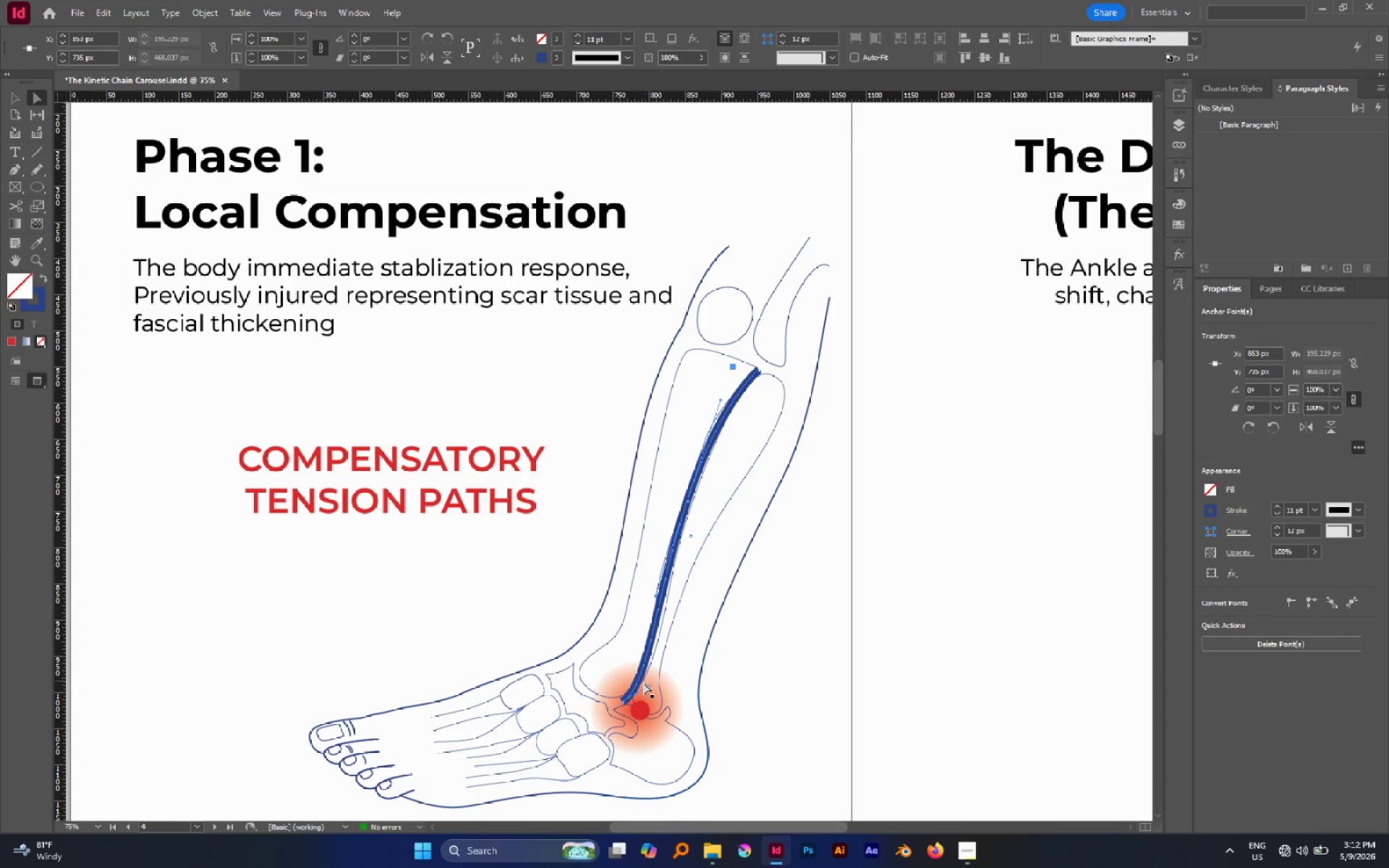 
left_click_drag(start_coordinate=[647, 686], to_coordinate=[662, 664])
 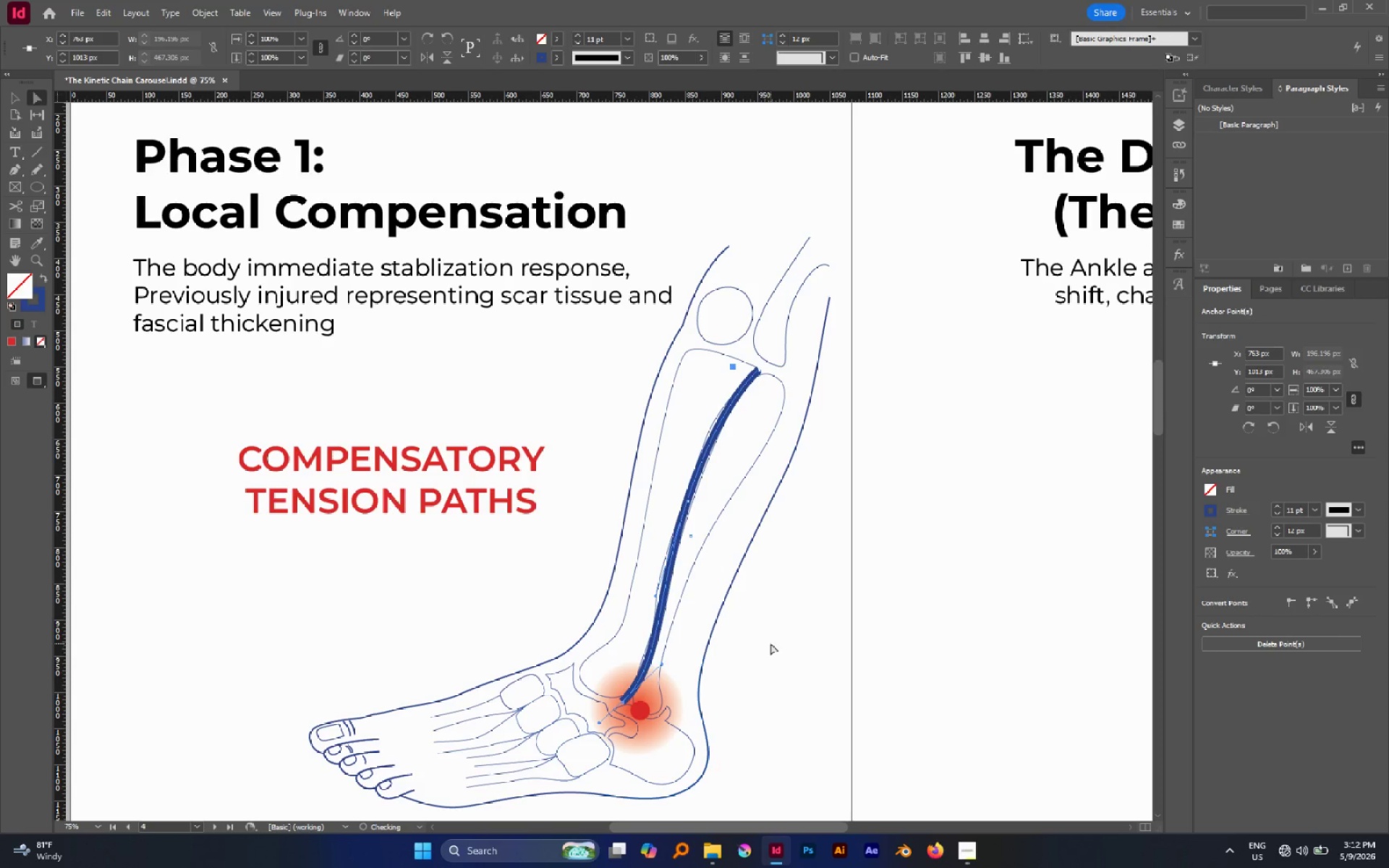 
left_click([770, 643])
 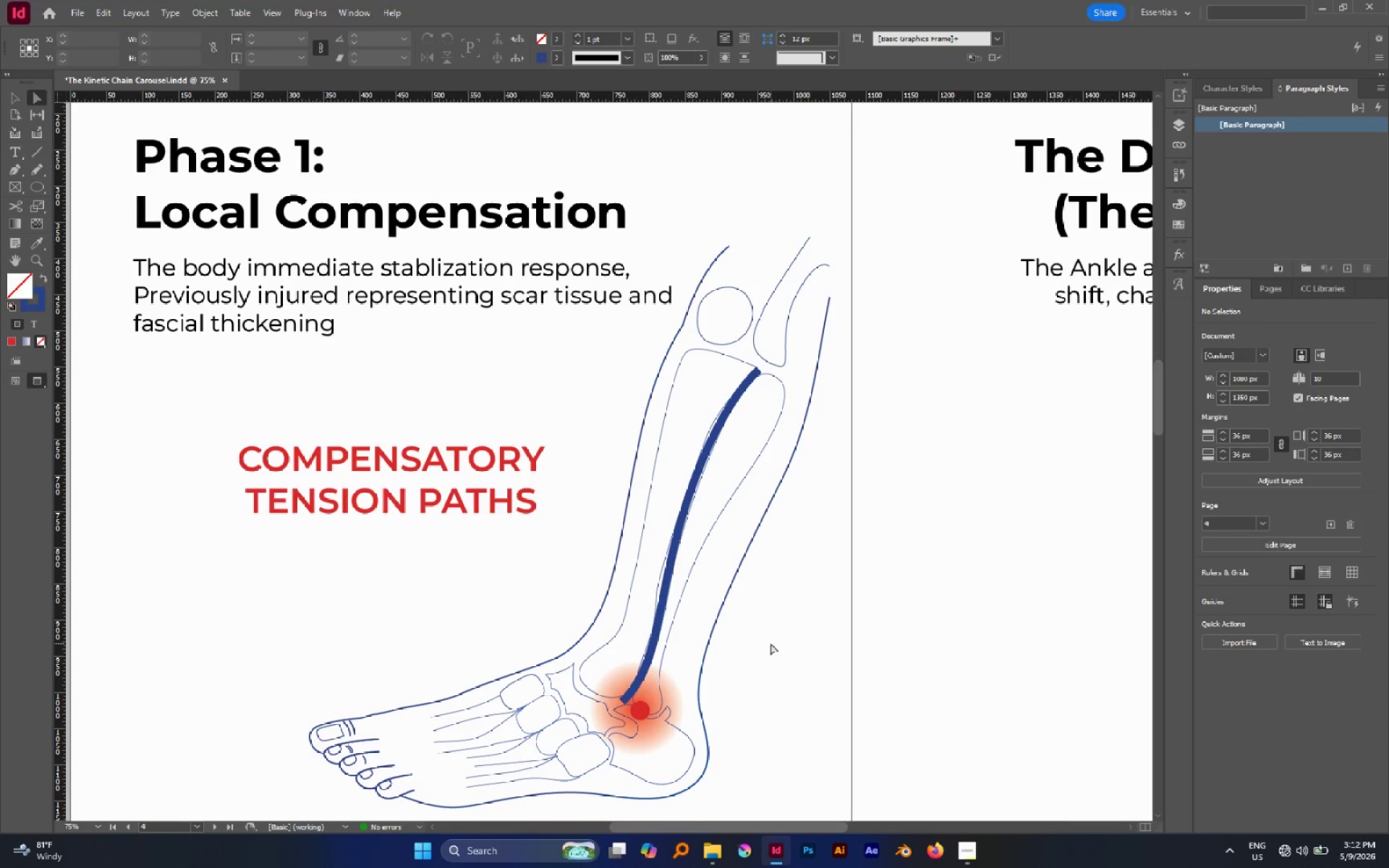 
key(V)
 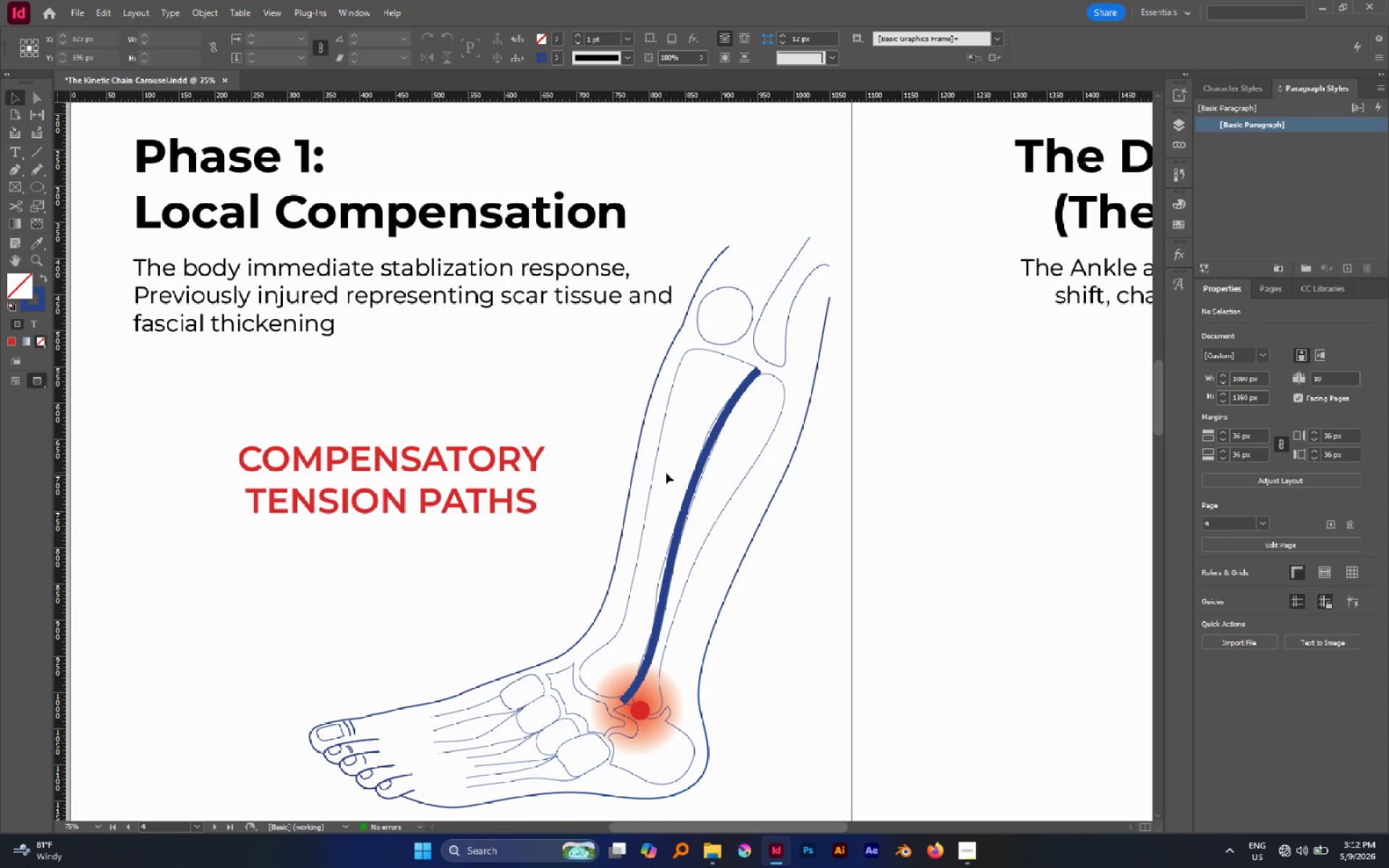 
key(A)
 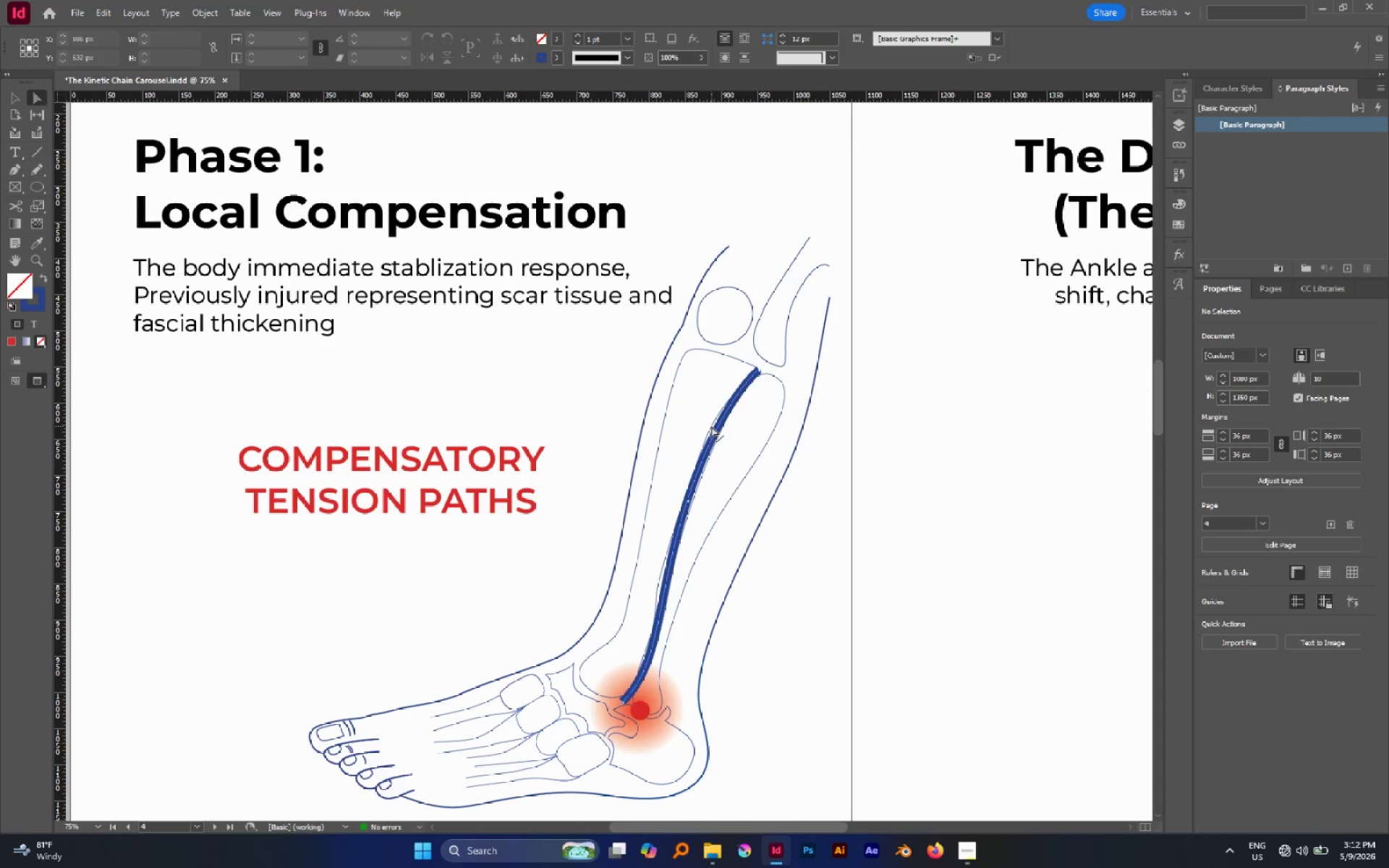 
left_click([710, 426])
 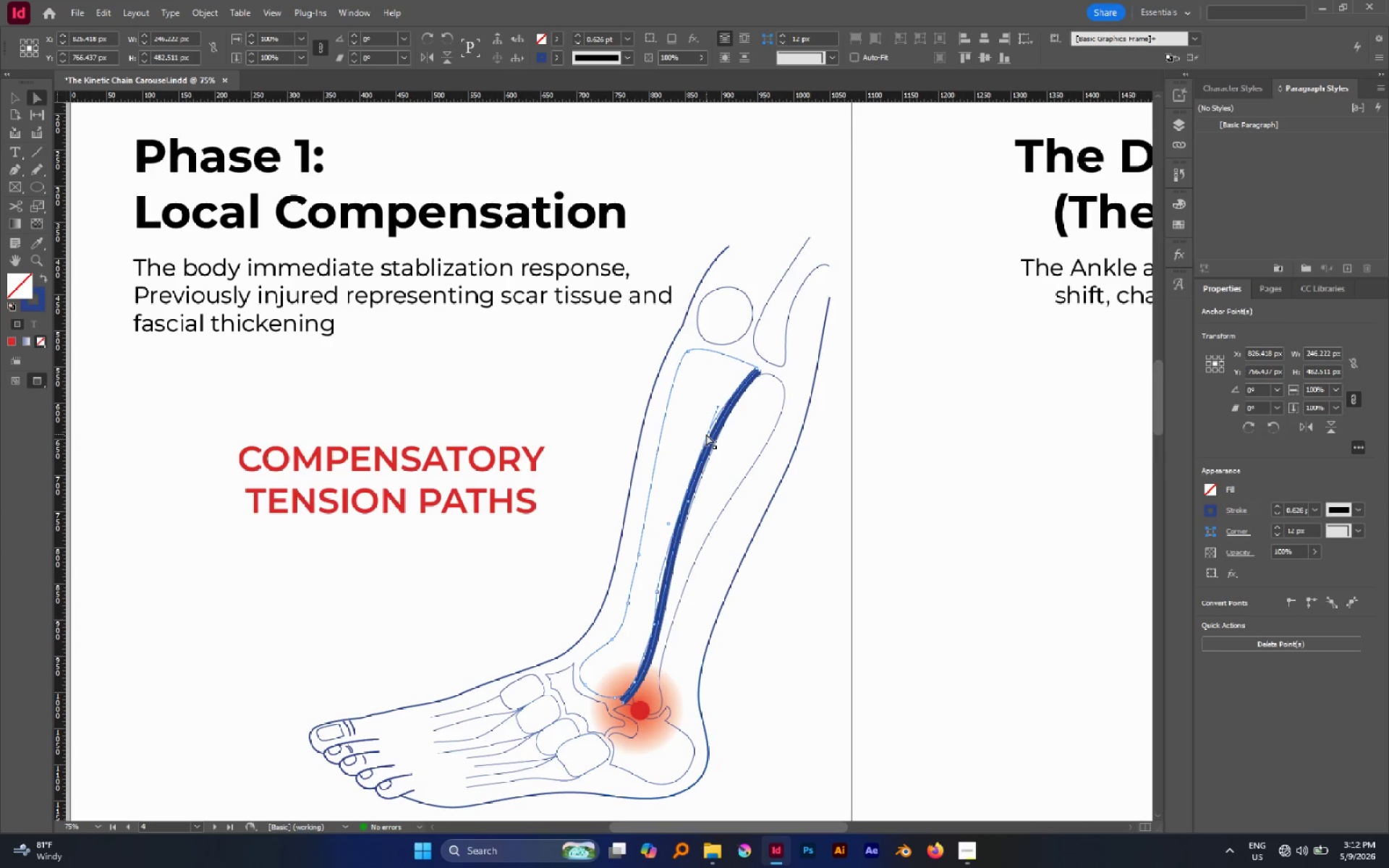 
left_click([706, 434])
 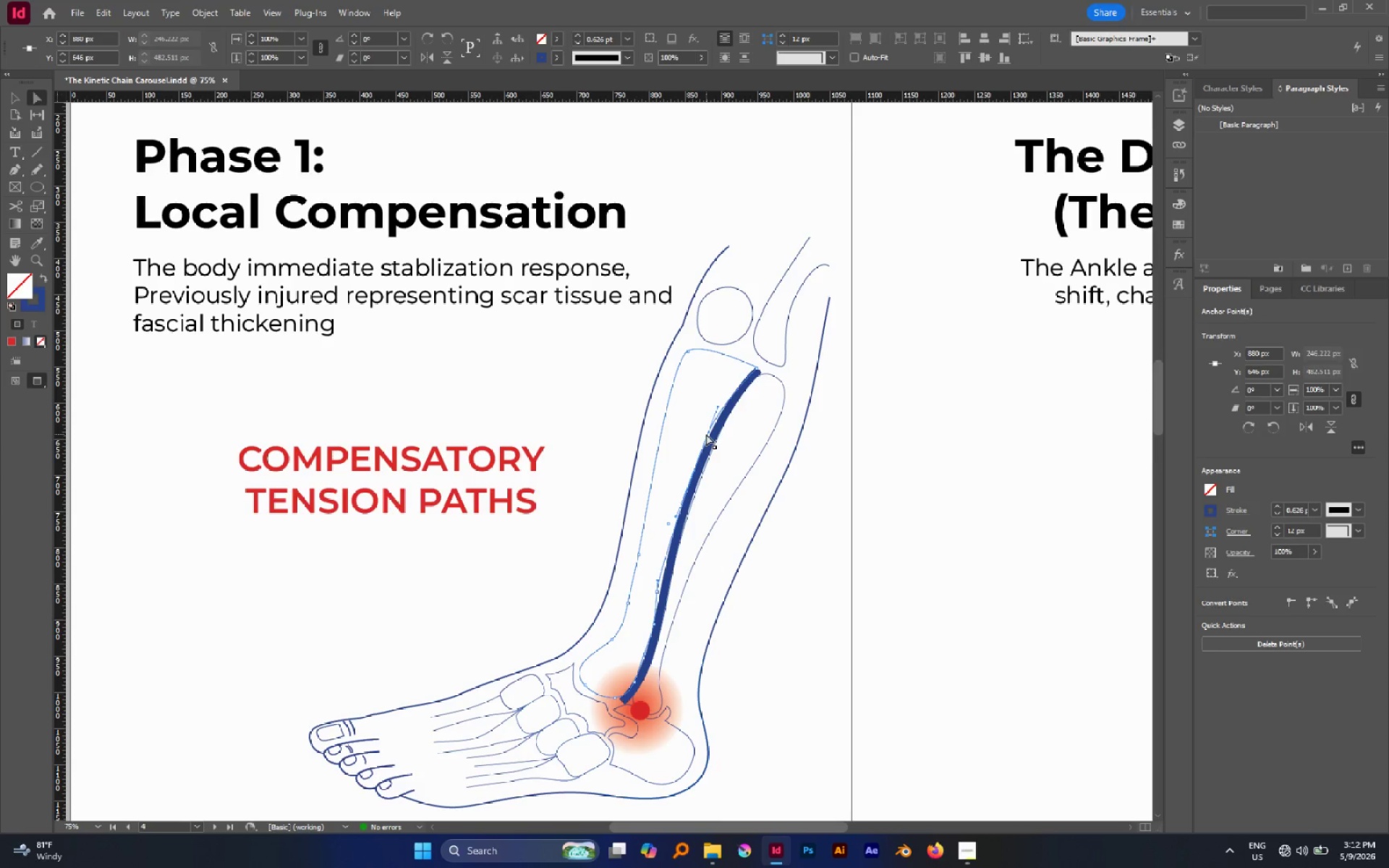 
left_click_drag(start_coordinate=[706, 434], to_coordinate=[700, 433])
 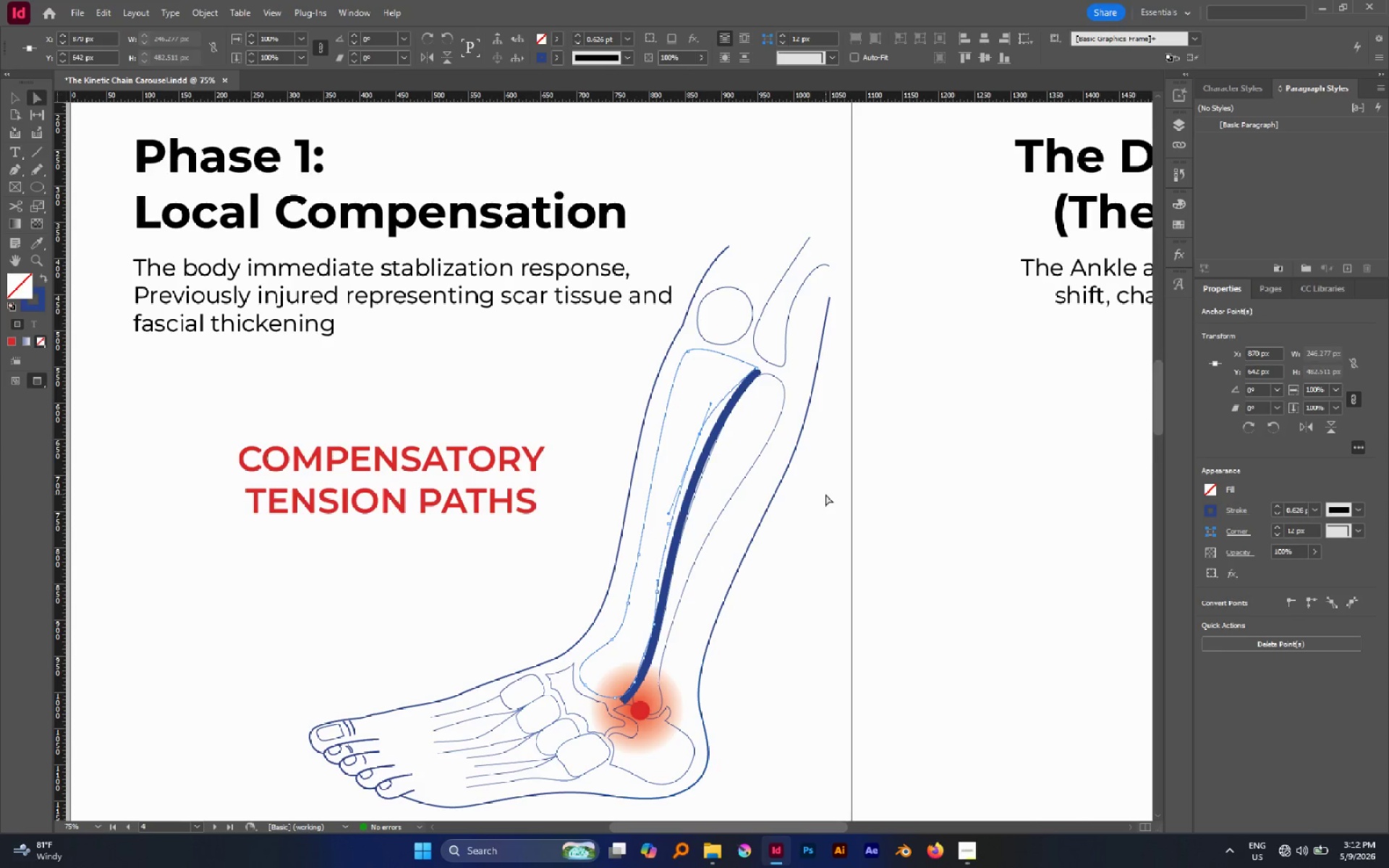 
left_click([825, 494])
 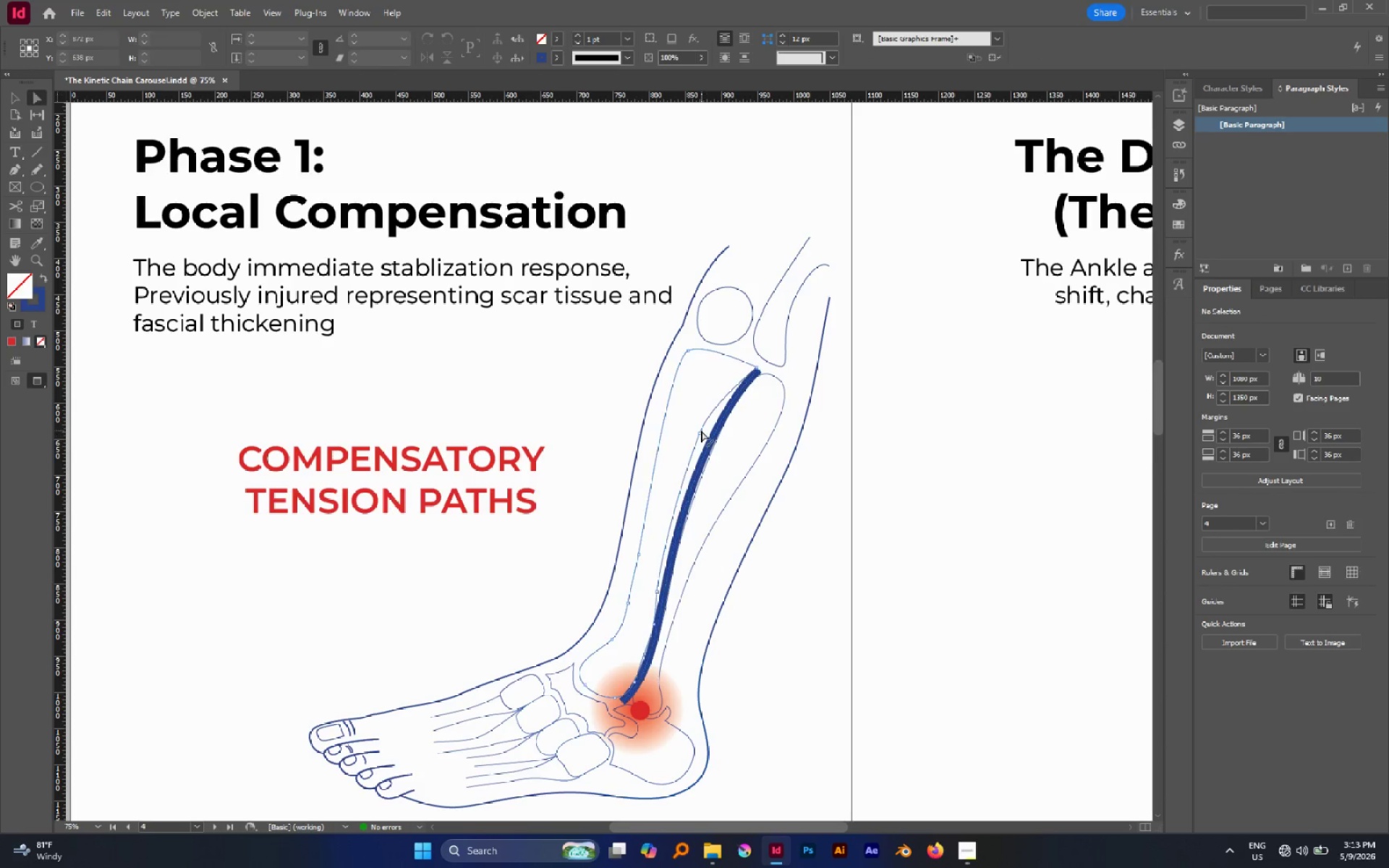 
left_click([701, 430])
 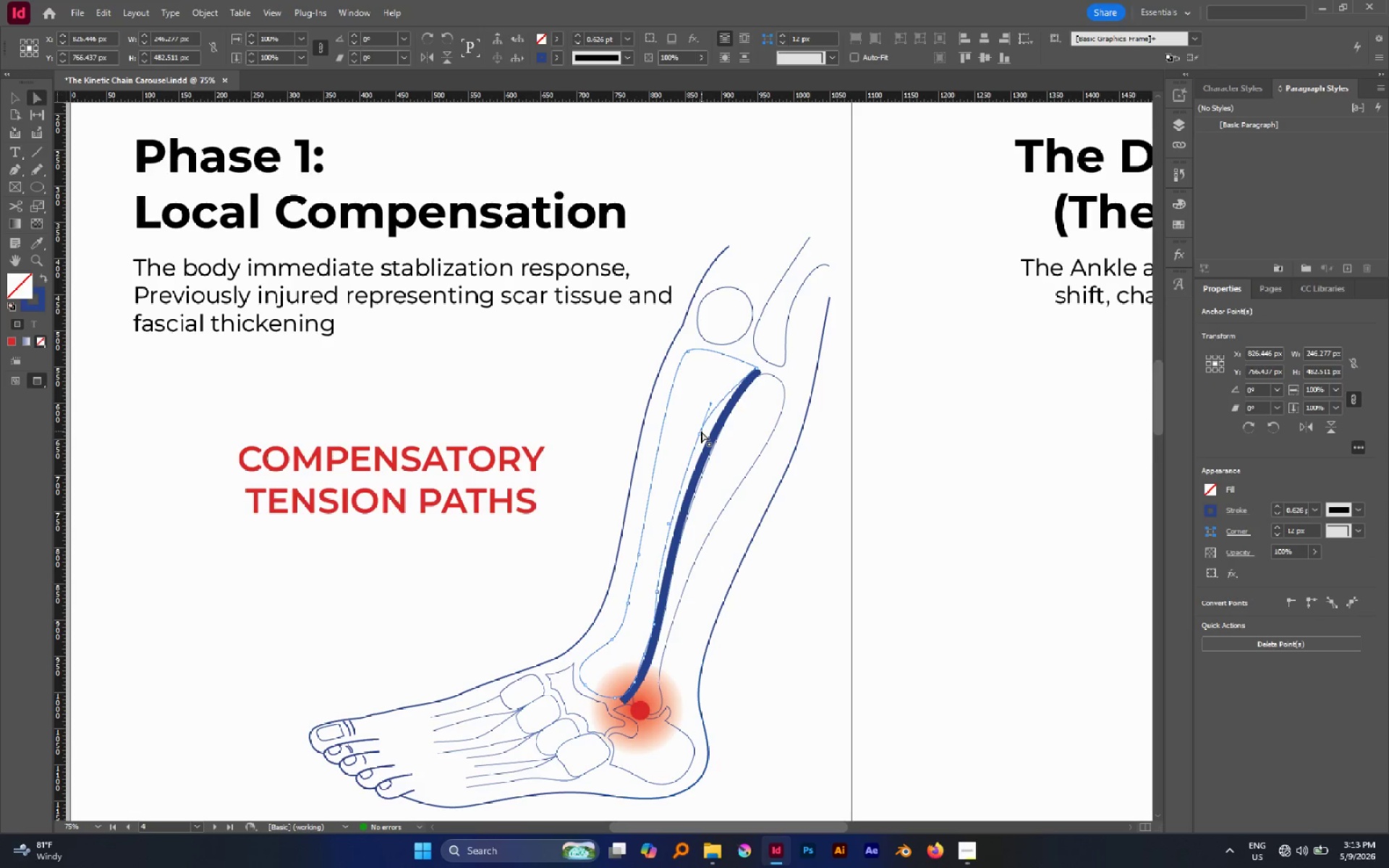 
left_click_drag(start_coordinate=[701, 431], to_coordinate=[695, 433])
 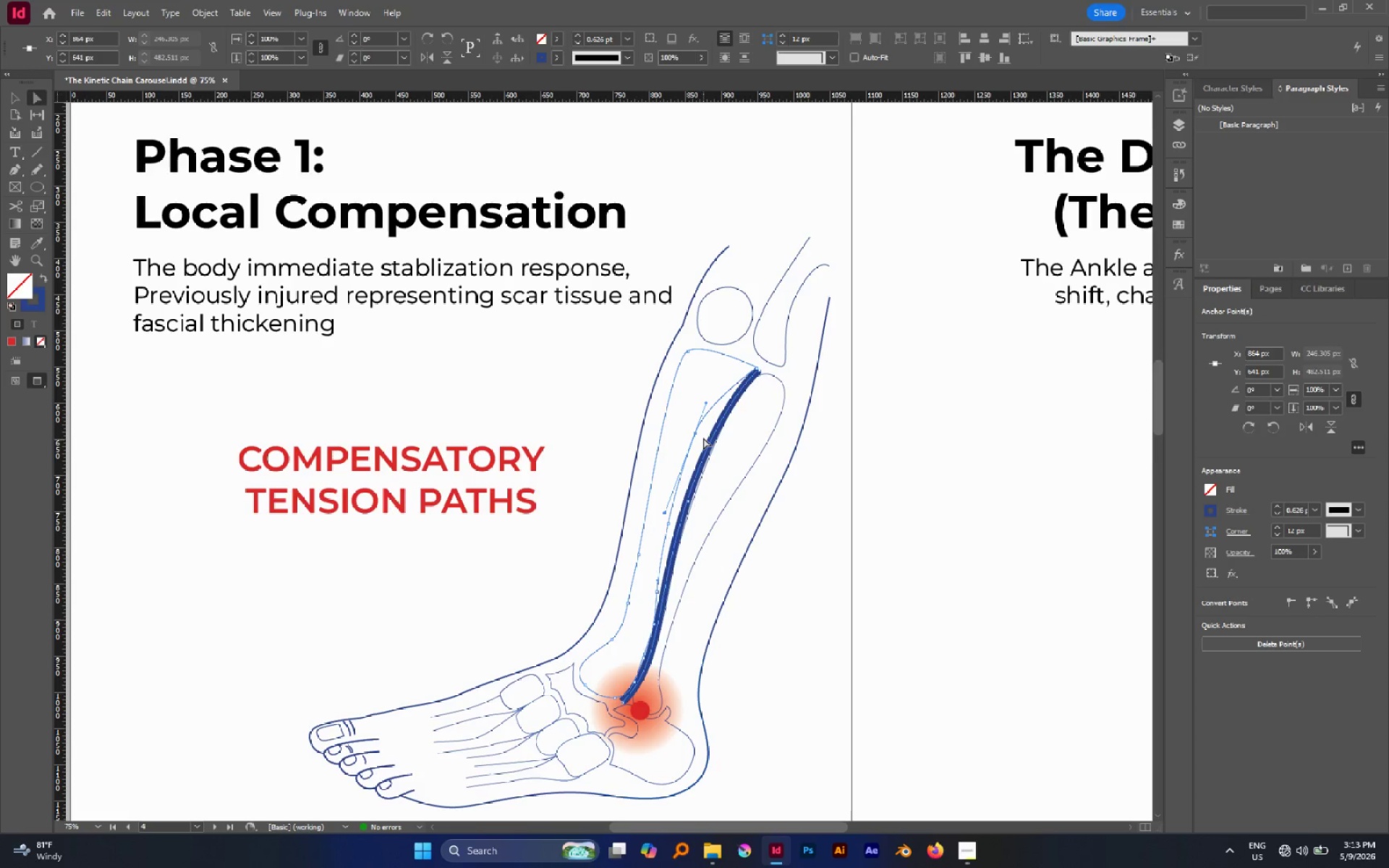 
left_click([703, 437])
 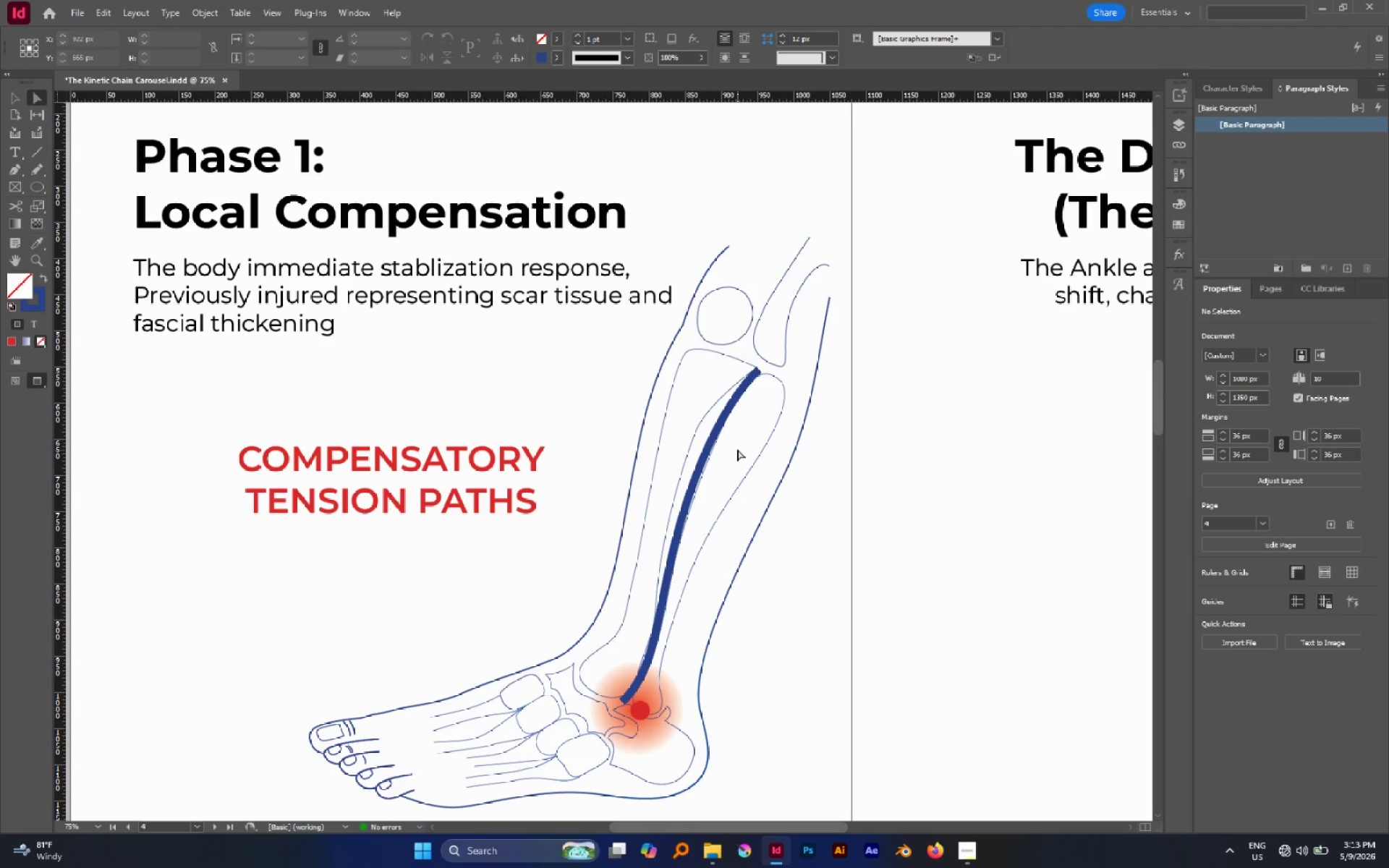 
hold_key(key=AltLeft, duration=1.56)
scroll: coordinate [739, 375], scroll_direction: none, amount: 0.0
 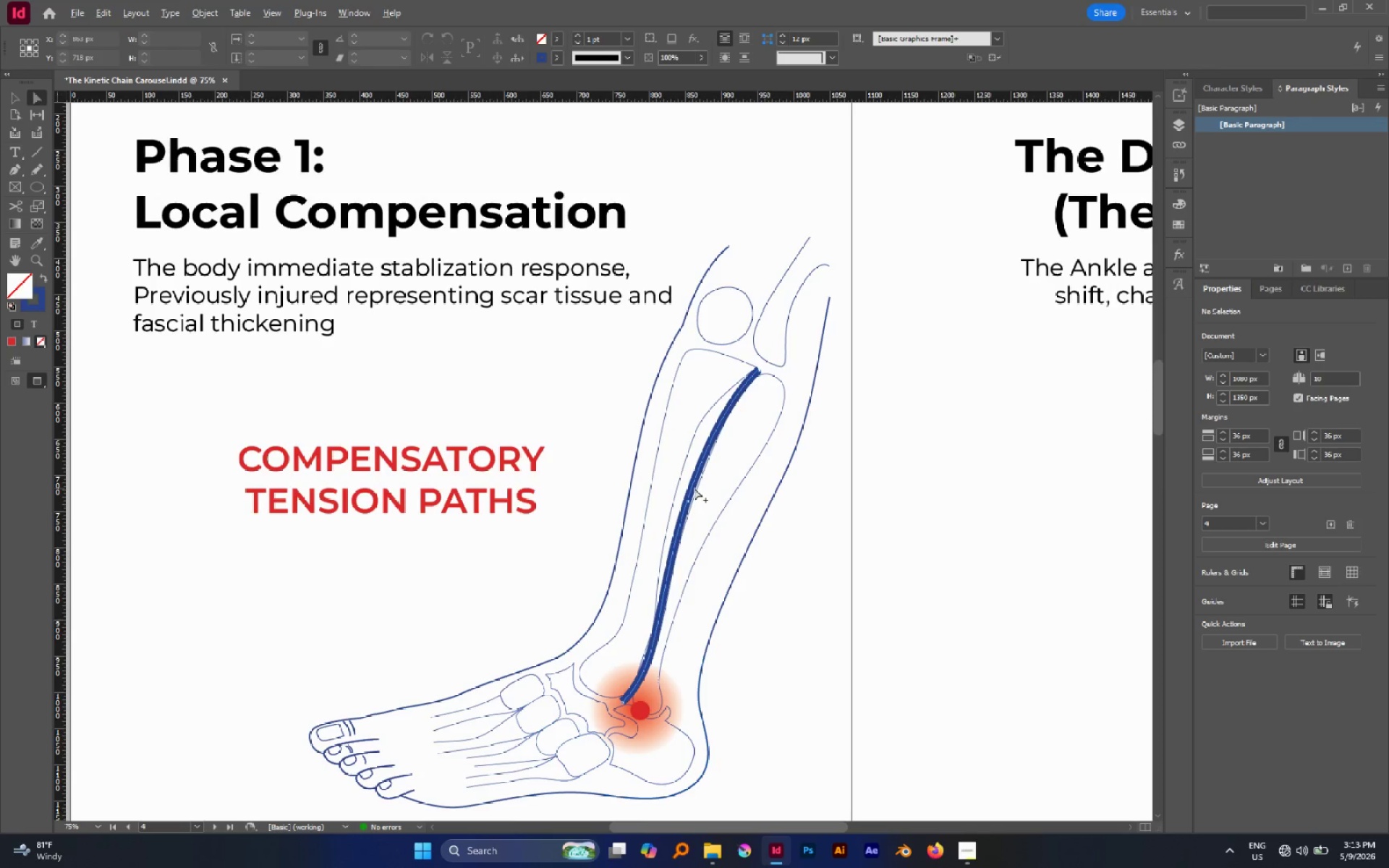 
scroll: coordinate [694, 488], scroll_direction: up, amount: 1.0
 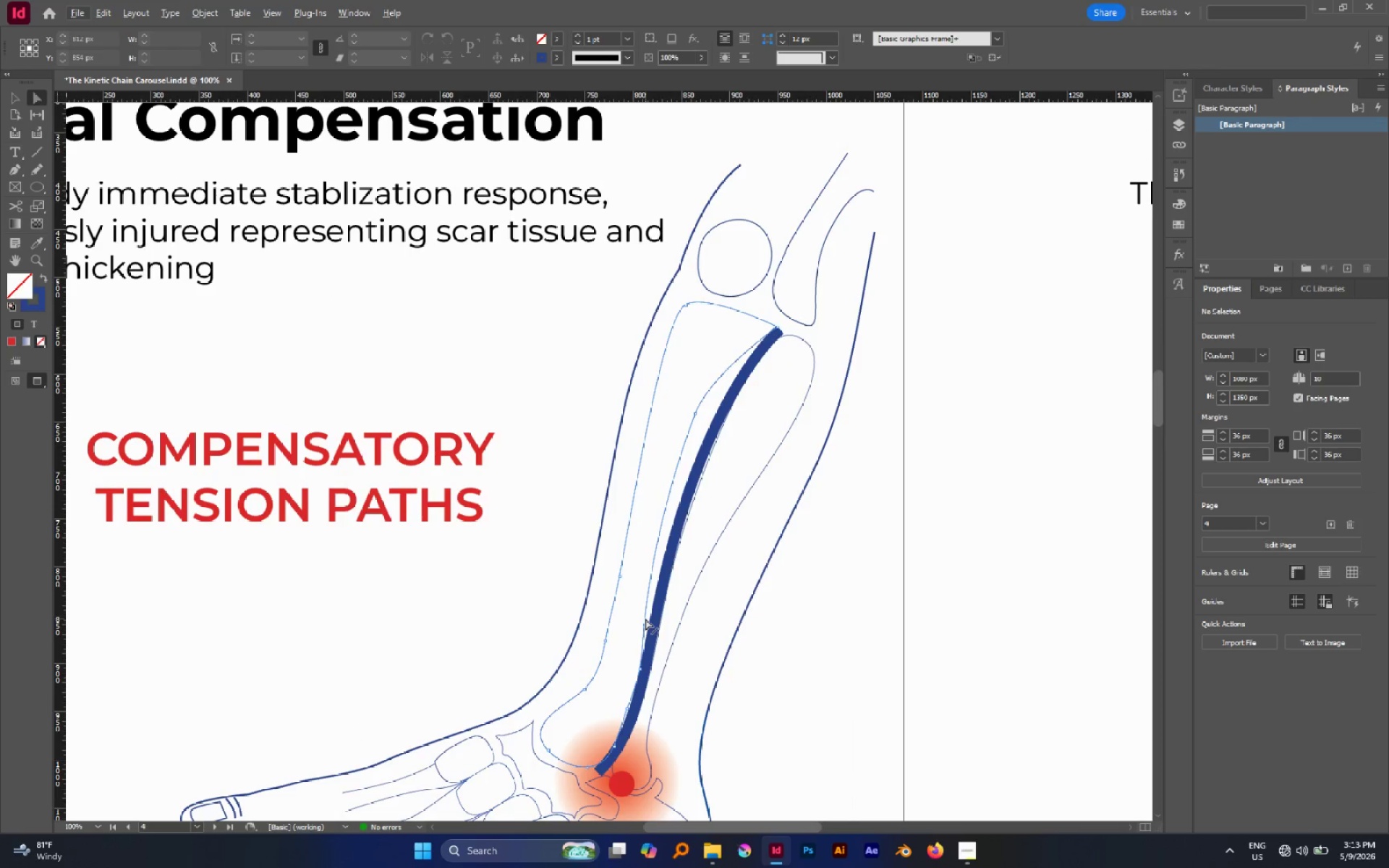 
left_click([645, 618])
 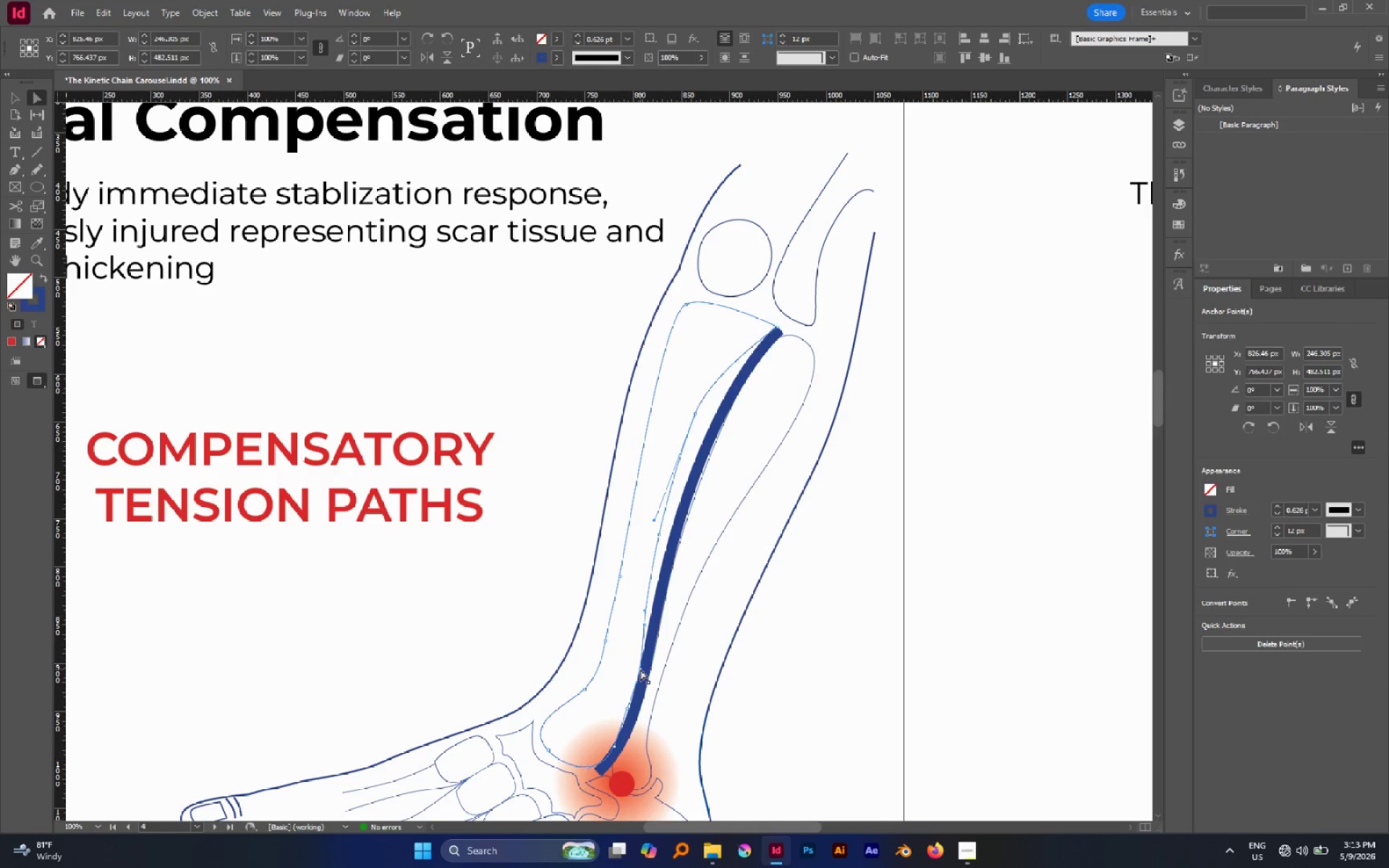 
left_click([640, 669])
 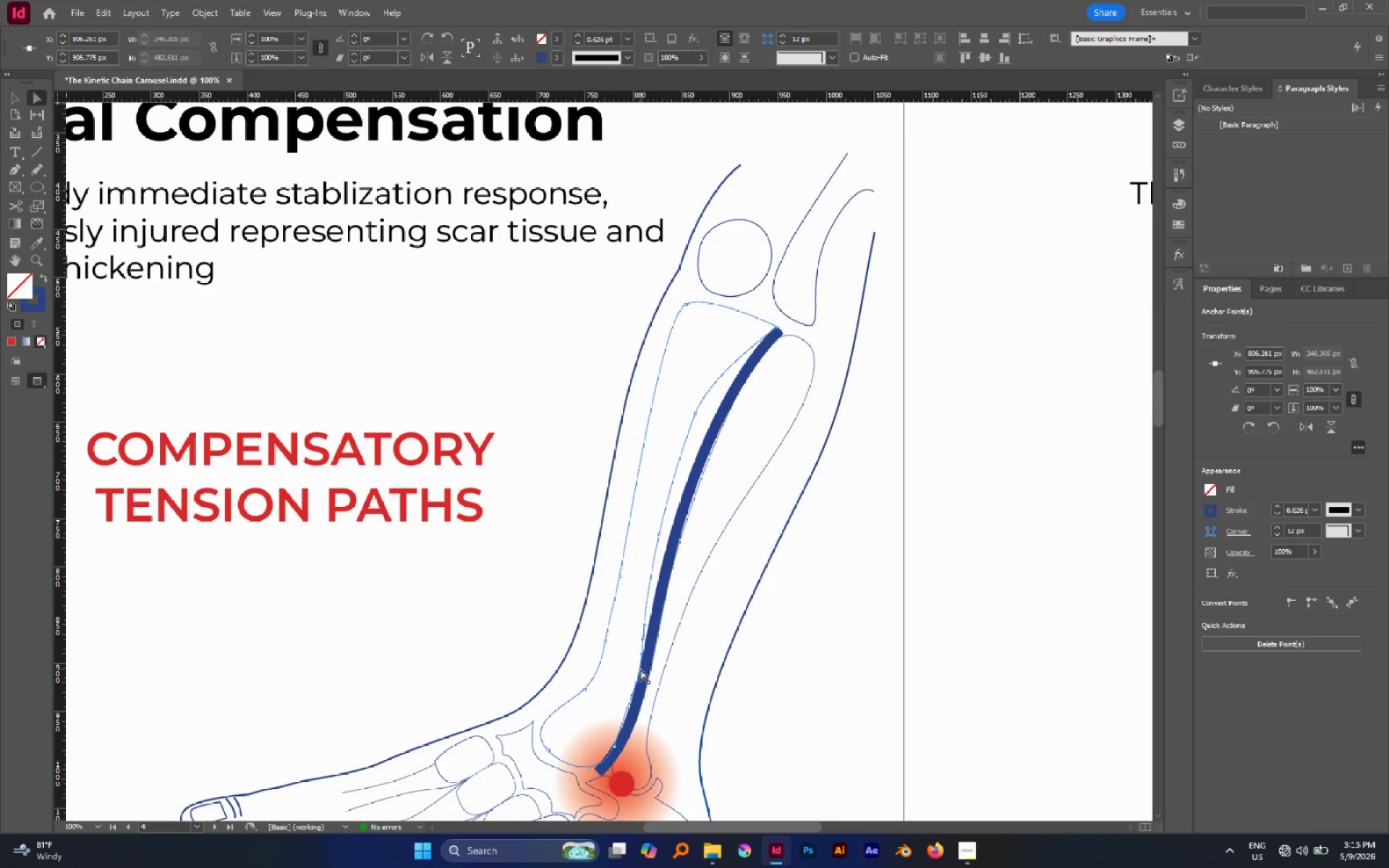 
left_click_drag(start_coordinate=[640, 669], to_coordinate=[635, 662])
 